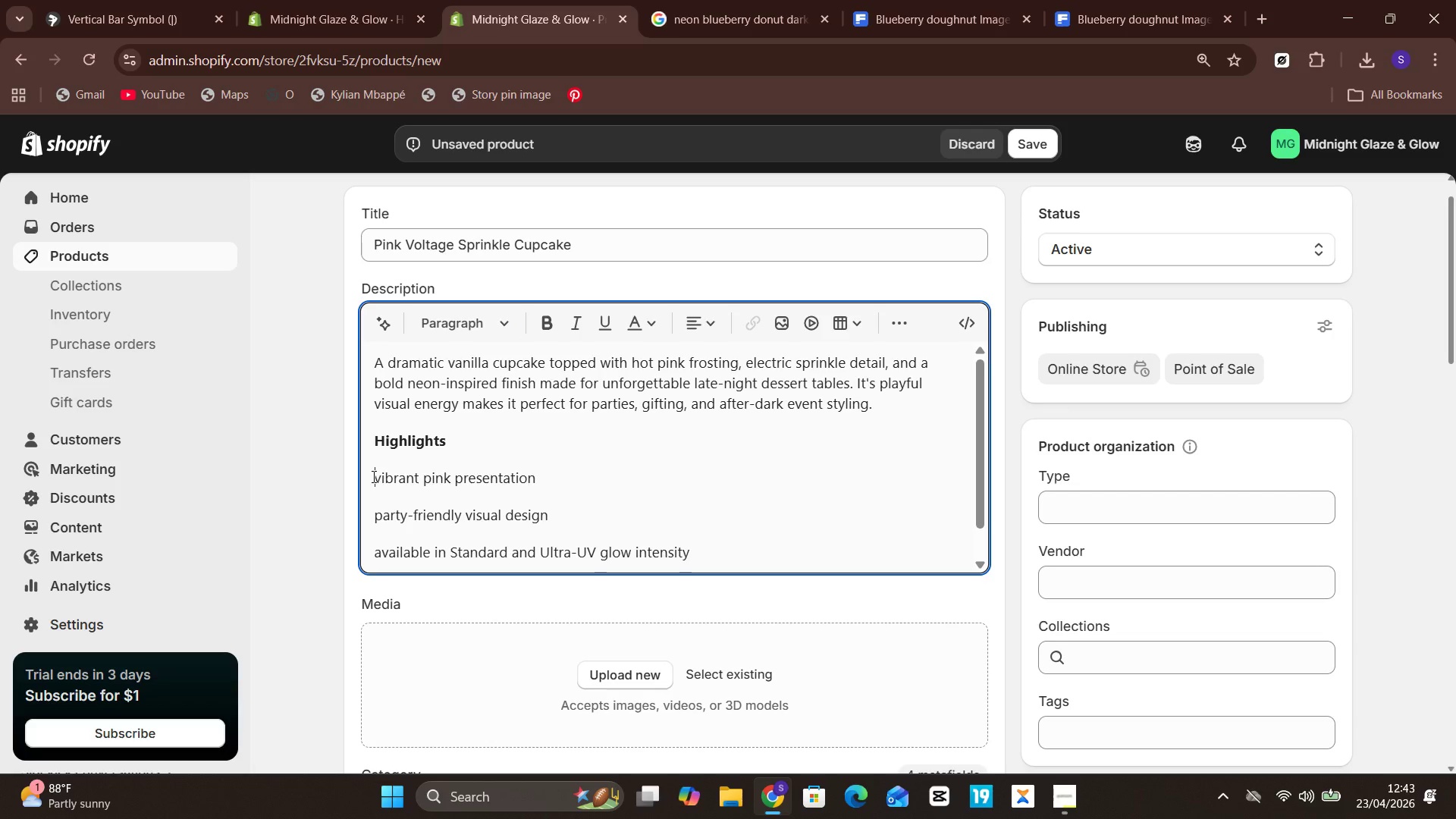 
hold_key(key=ShiftLeft, duration=1.5)
 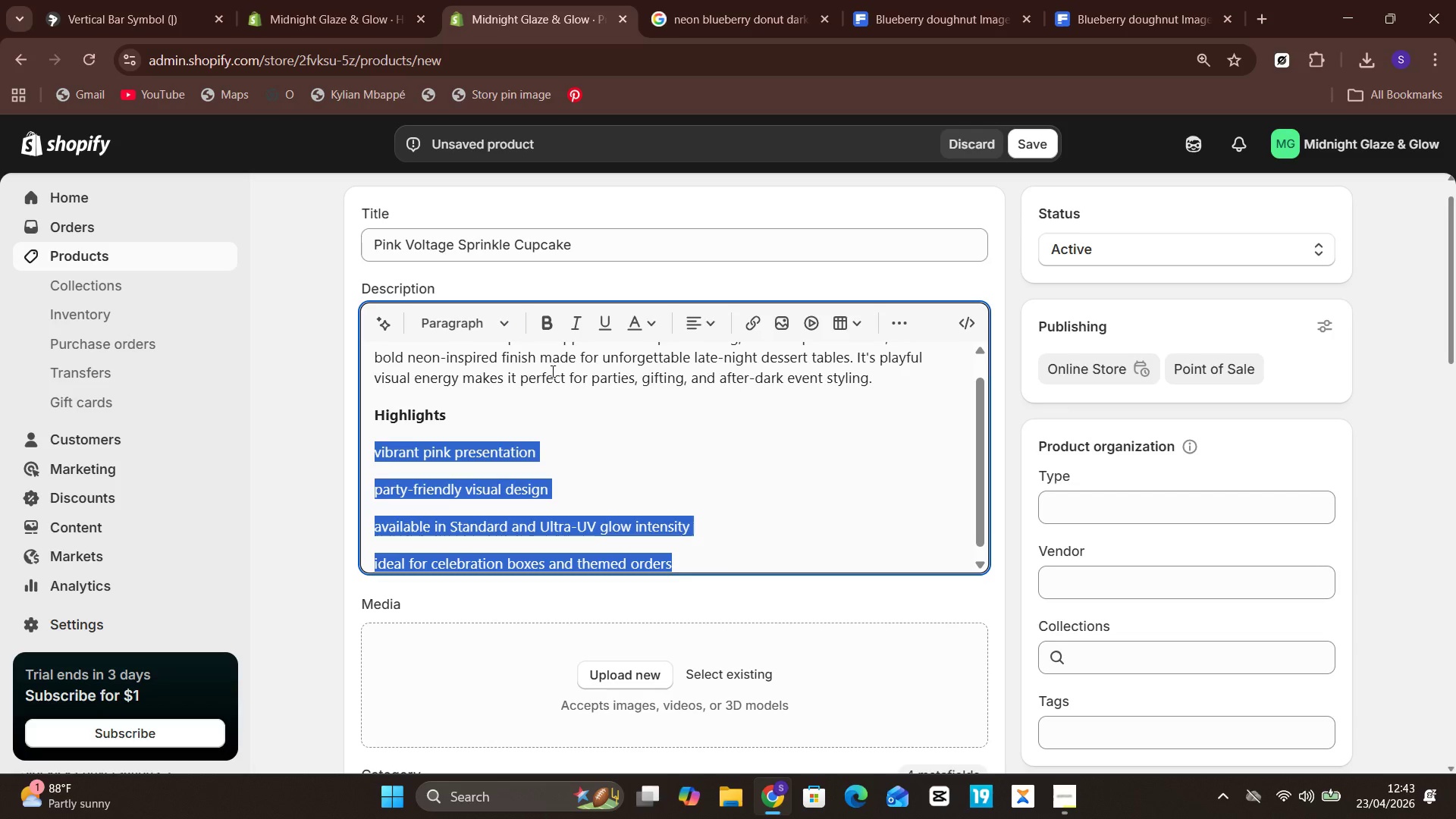 
hold_key(key=ArrowDown, duration=1.06)
 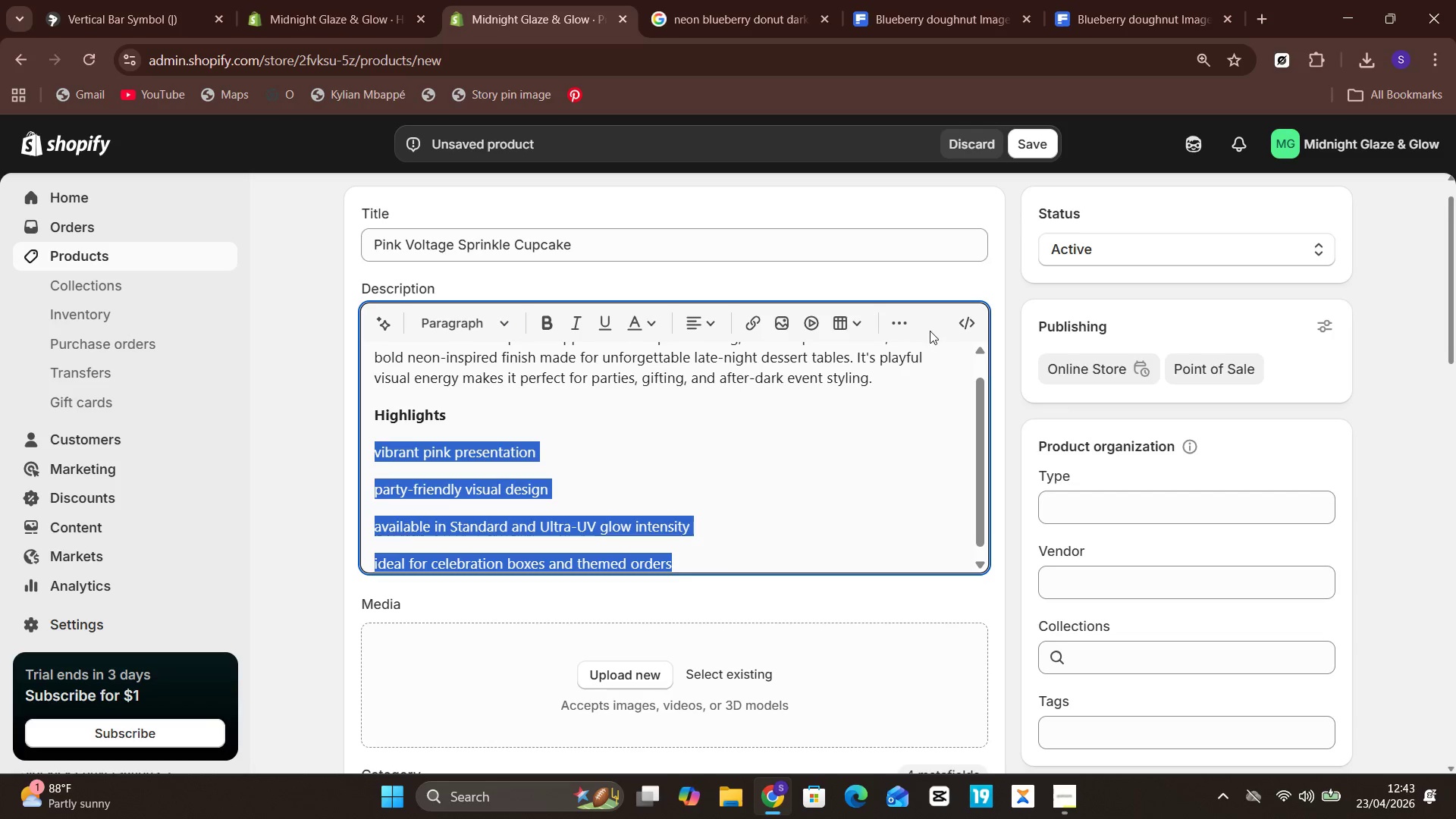 
left_click([907, 325])
 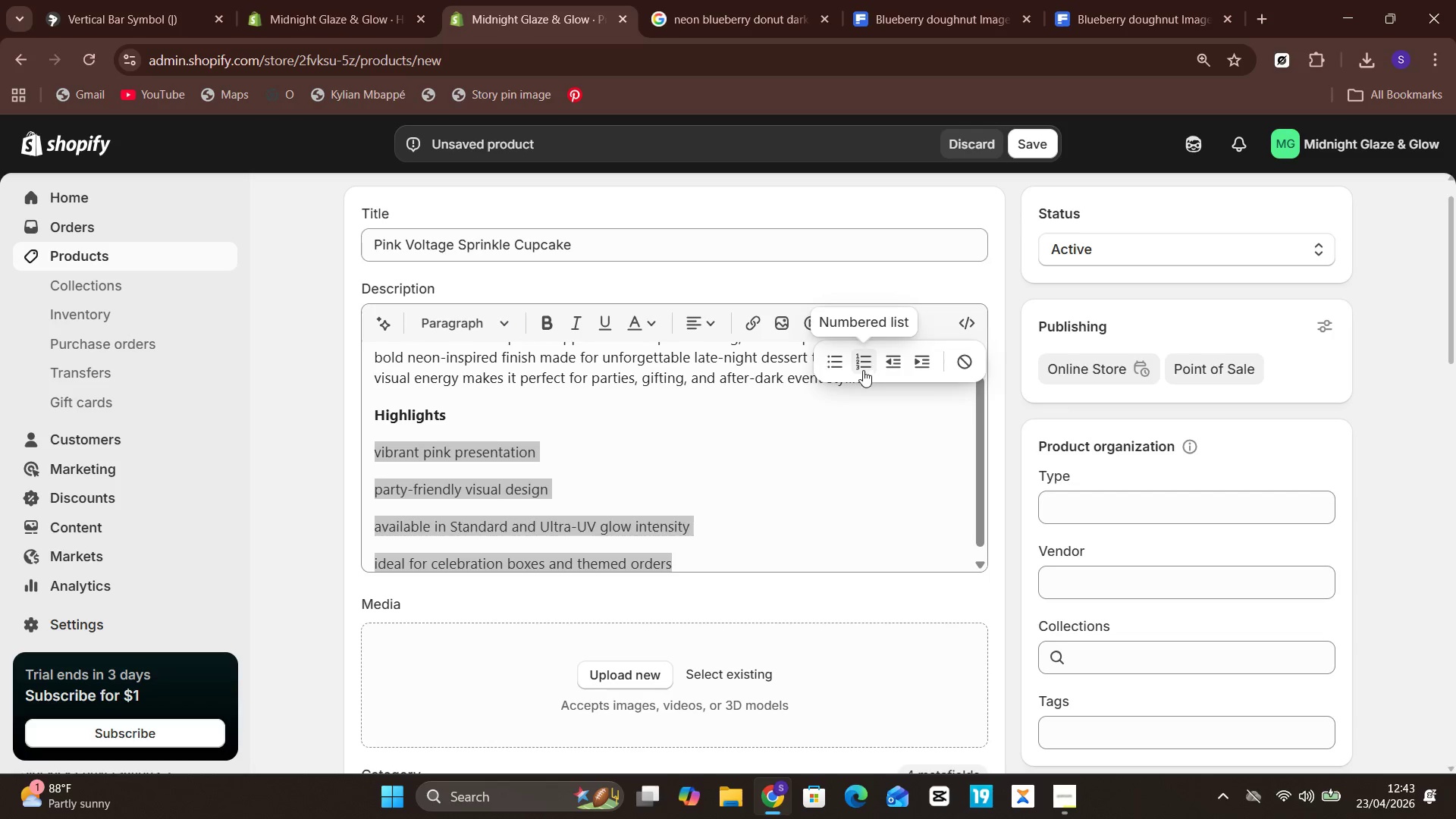 
left_click([822, 369])
 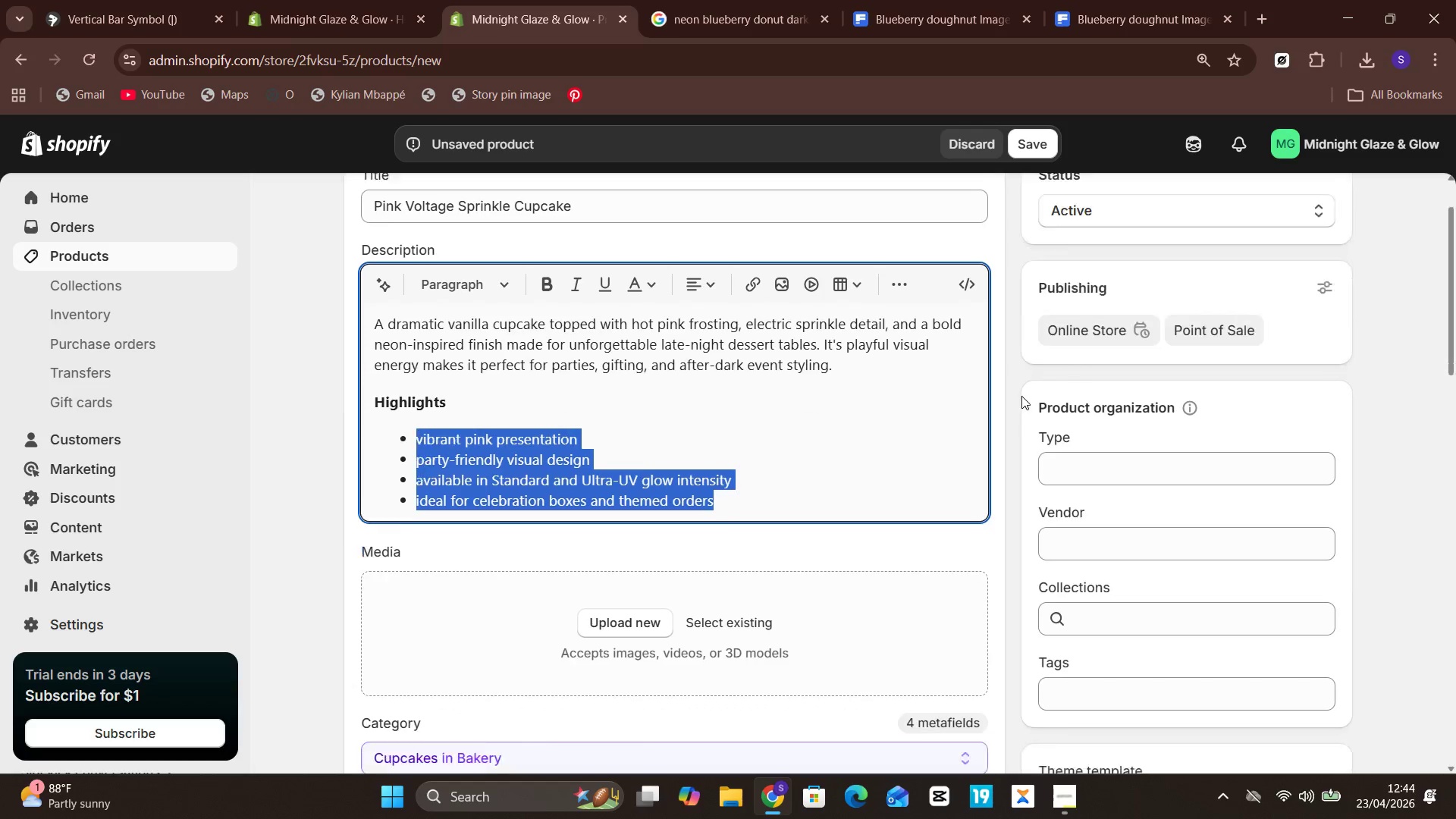 
wait(13.95)
 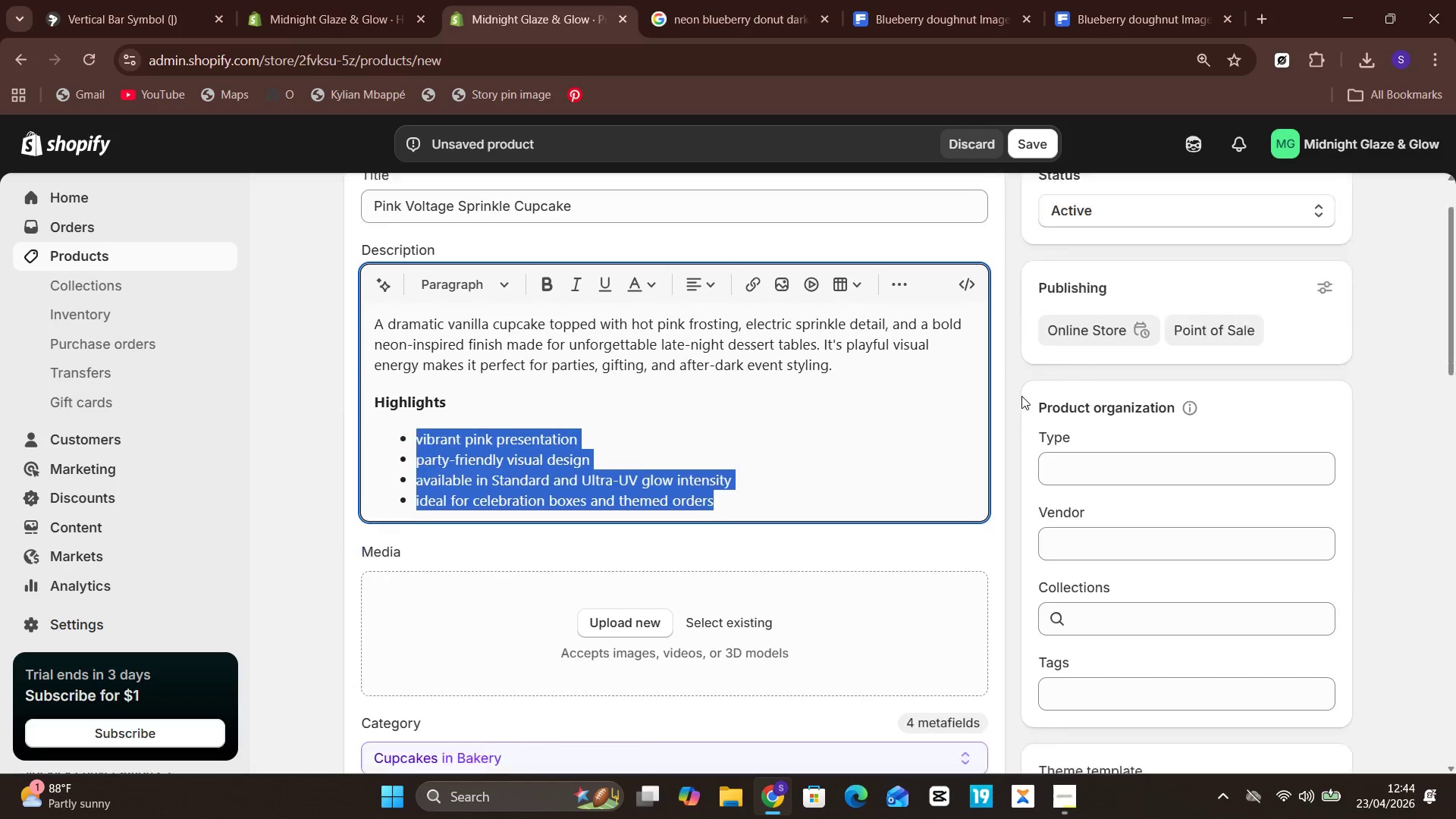 
left_click([1033, 18])
 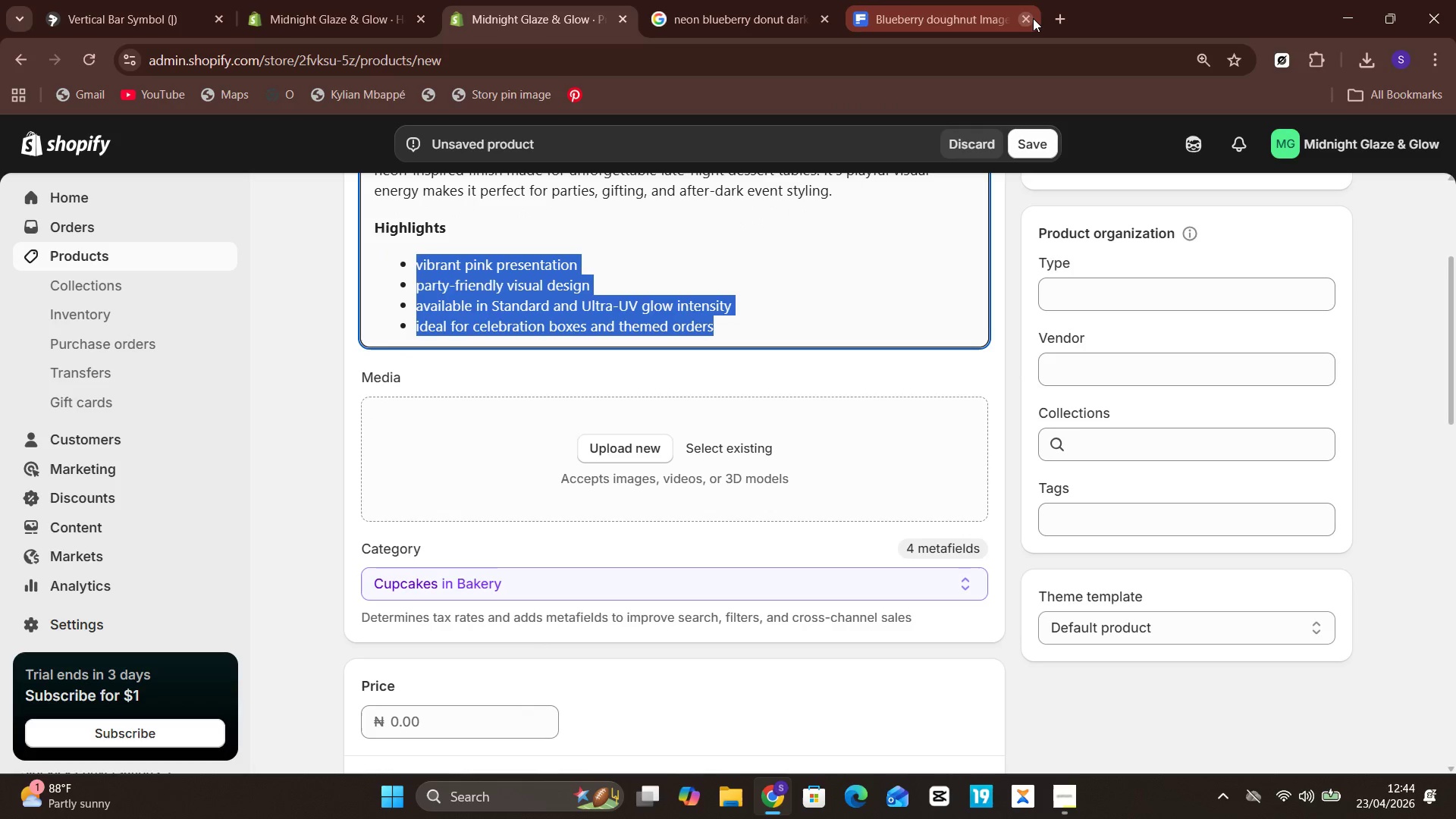 
left_click([1033, 18])
 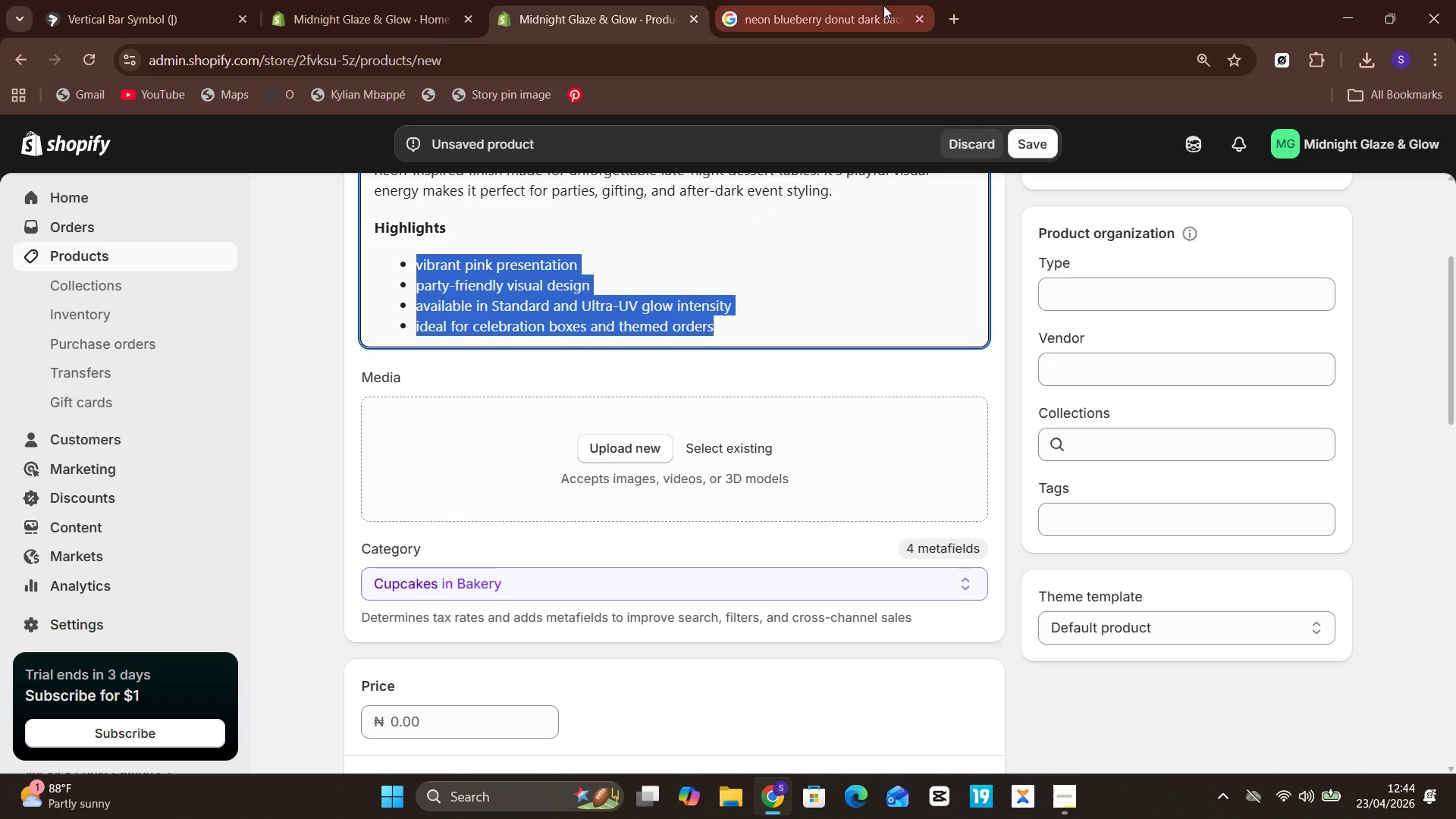 
left_click([883, 5])
 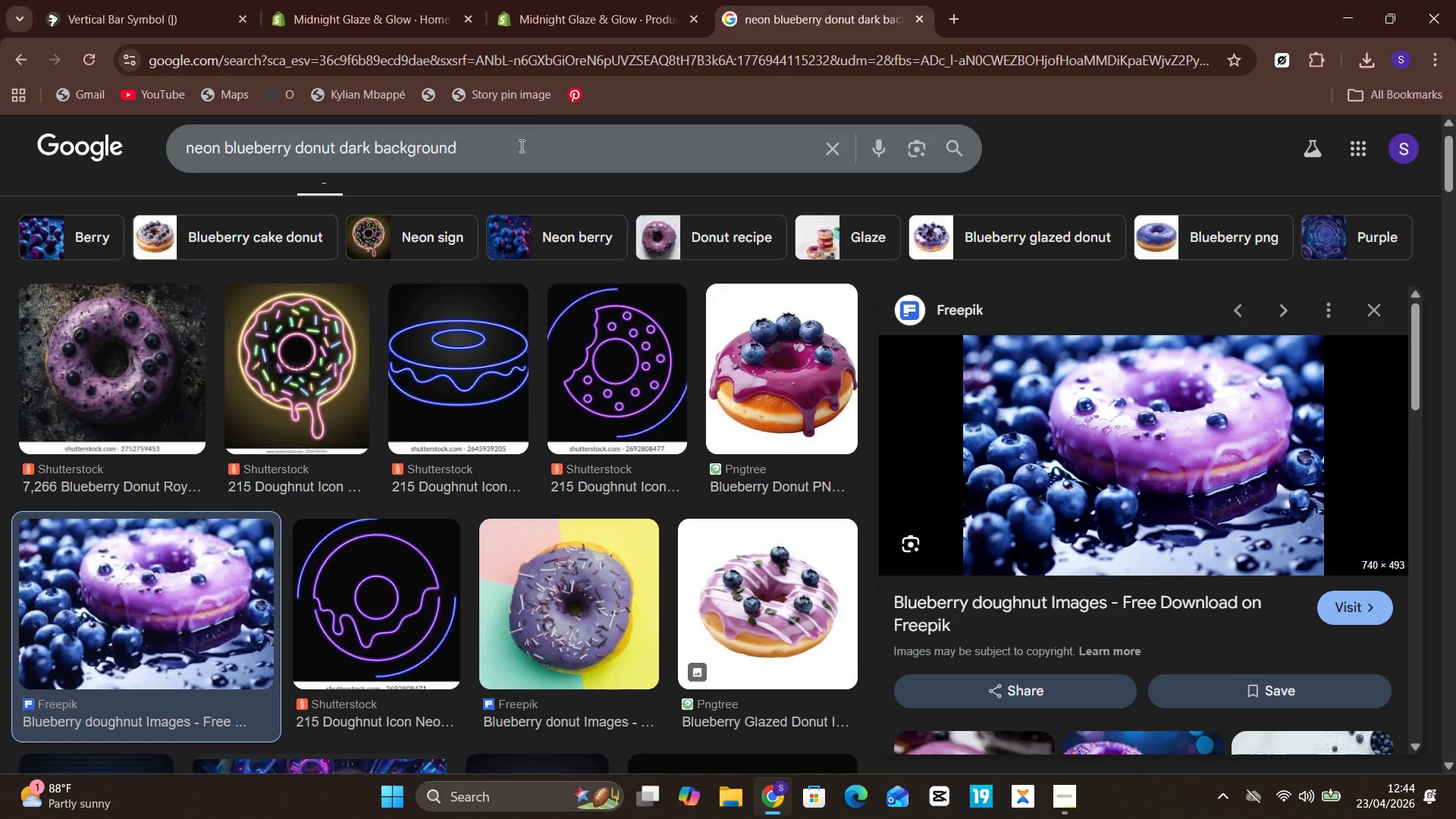 
left_click([514, 158])
 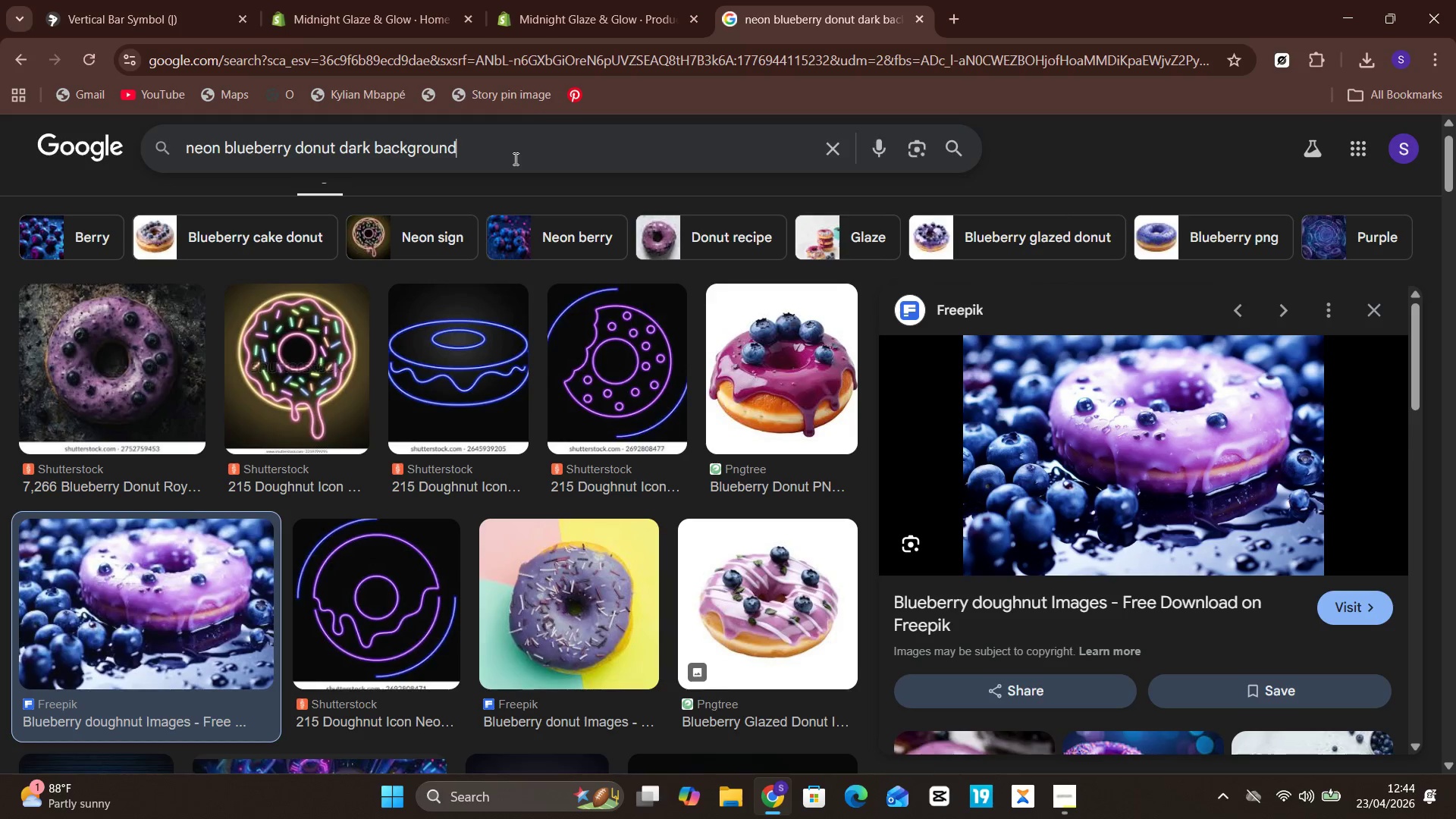 
hold_key(key=Backspace, duration=0.86)
 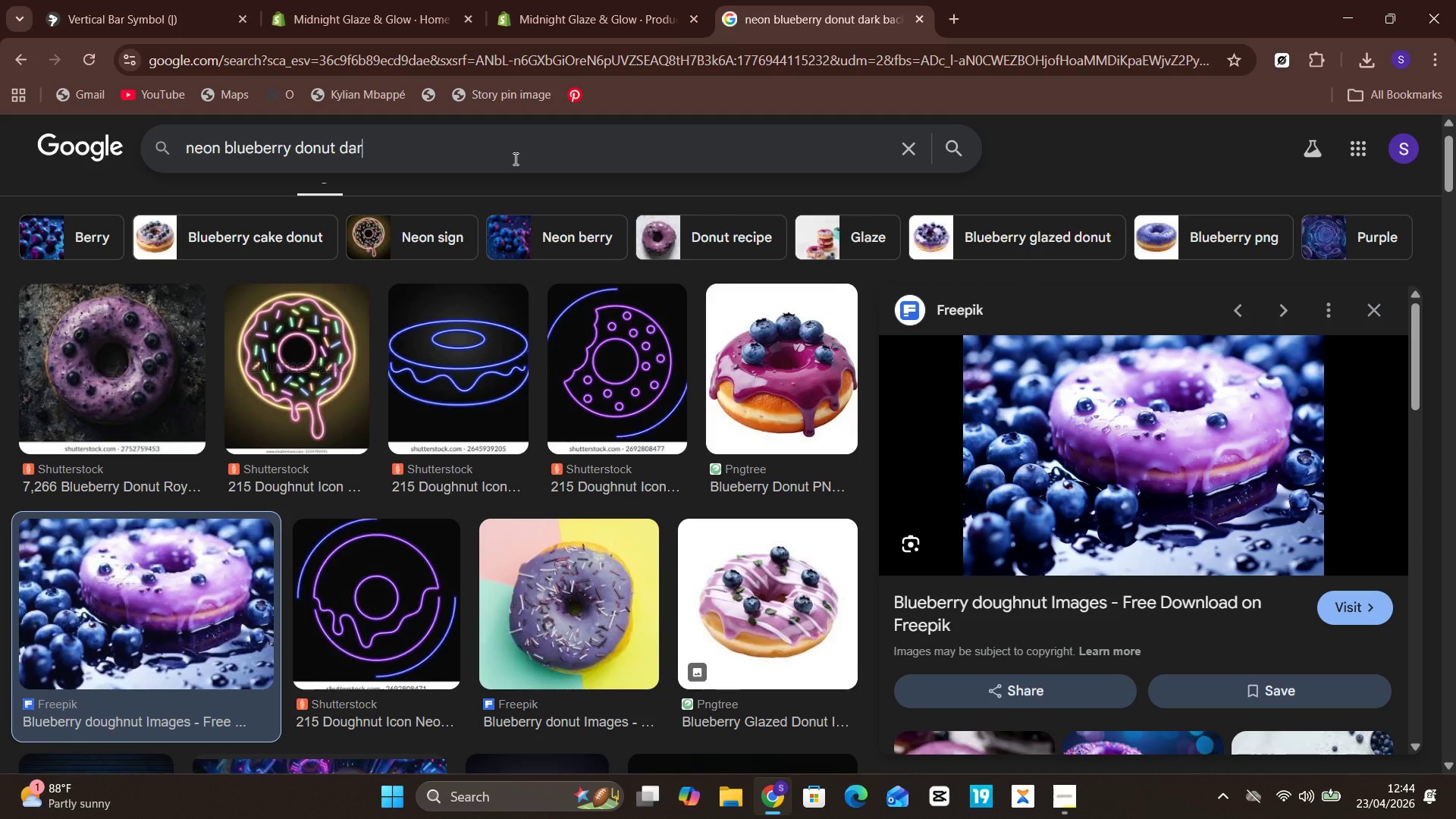 
key(Backspace)
key(Backspace)
key(Backspace)
key(Backspace)
key(Backspace)
key(Backspace)
key(Backspace)
key(Backspace)
key(Backspace)
key(Backspace)
type(pink cupcake dark background)
 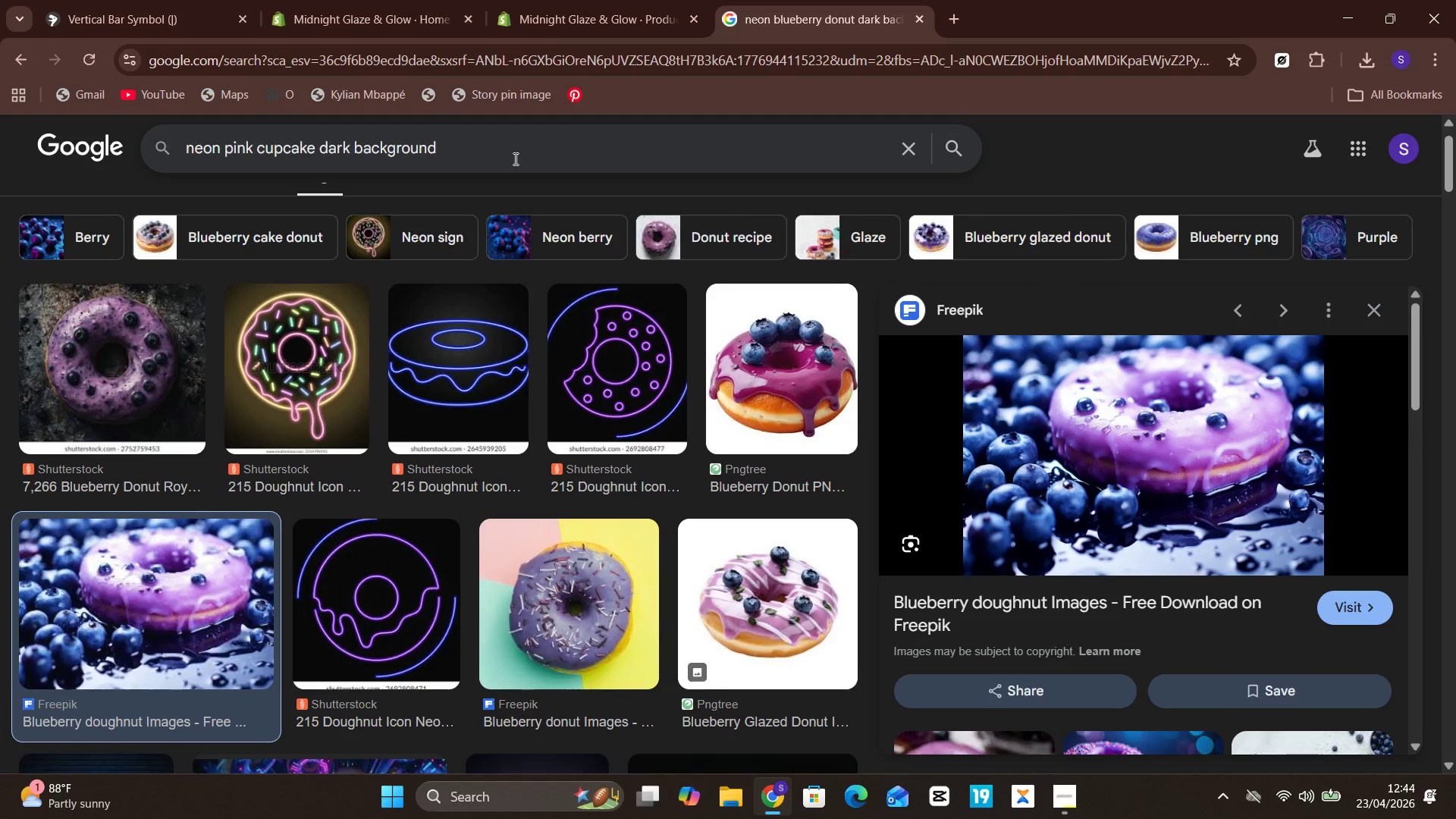 
wait(12.19)
 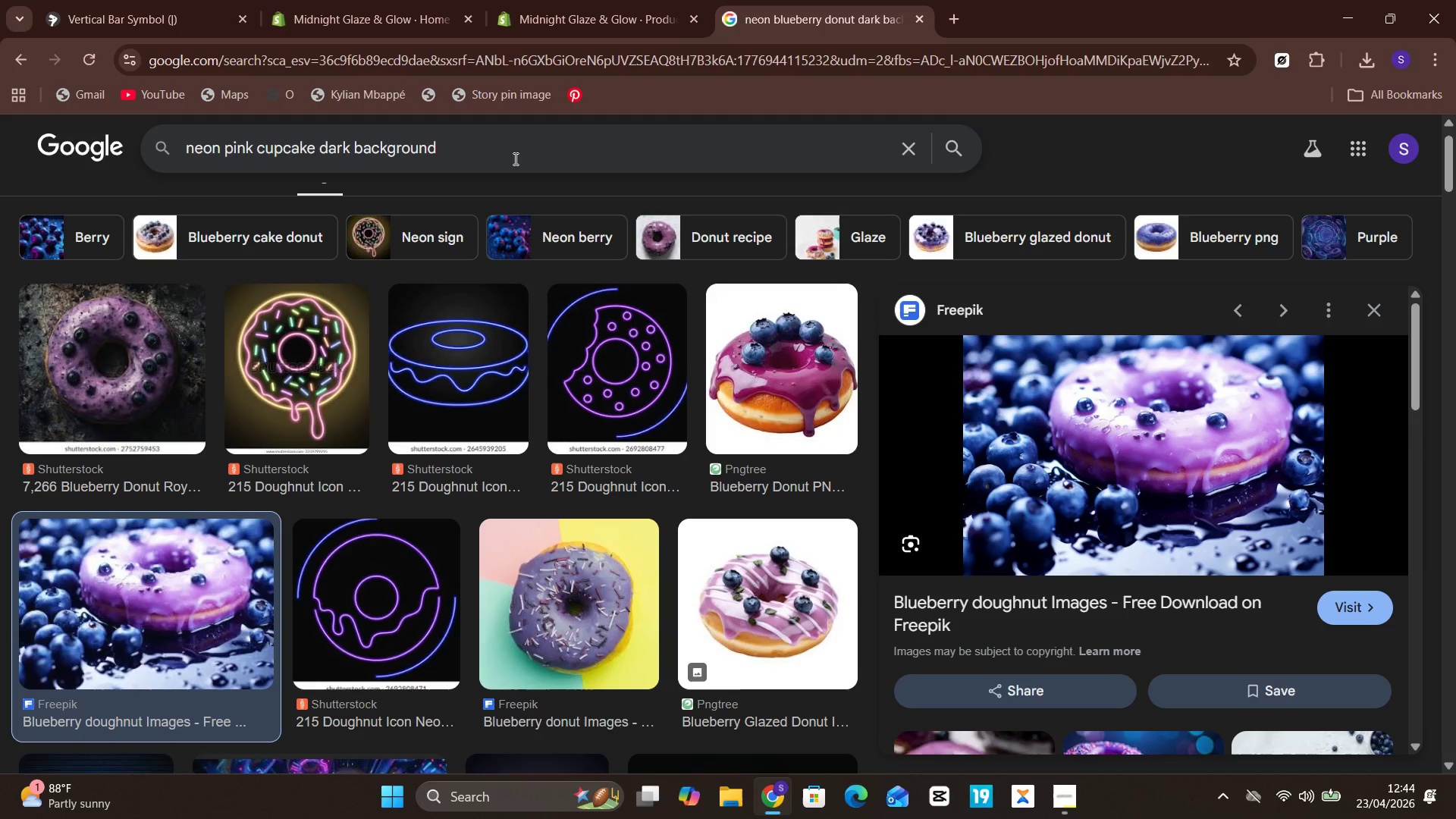 
key(Enter)
 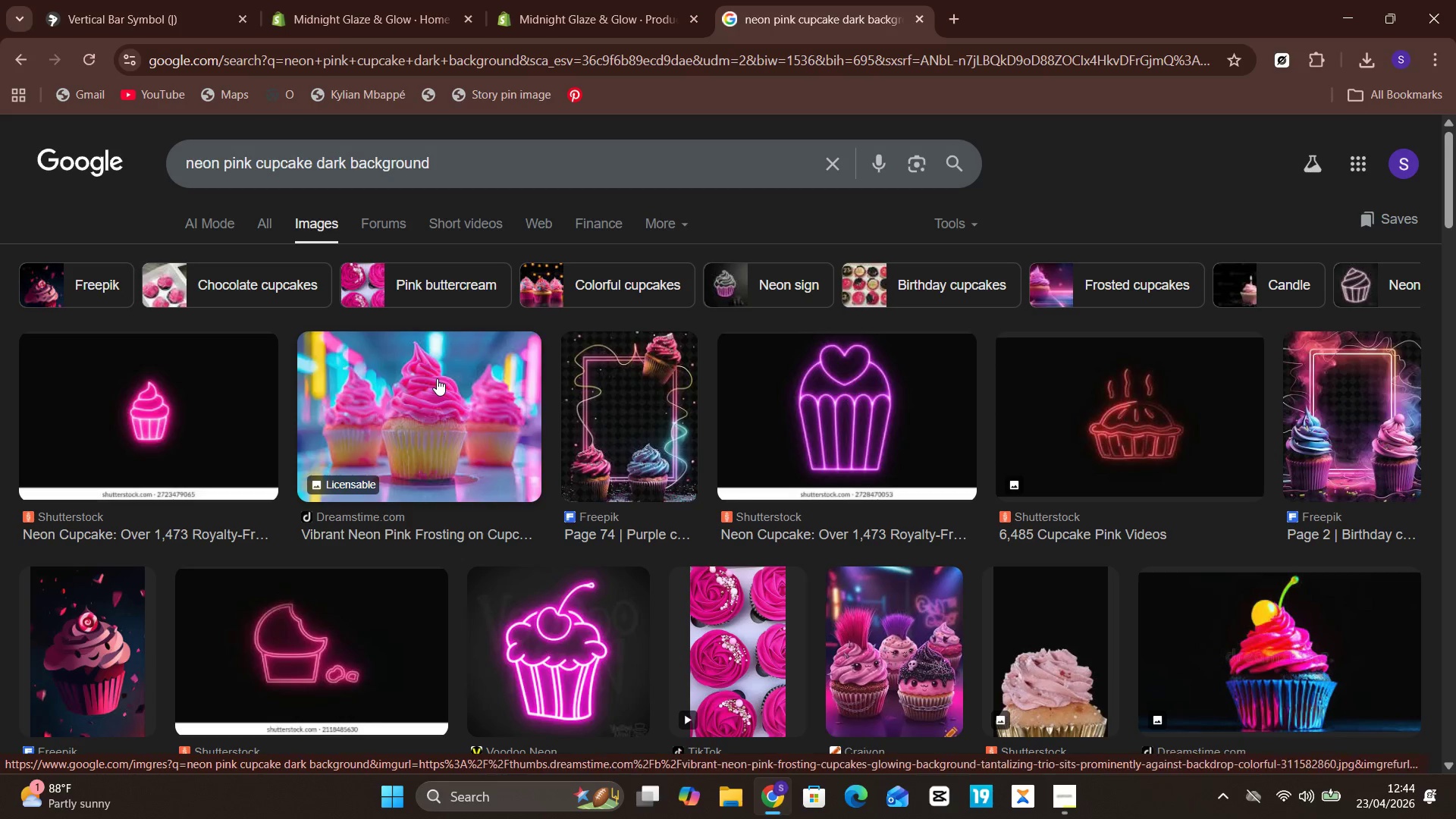 
wait(6.59)
 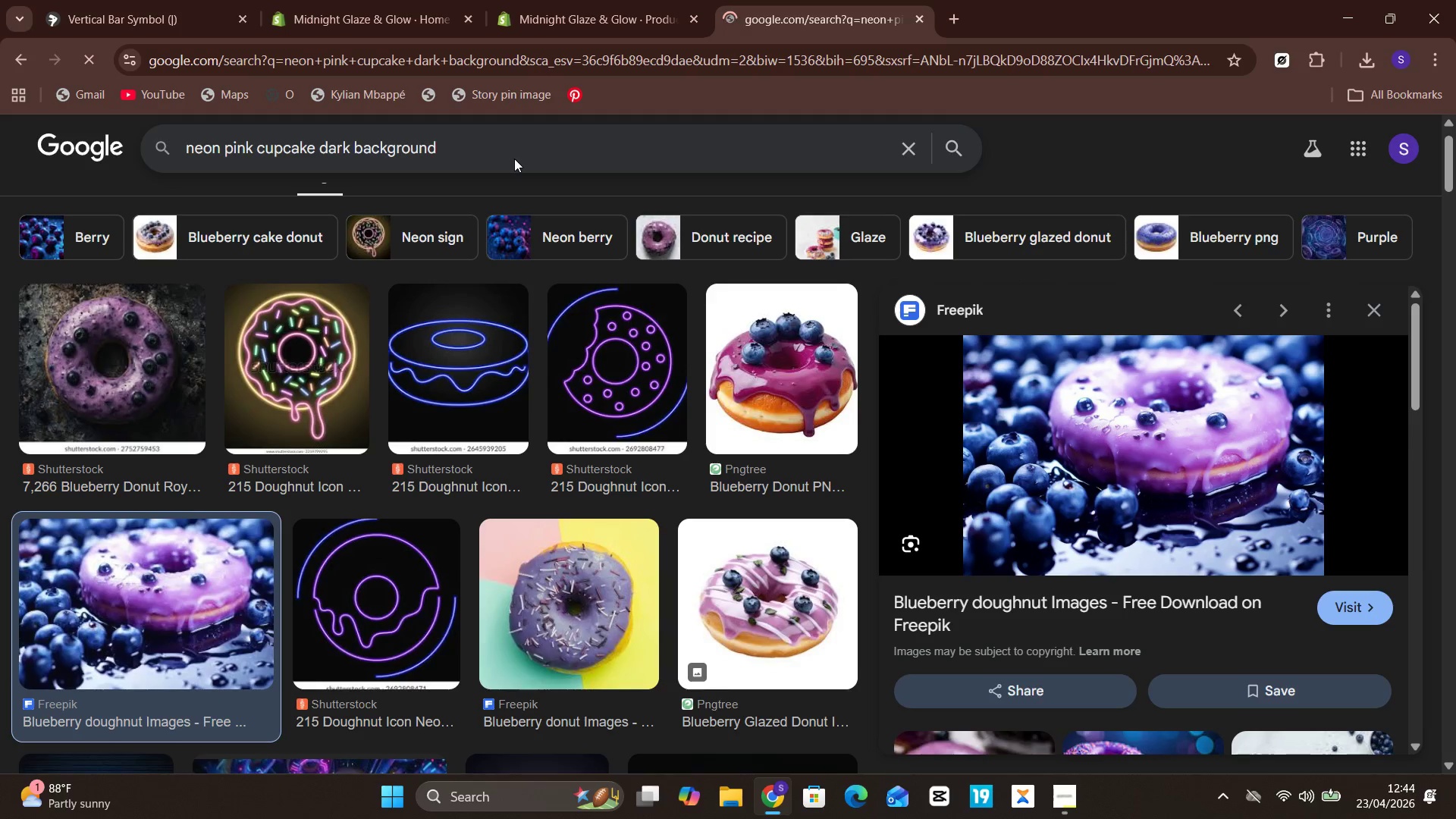 
left_click([428, 413])
 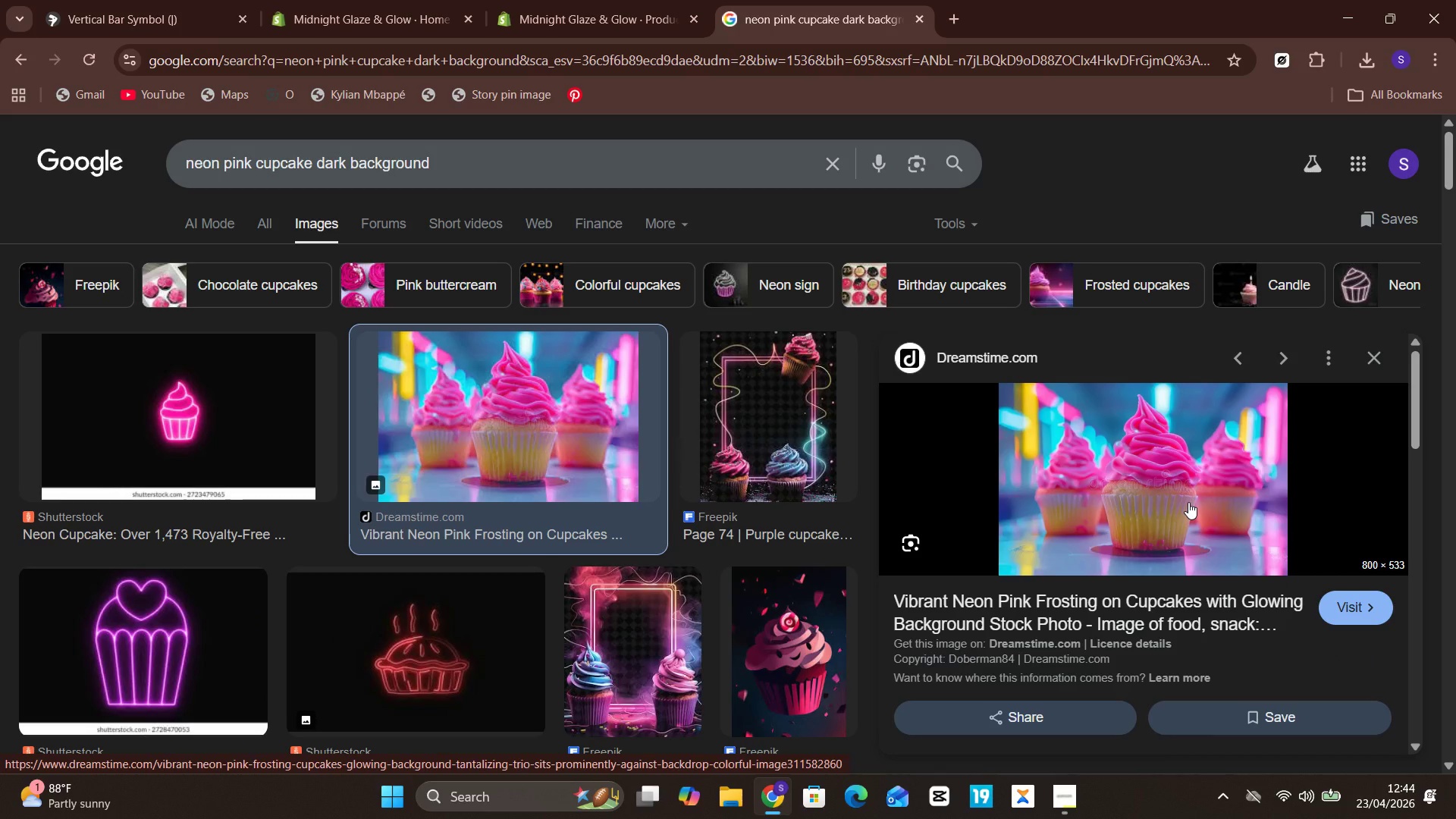 
right_click([1188, 502])
 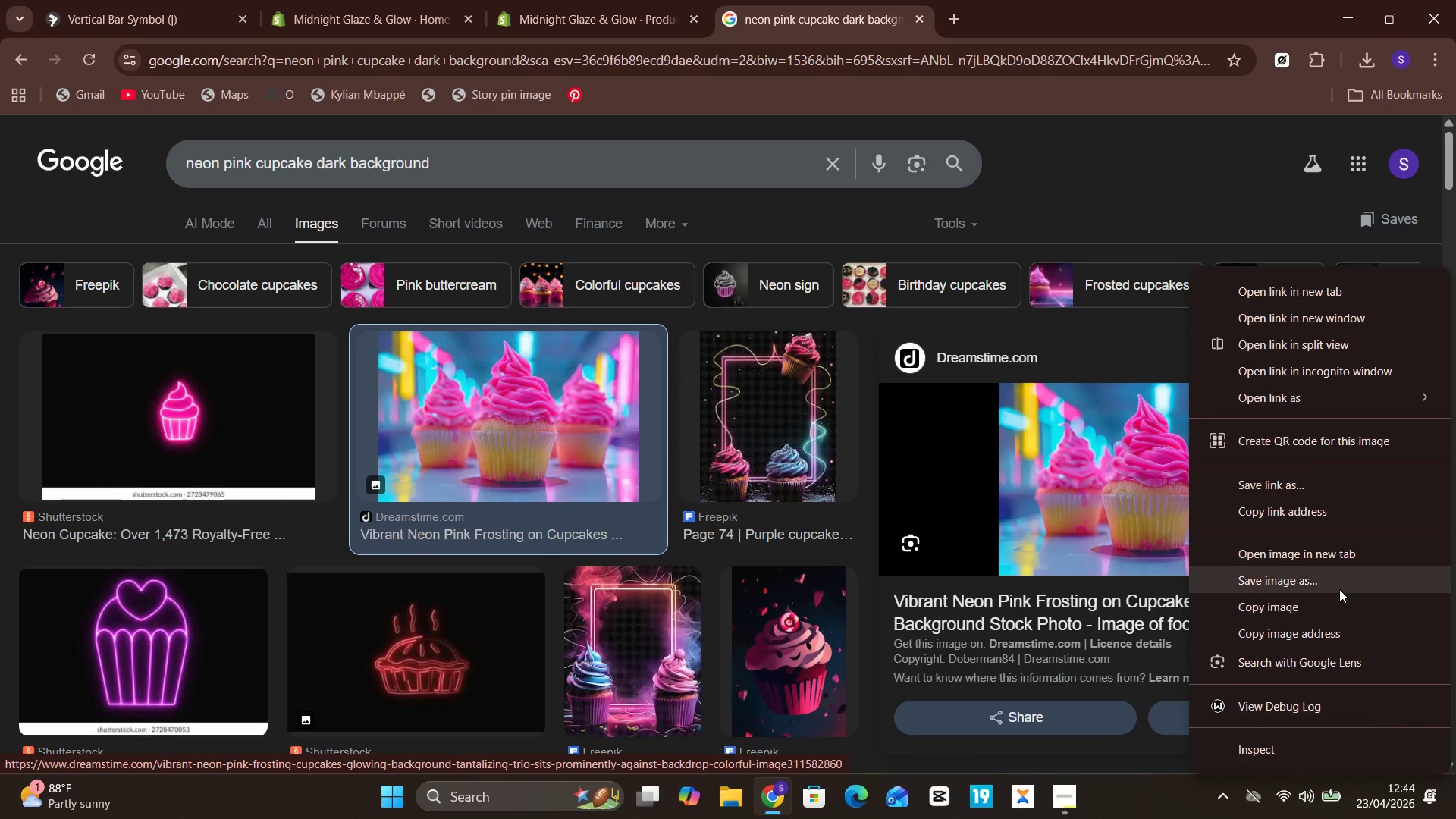 
left_click([1343, 584])
 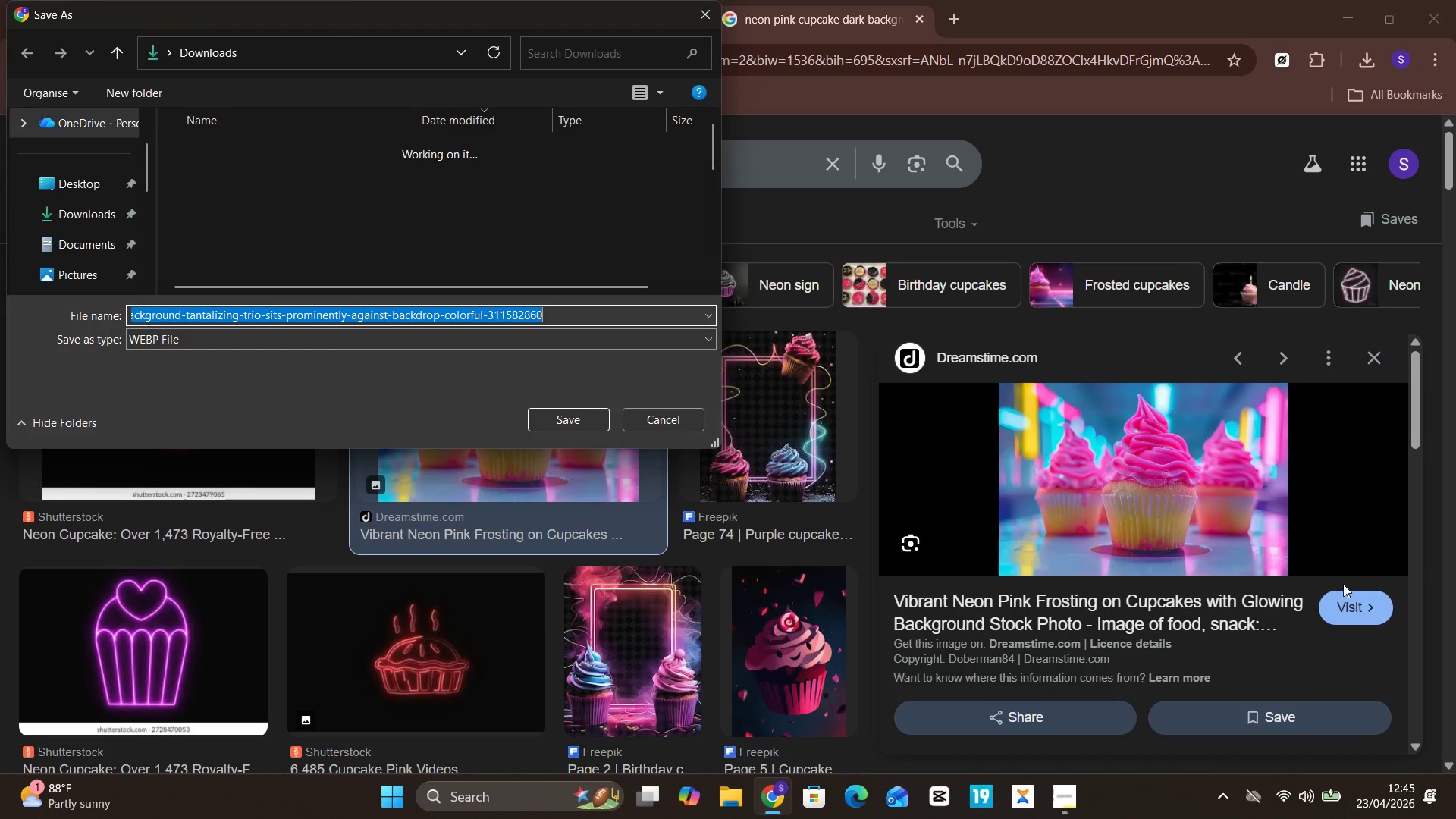 
key(Enter)
 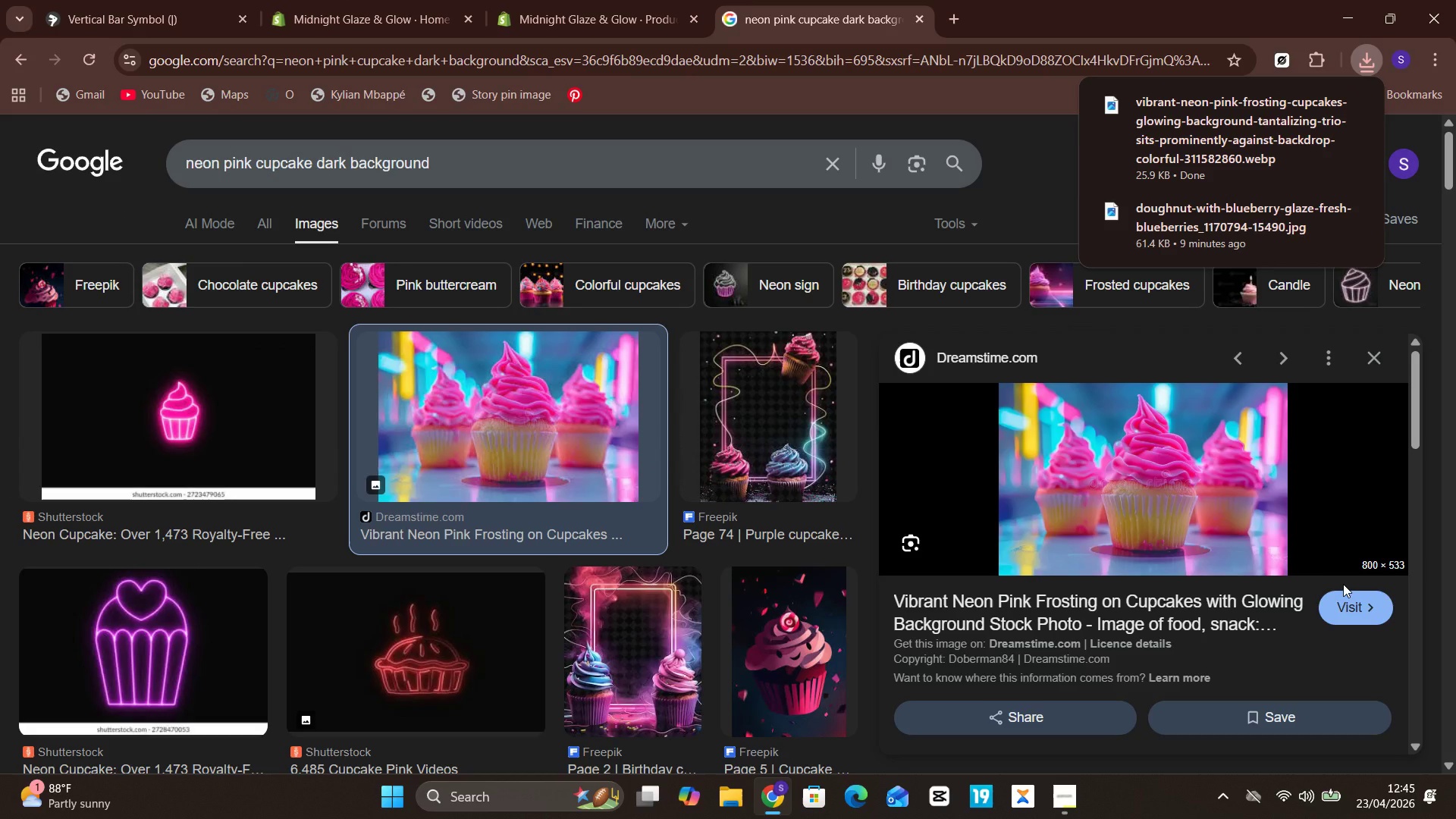 
wait(8.41)
 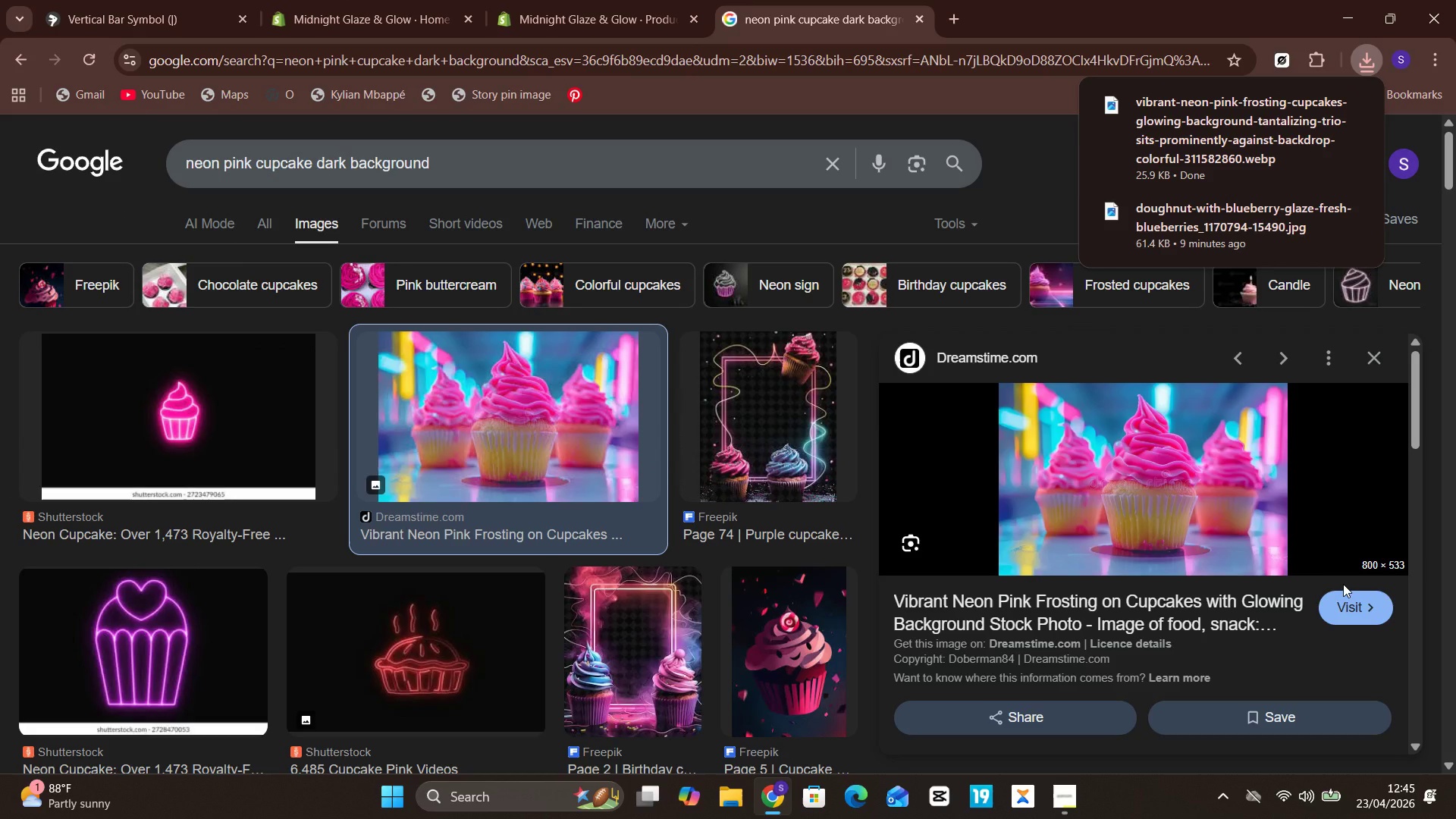 
left_click([571, 0])
 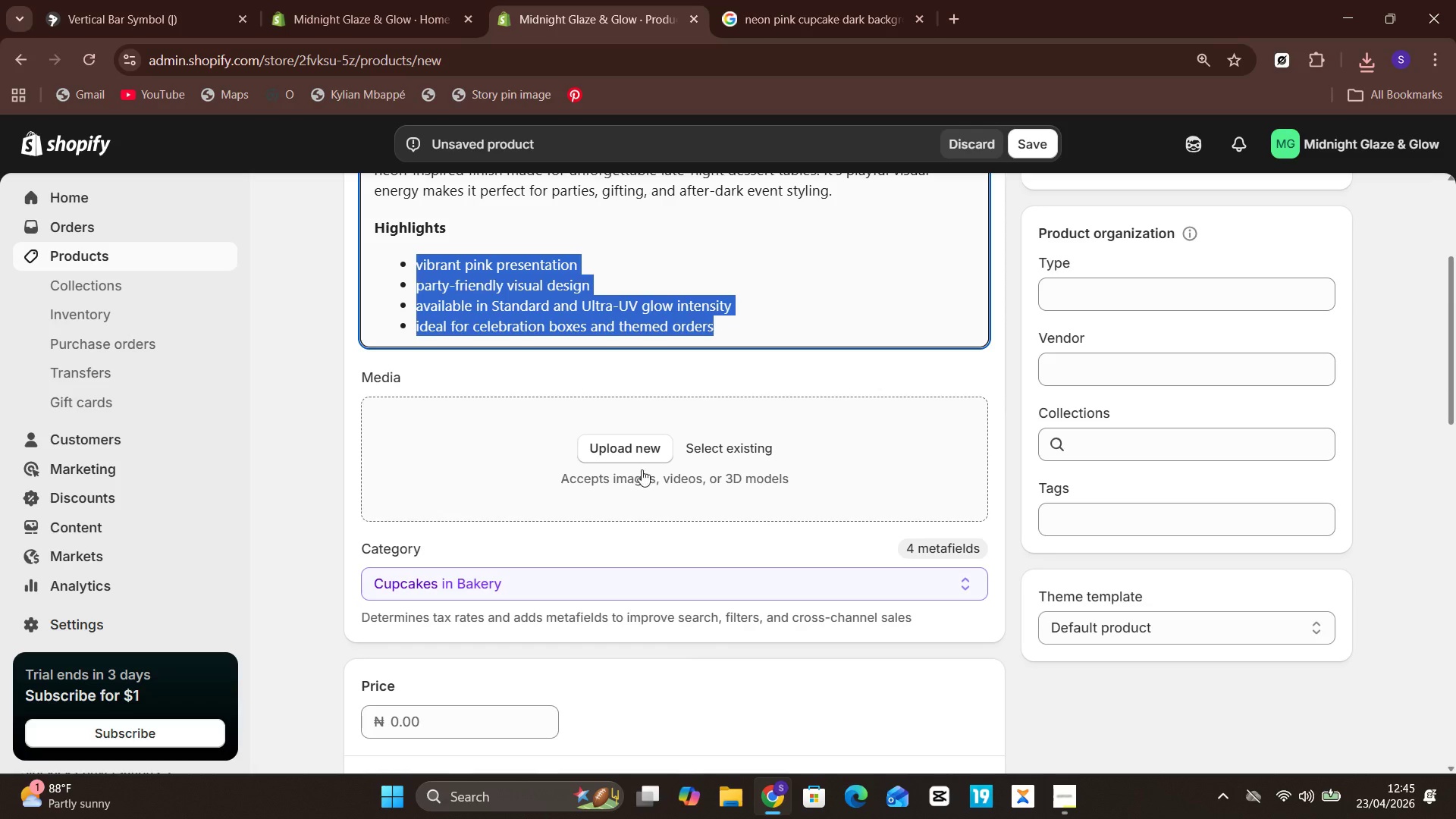 
left_click([639, 452])
 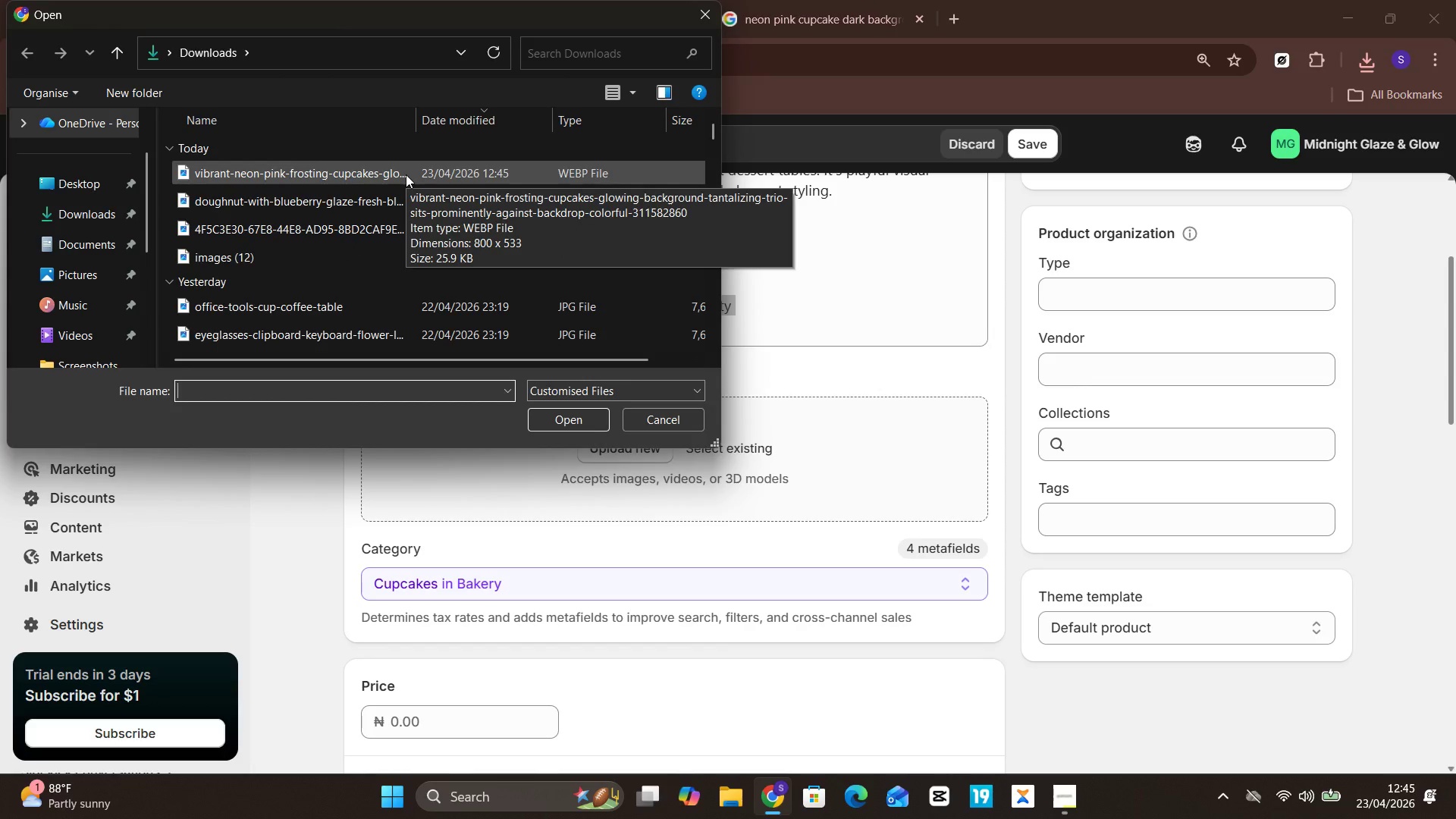 
wait(10.44)
 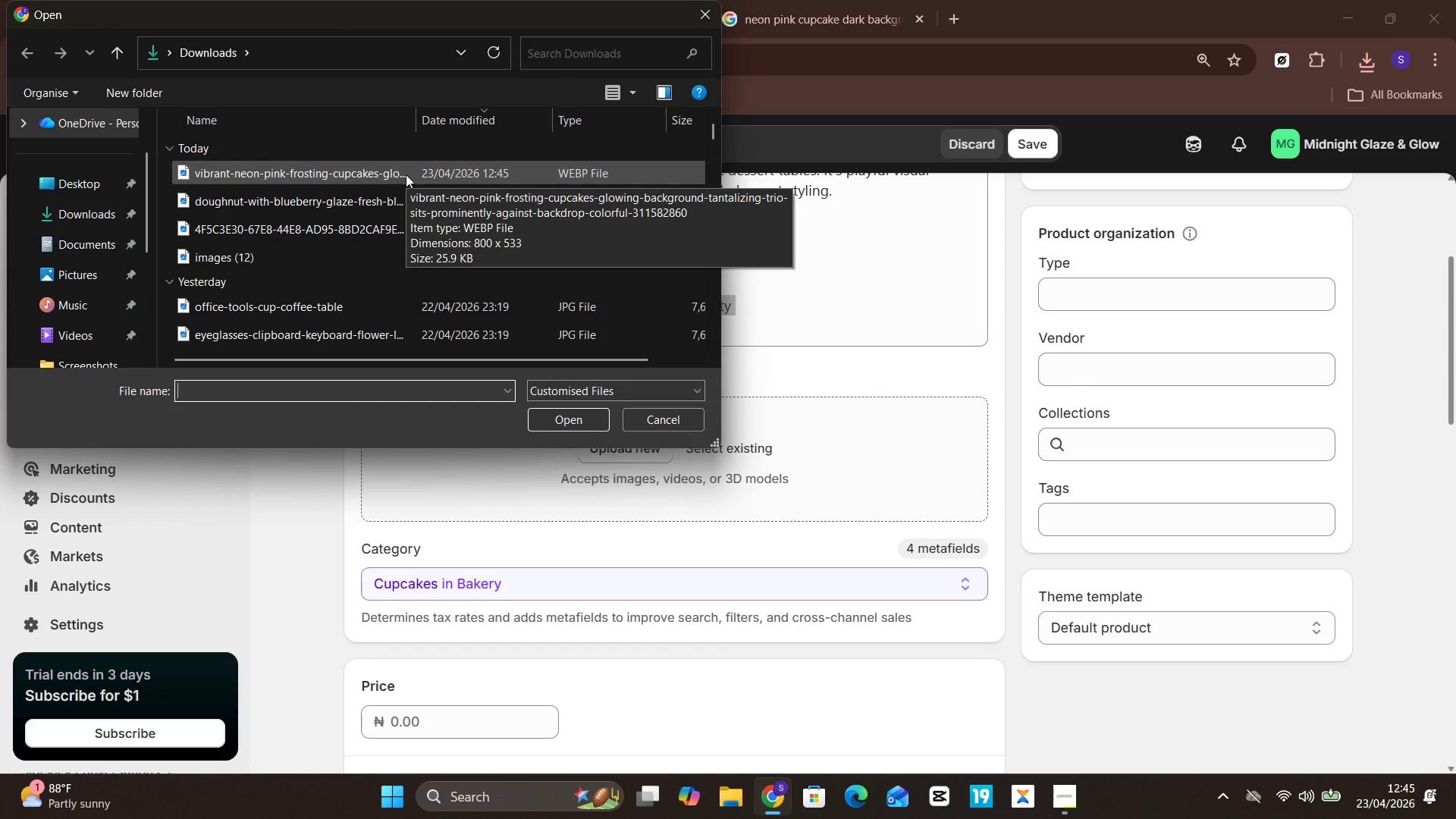 
left_click([406, 174])
 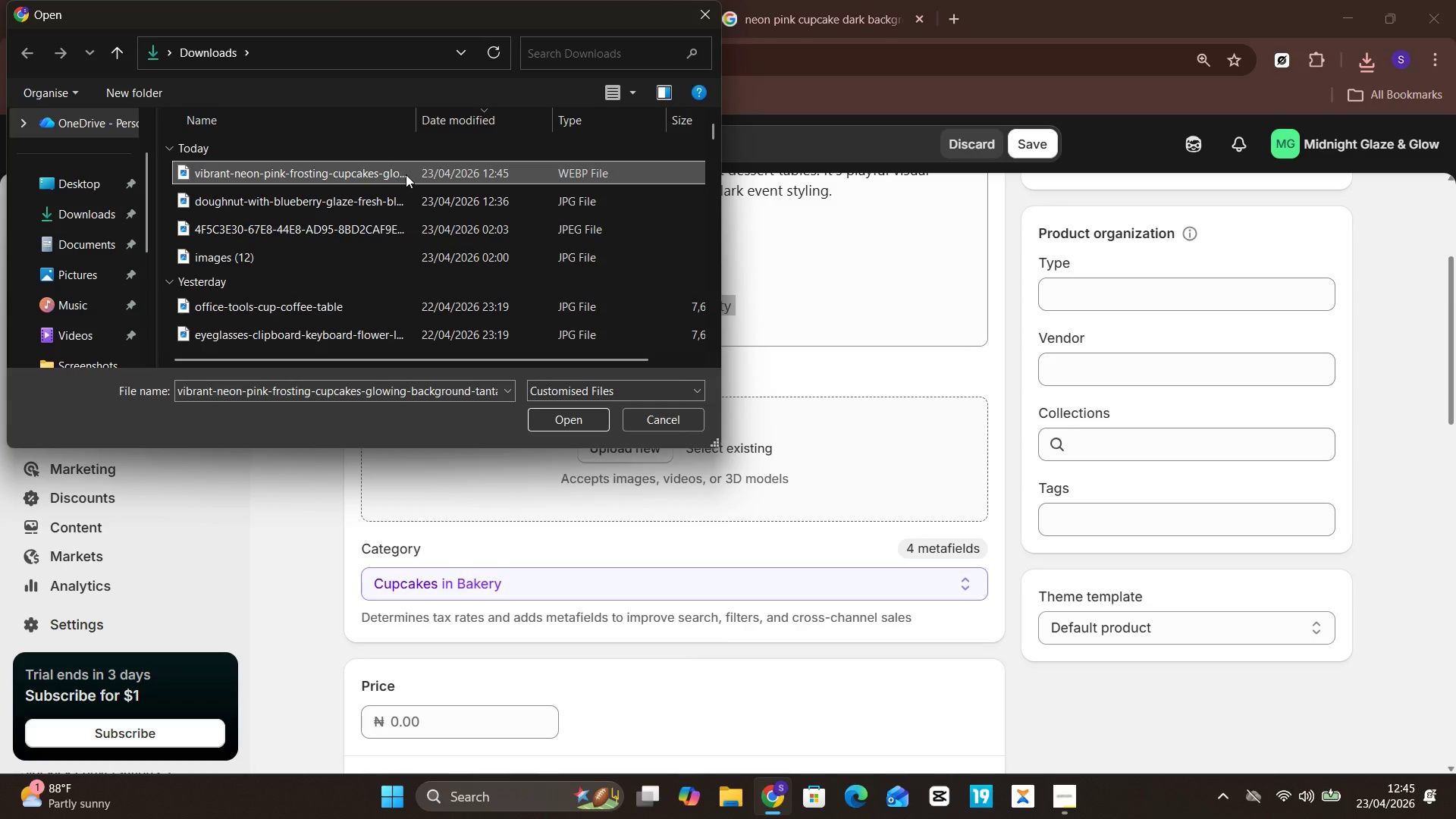 
key(Enter)
 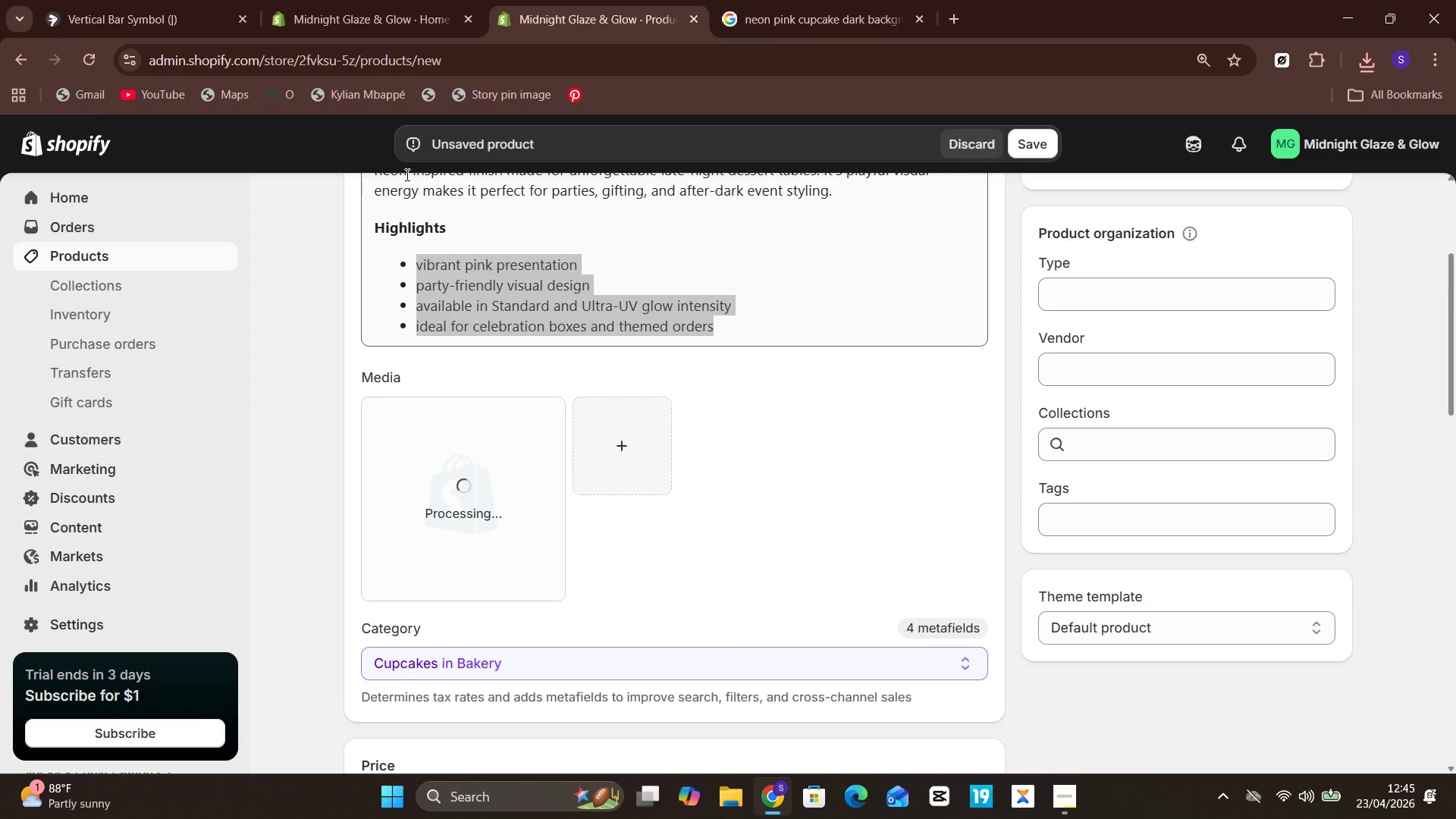 
wait(9.53)
 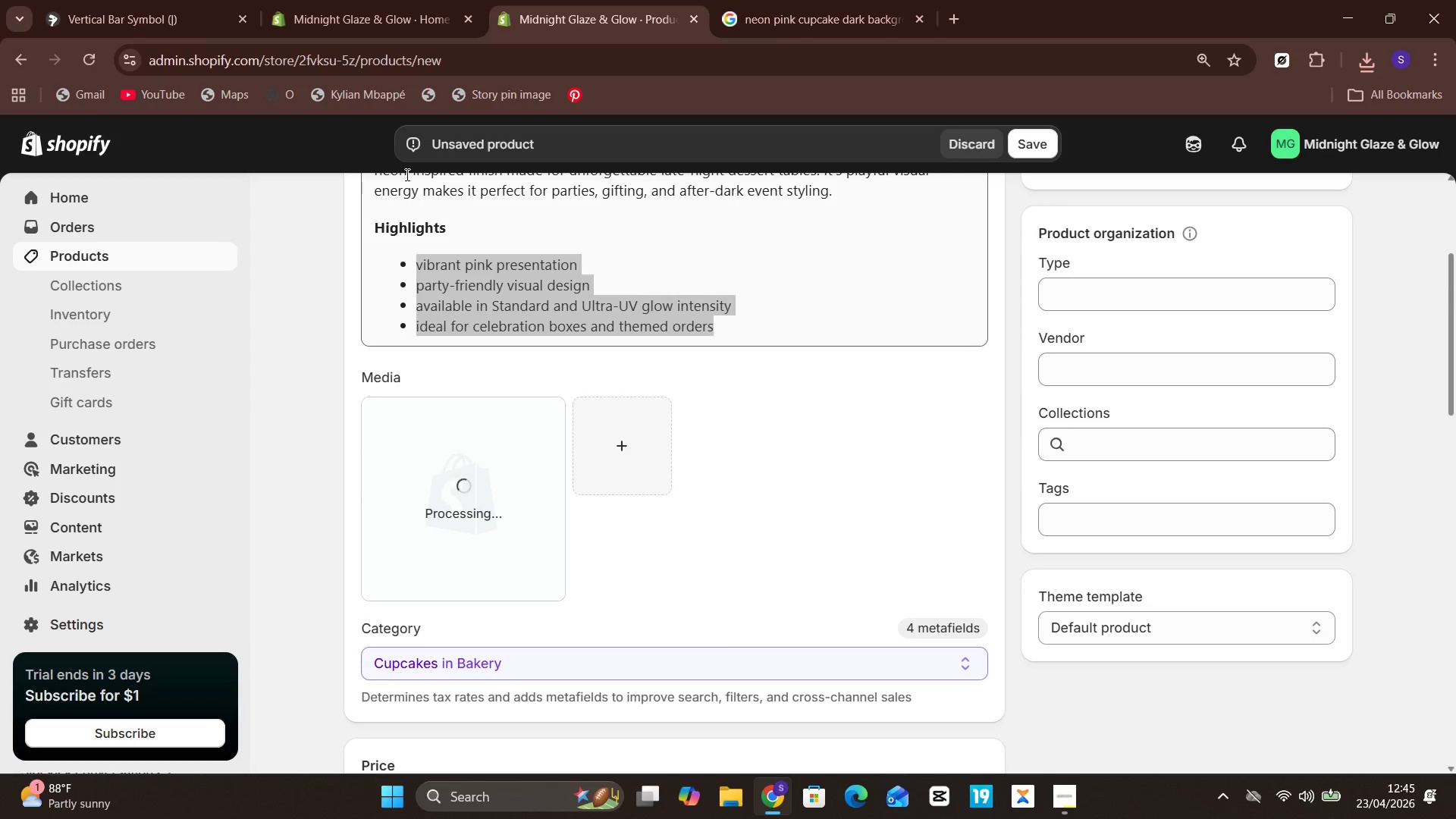 
left_click([457, 466])
 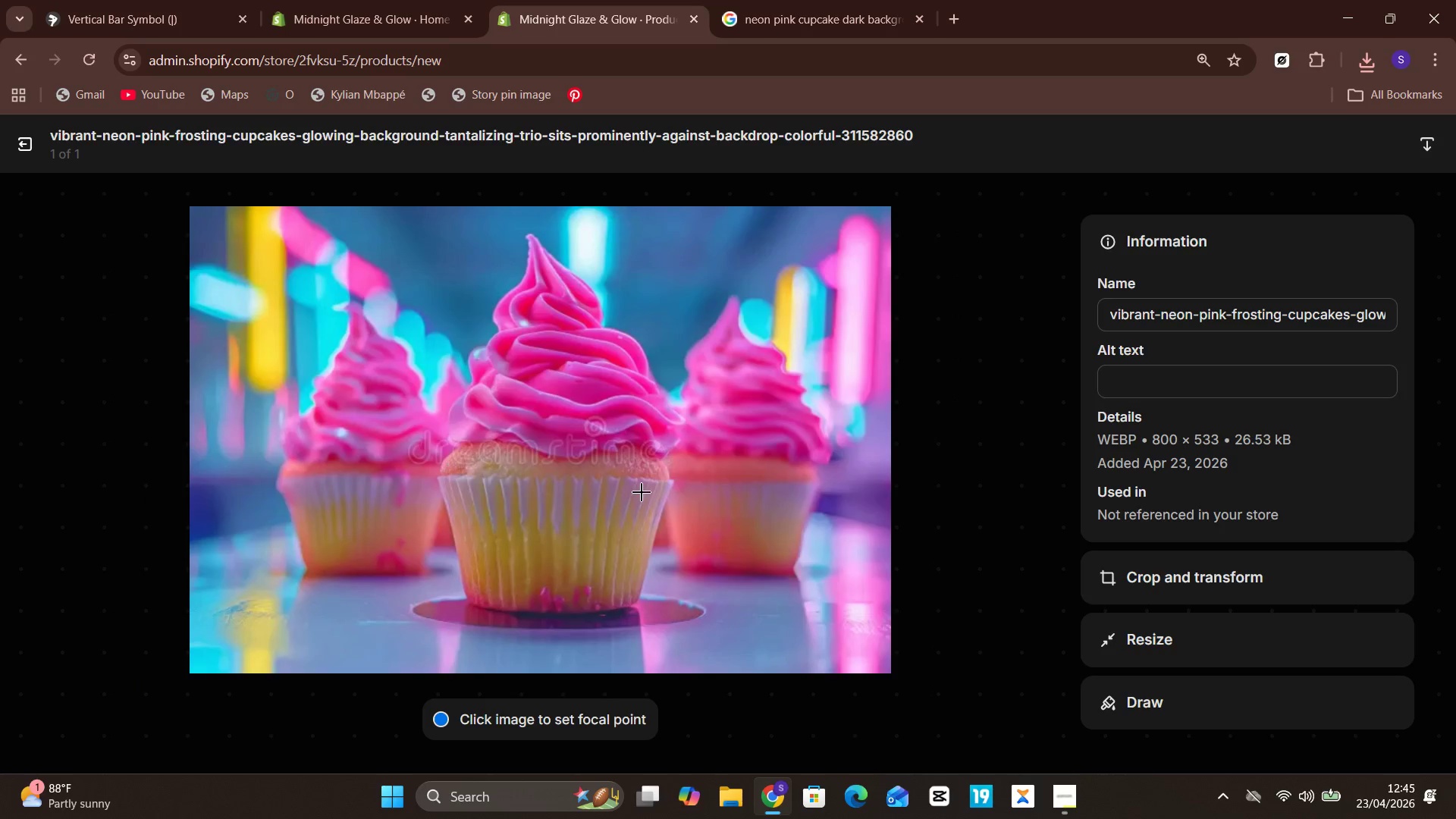 
wait(5.72)
 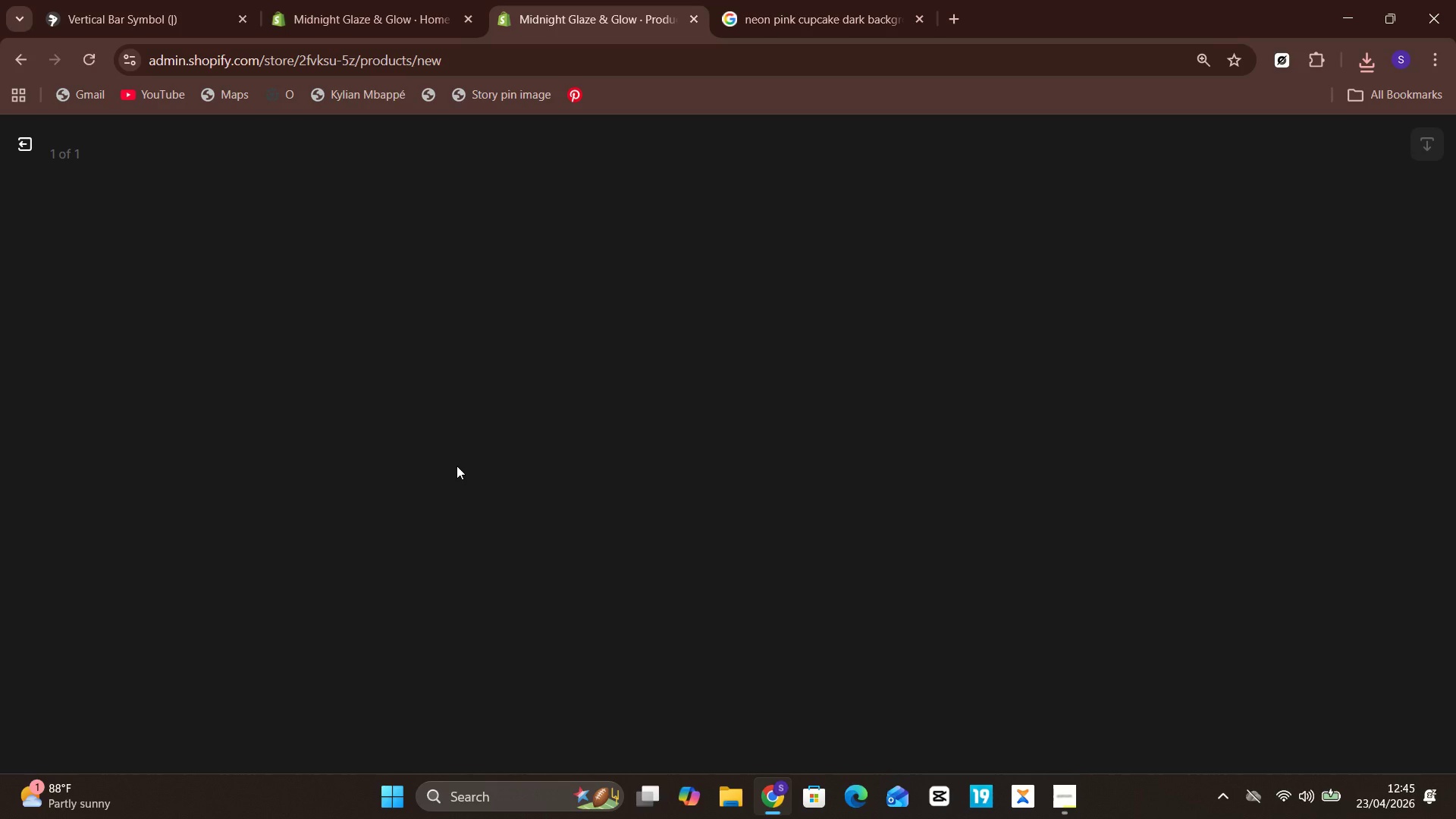 
left_click([1373, 315])
 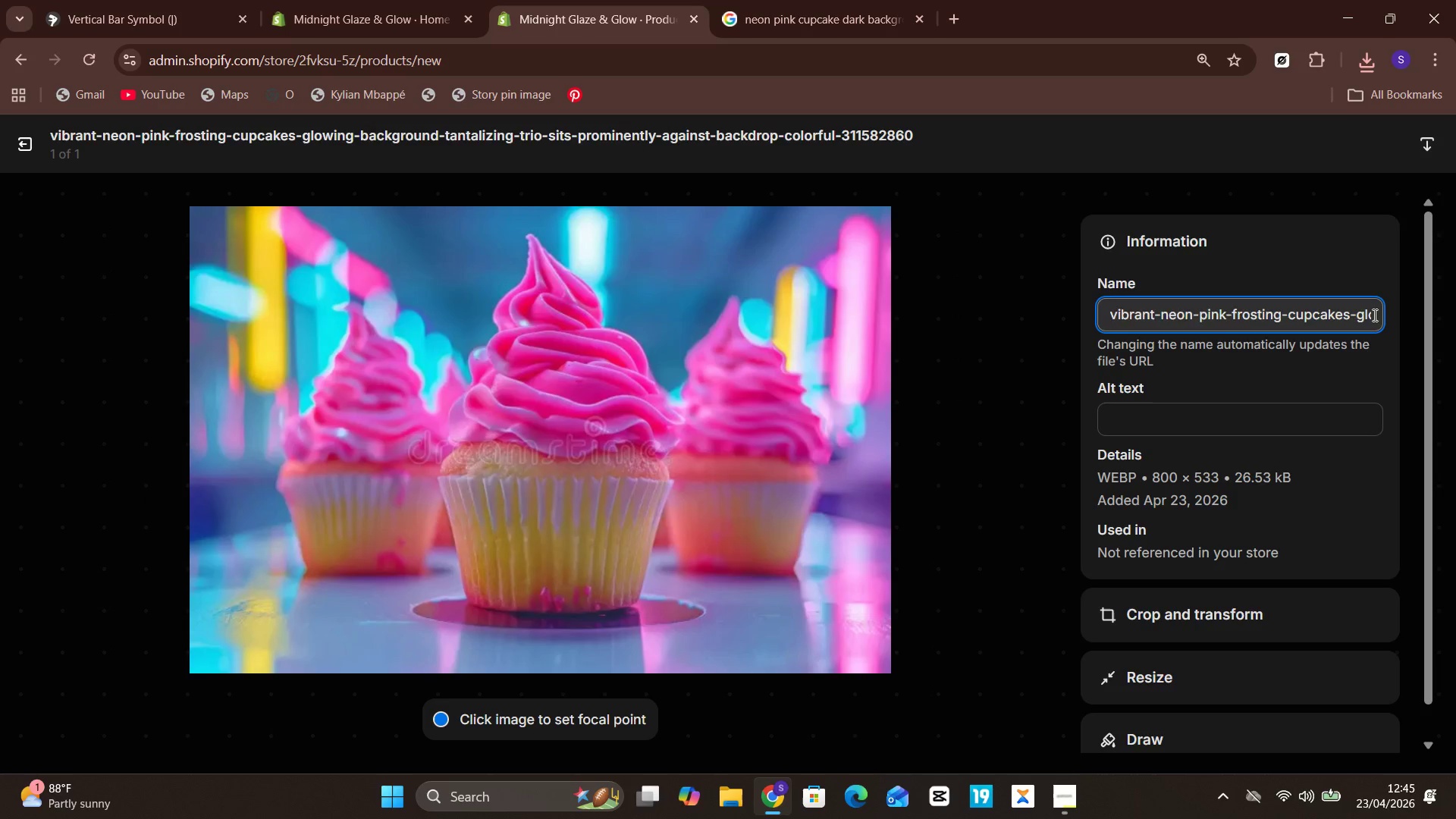 
hold_key(key=Unknown, duration=0.84)
 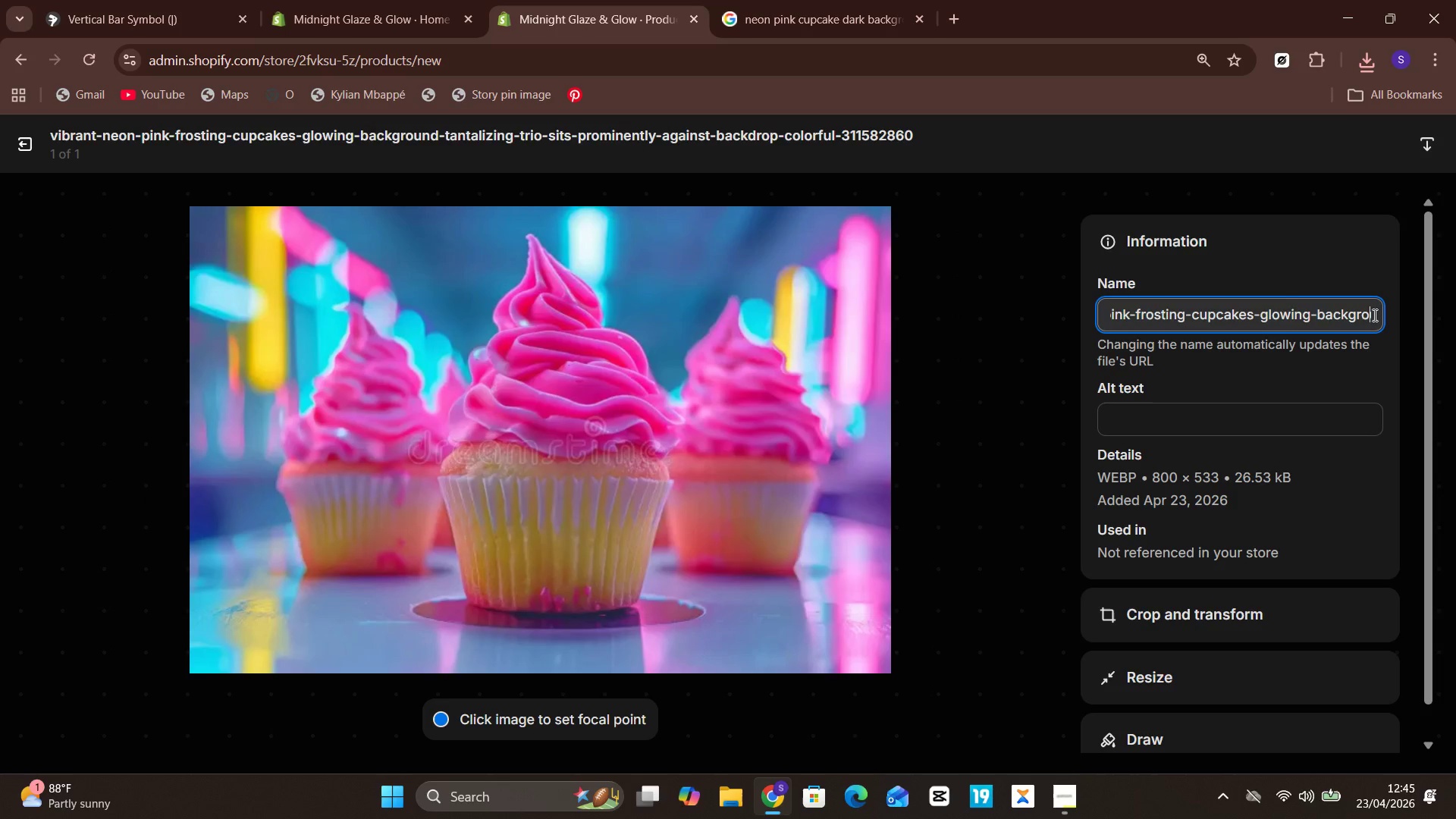 
hold_key(key=ArrowRight, duration=0.83)
 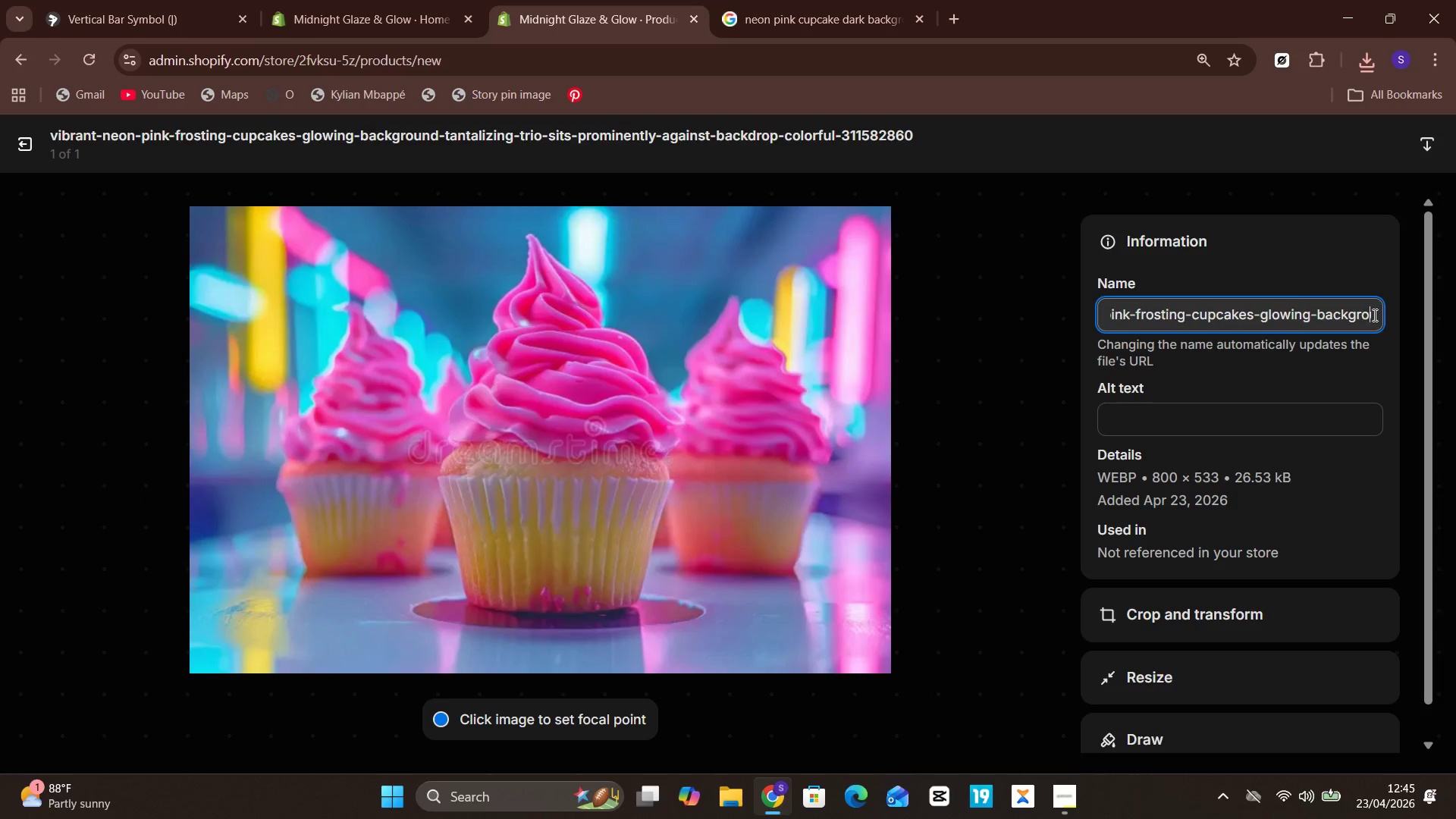 
hold_key(key=Unknown, duration=1.5)
 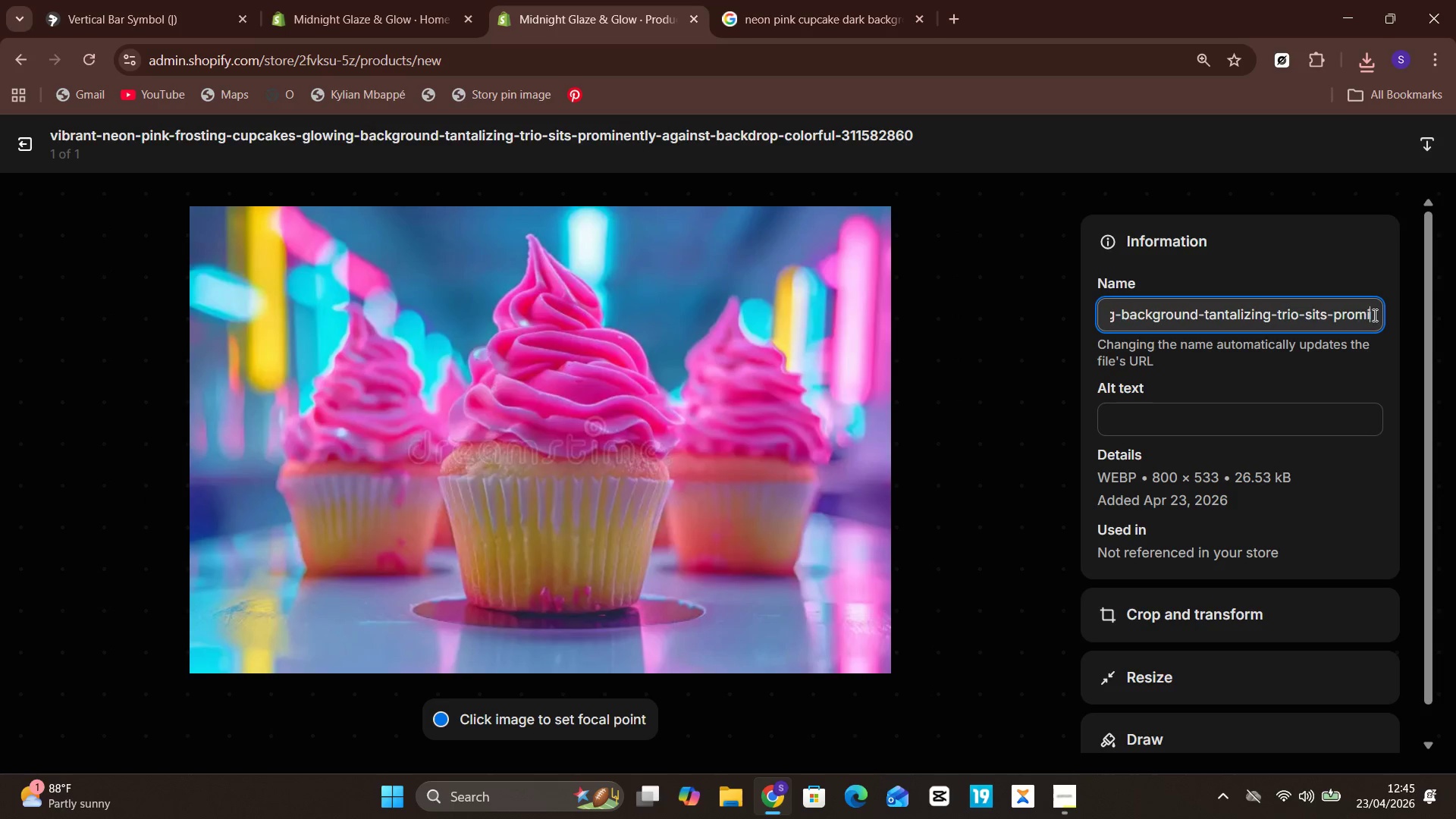 
hold_key(key=ArrowRight, duration=1.47)
 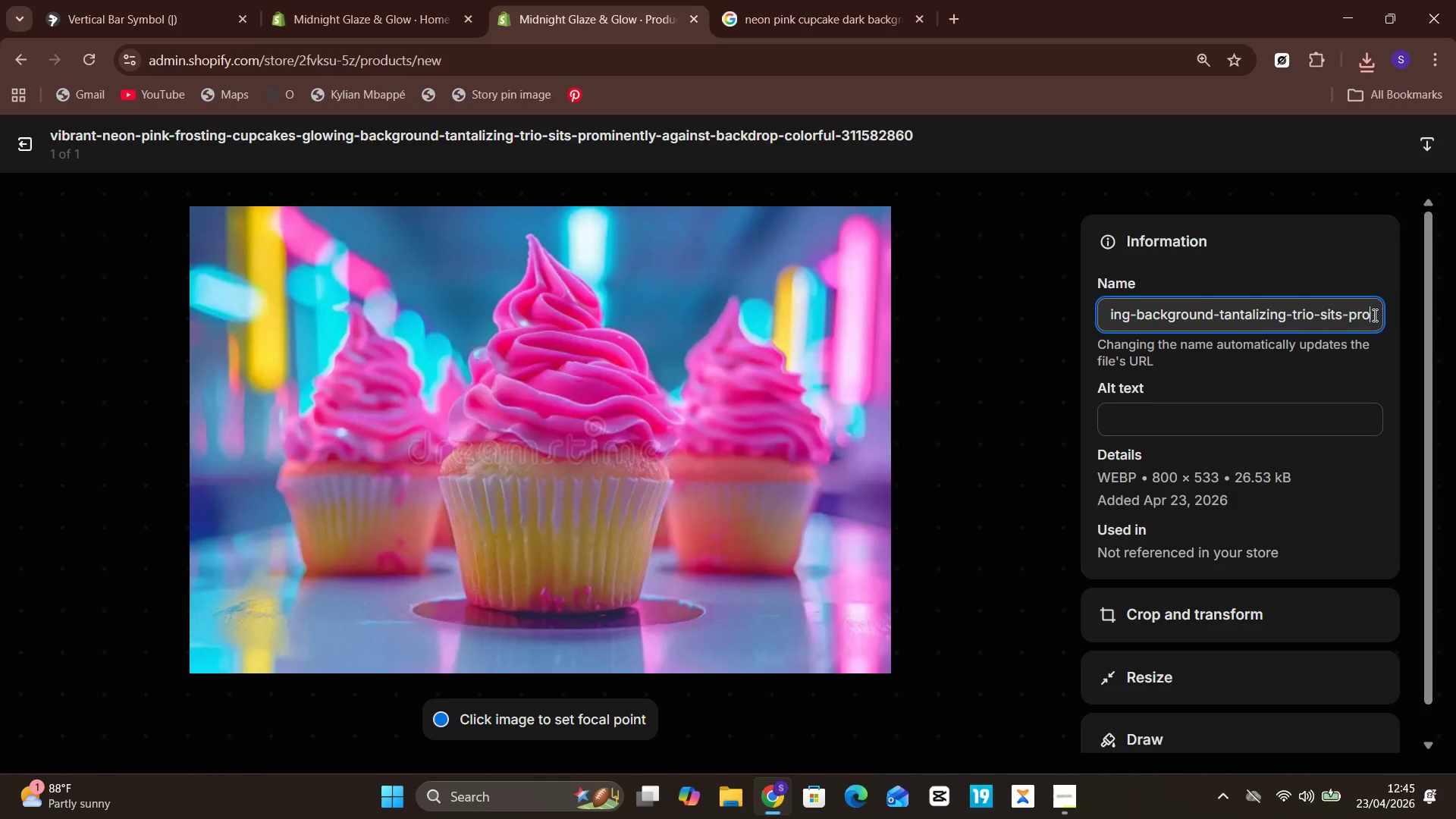 
key(ArrowRight)
 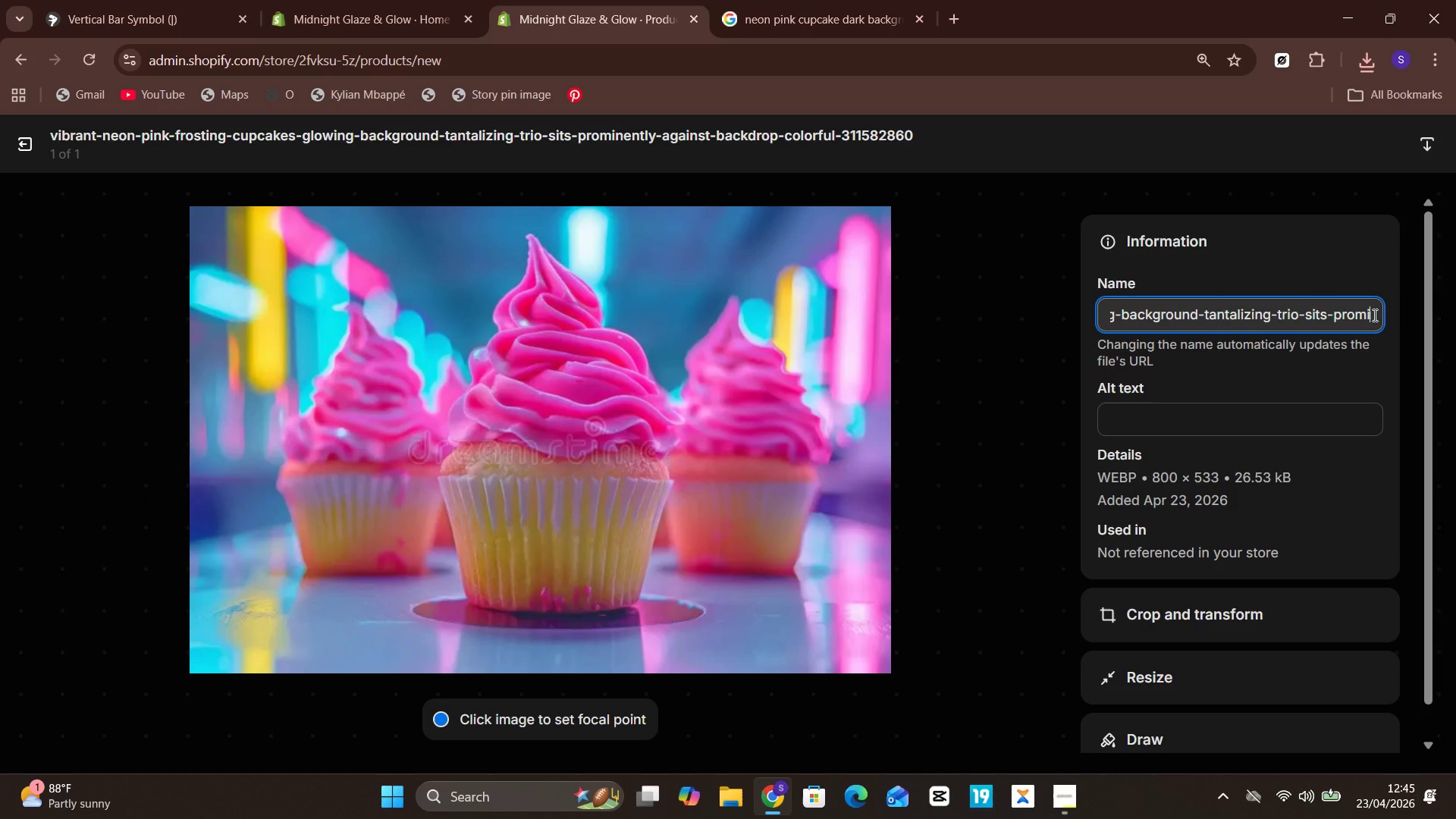 
key(Unknown)
 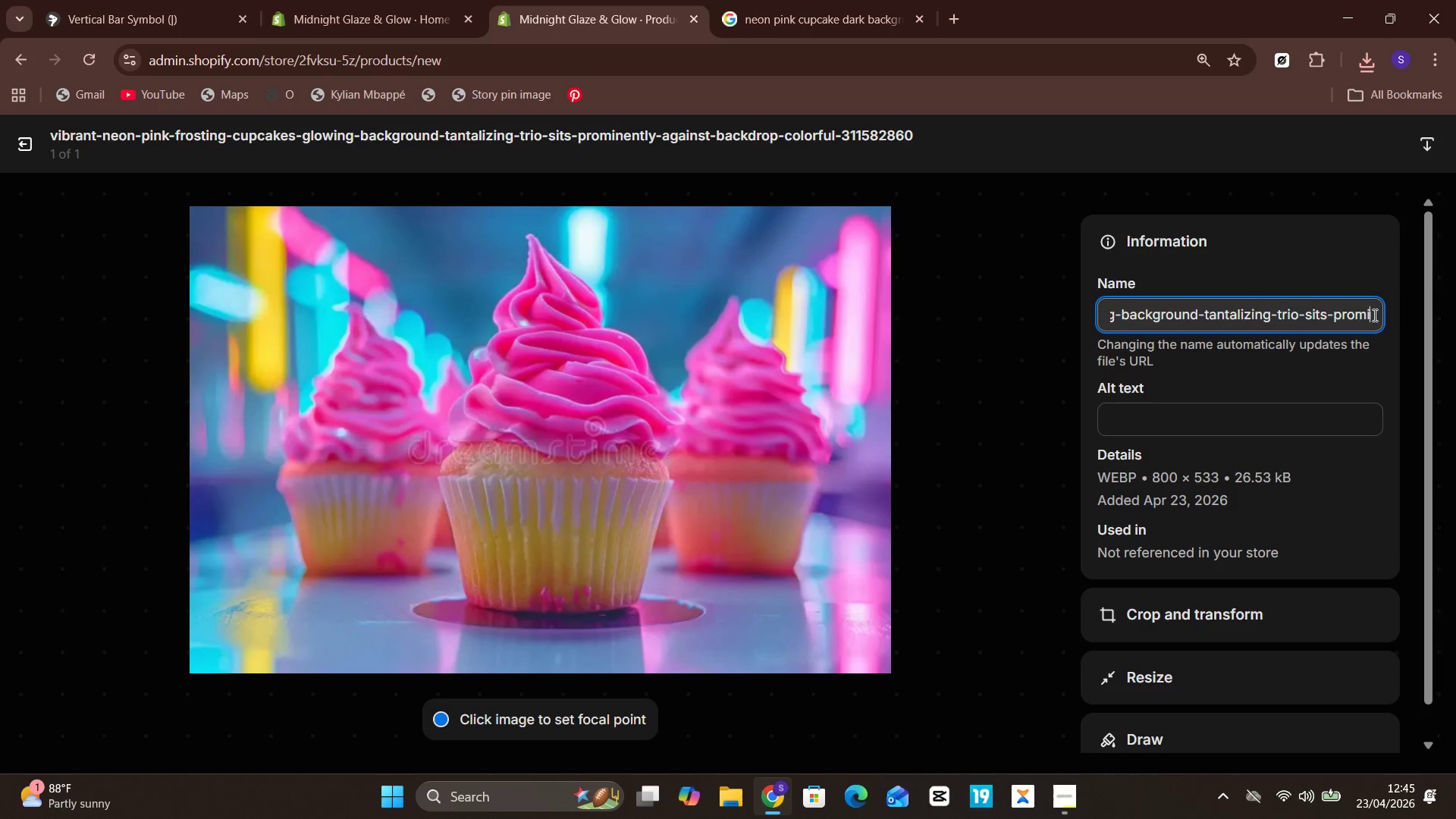 
hold_key(key=ArrowRight, duration=1.52)
 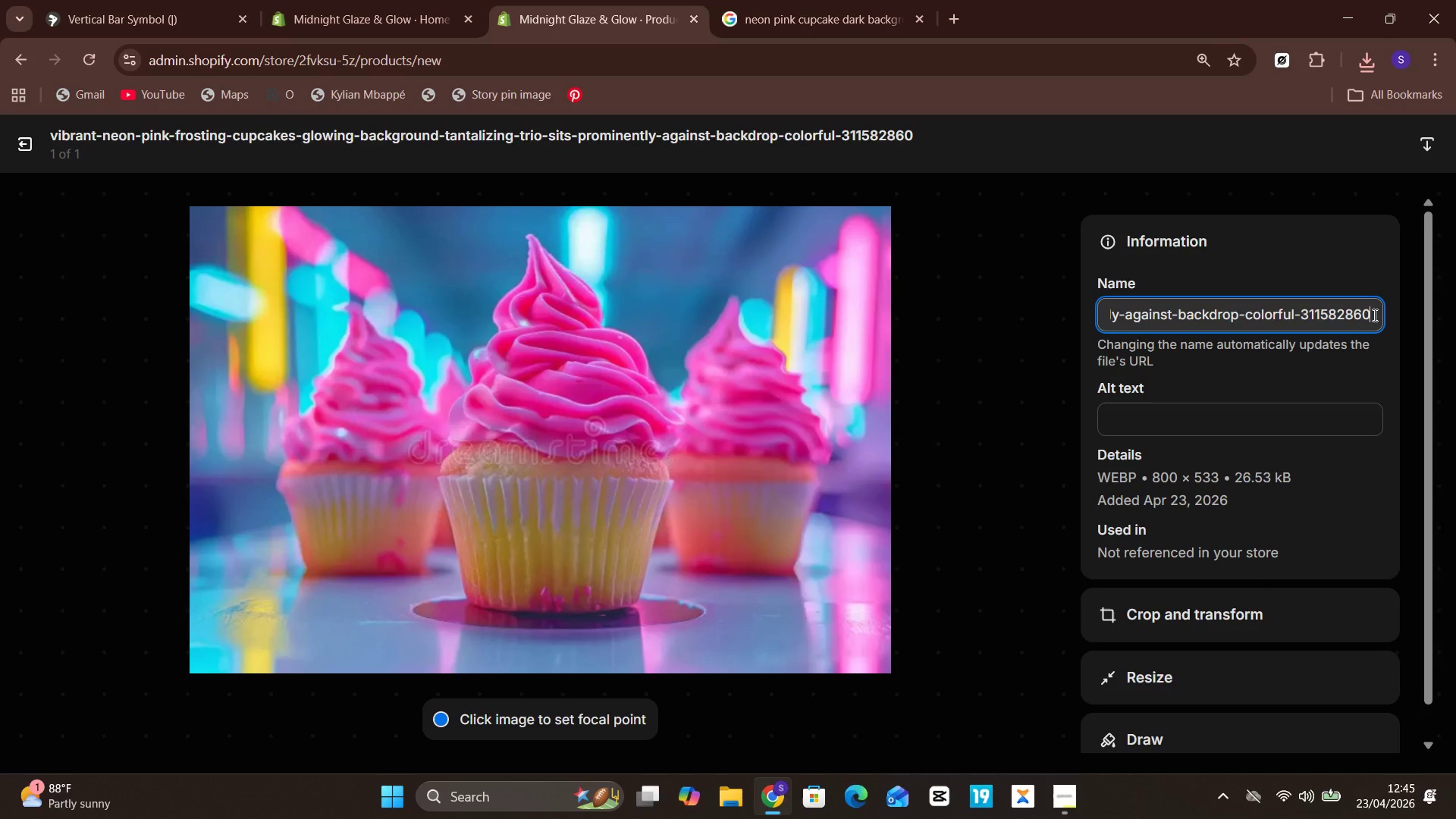 
hold_key(key=Unknown, duration=1.5)
 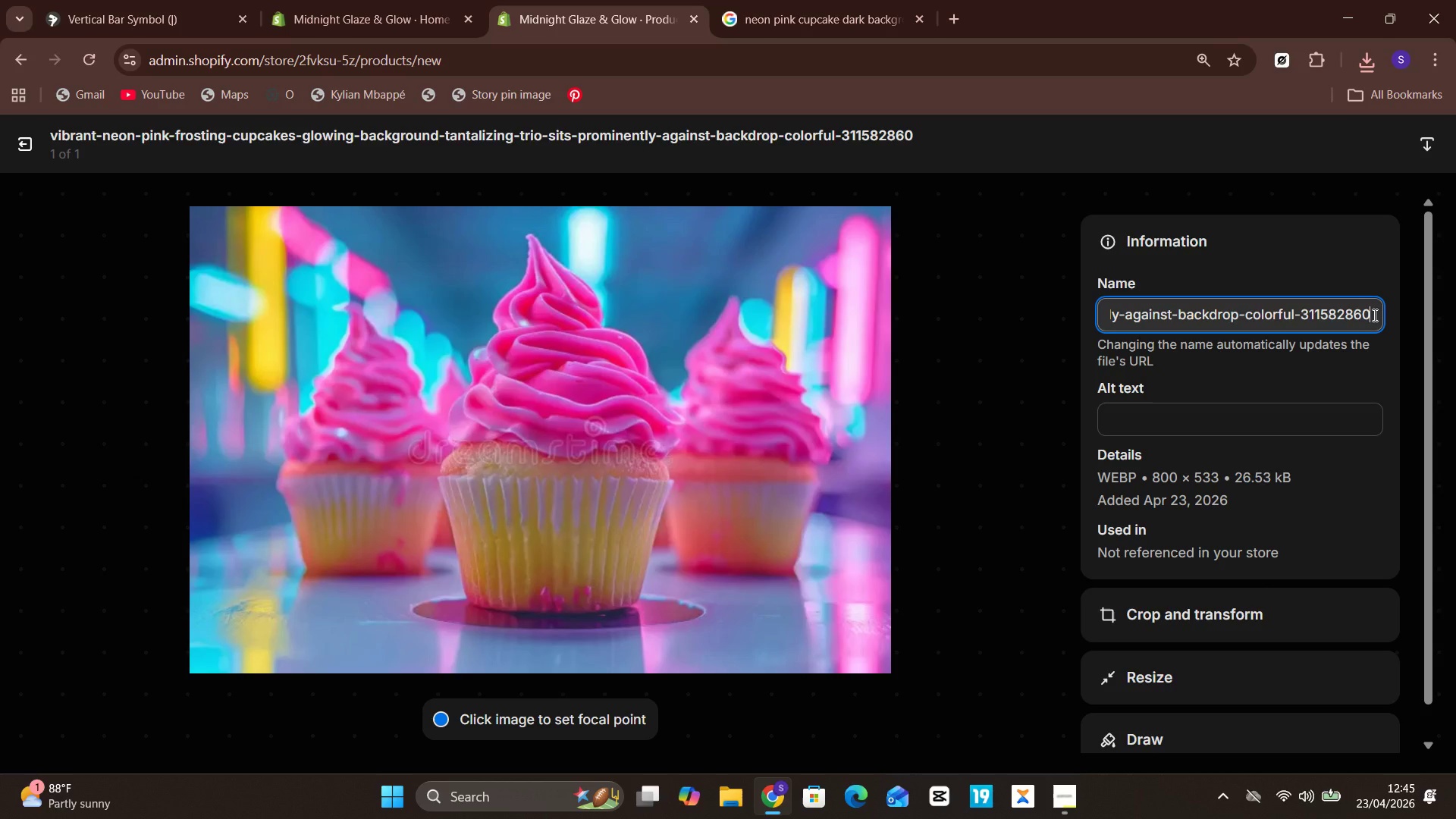 
hold_key(key=Unknown, duration=1.0)
 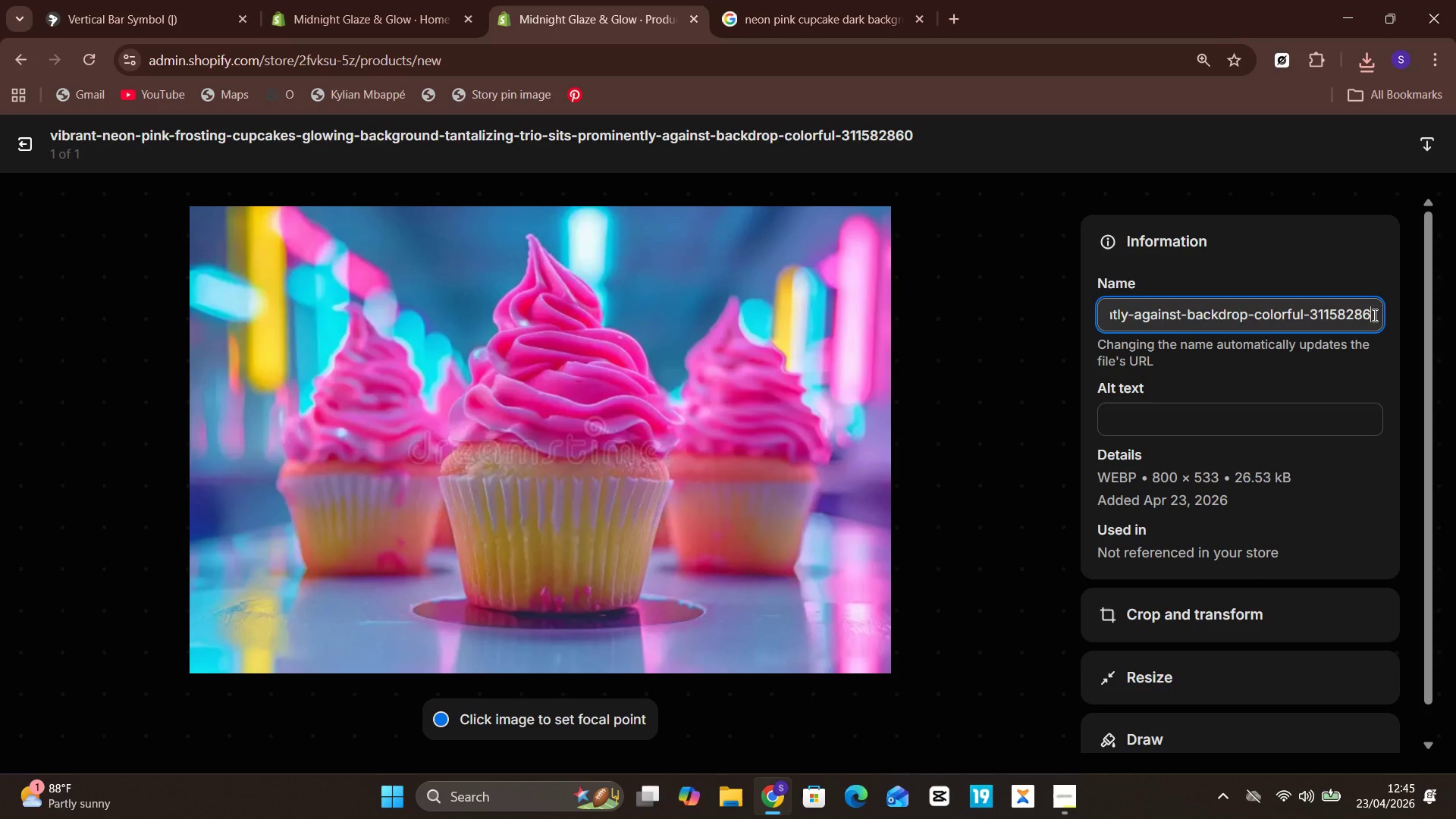 
hold_key(key=ArrowRight, duration=0.97)
 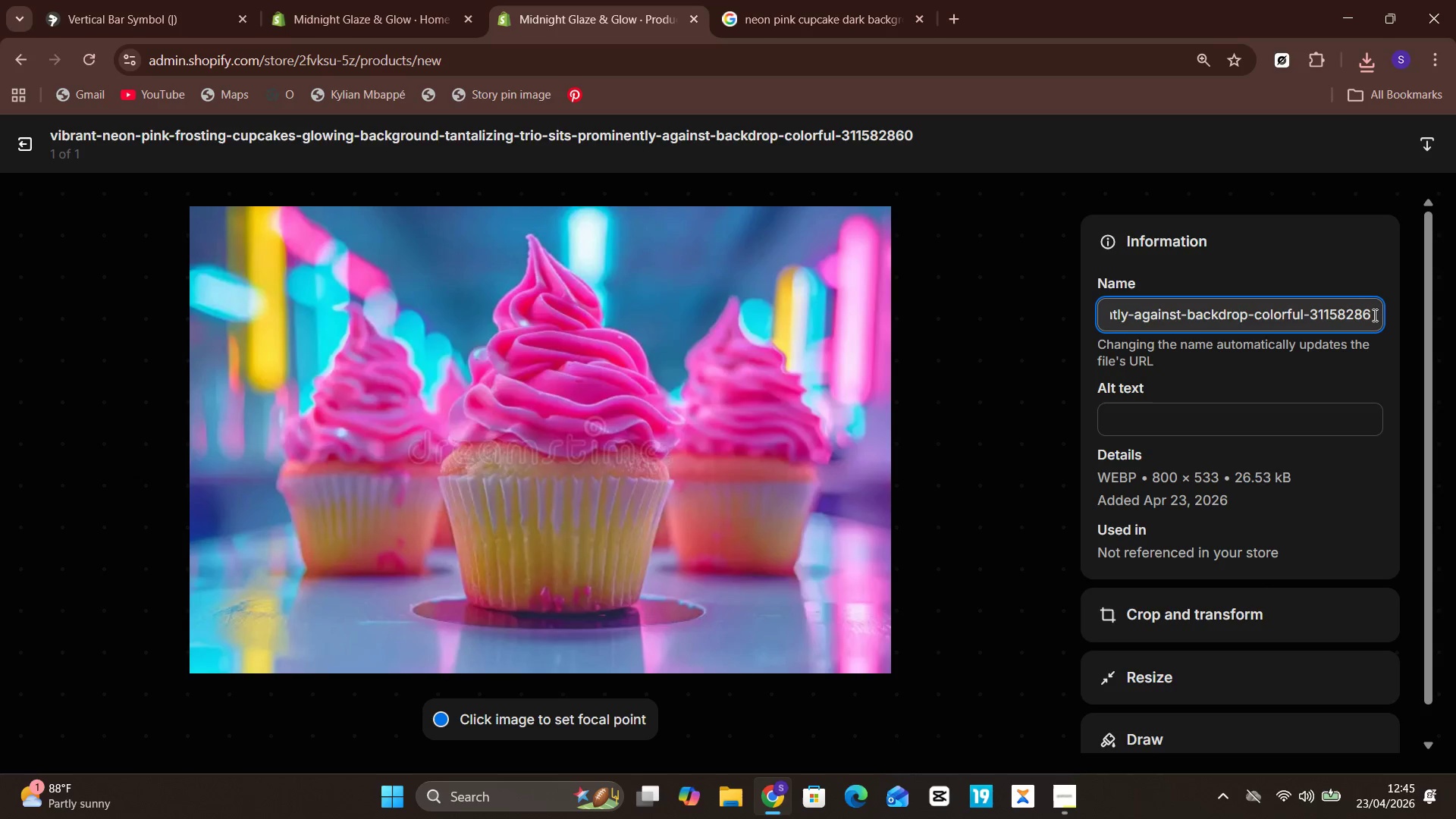 
hold_key(key=Backspace, duration=1.5)
 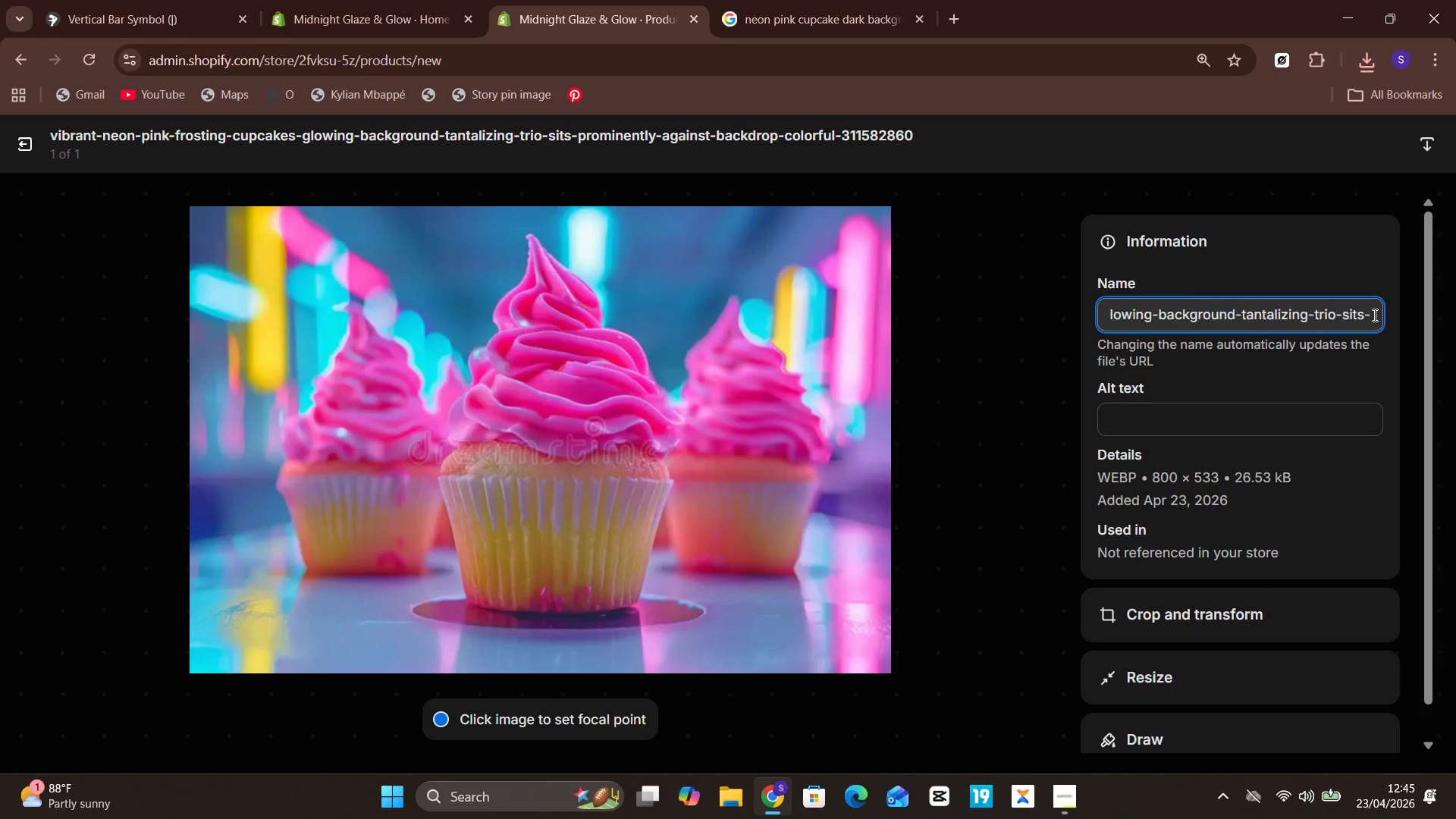 
hold_key(key=Backspace, duration=0.52)
 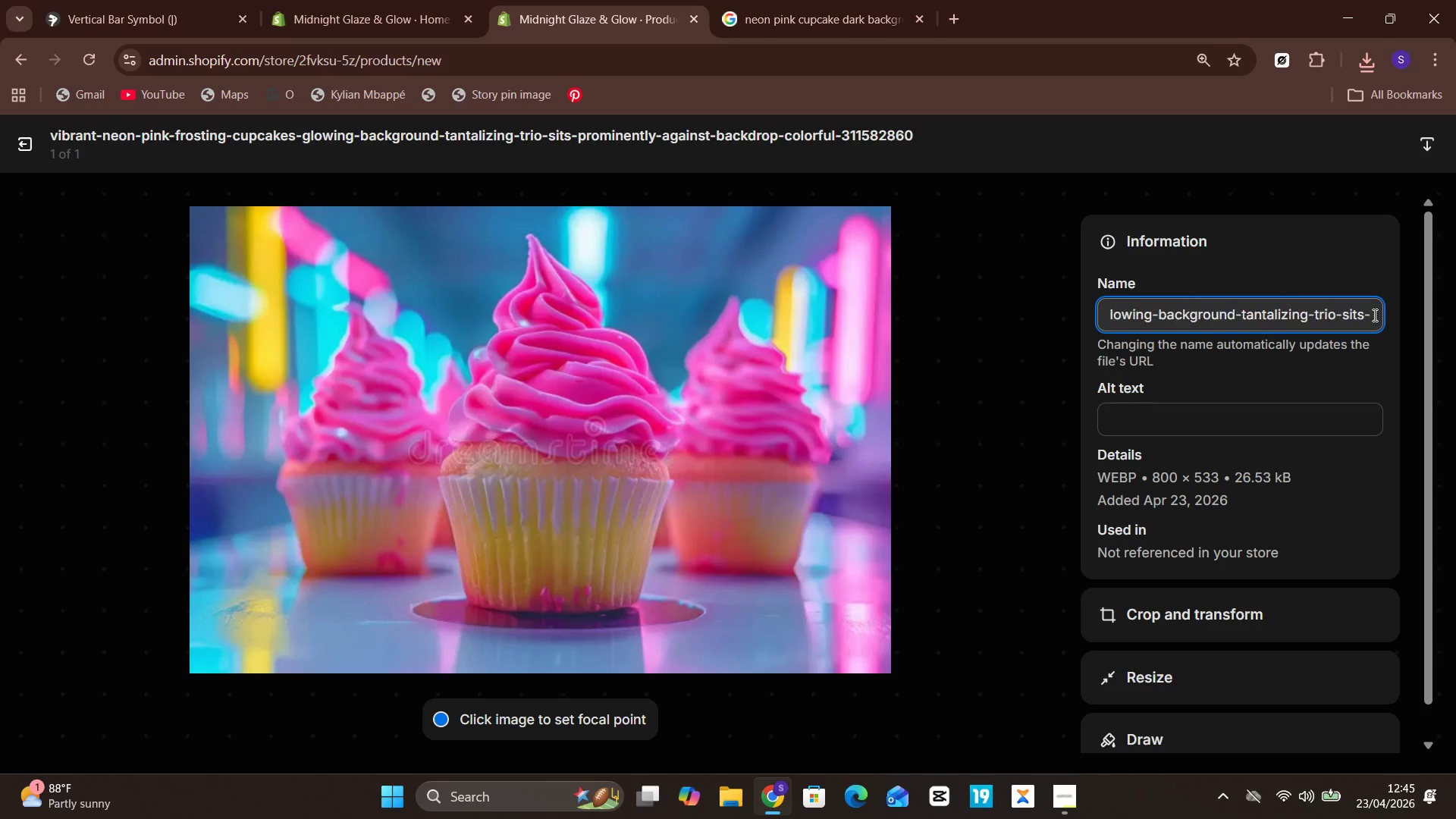 
key(Backspace)
 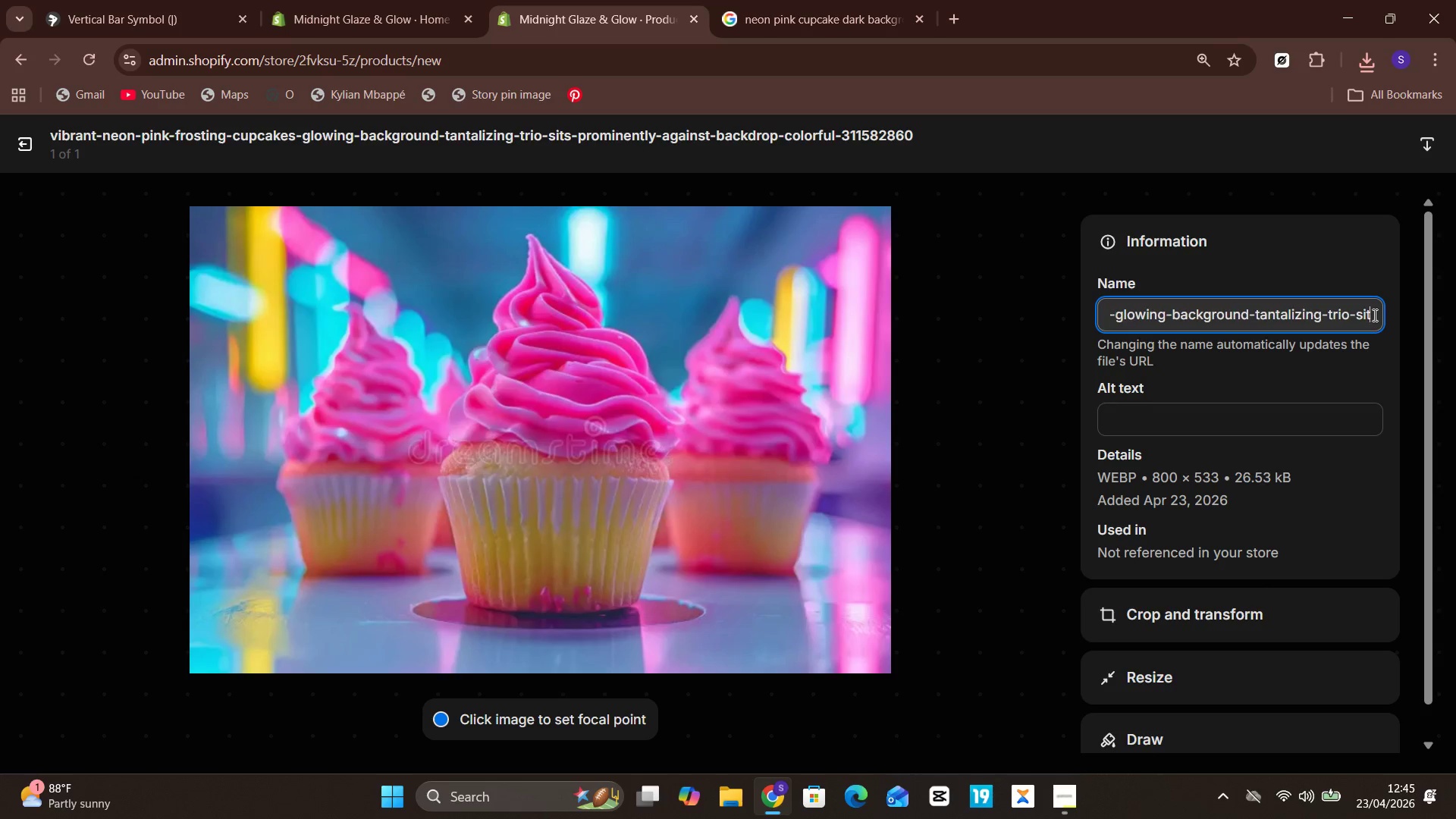 
hold_key(key=Backspace, duration=0.45)
 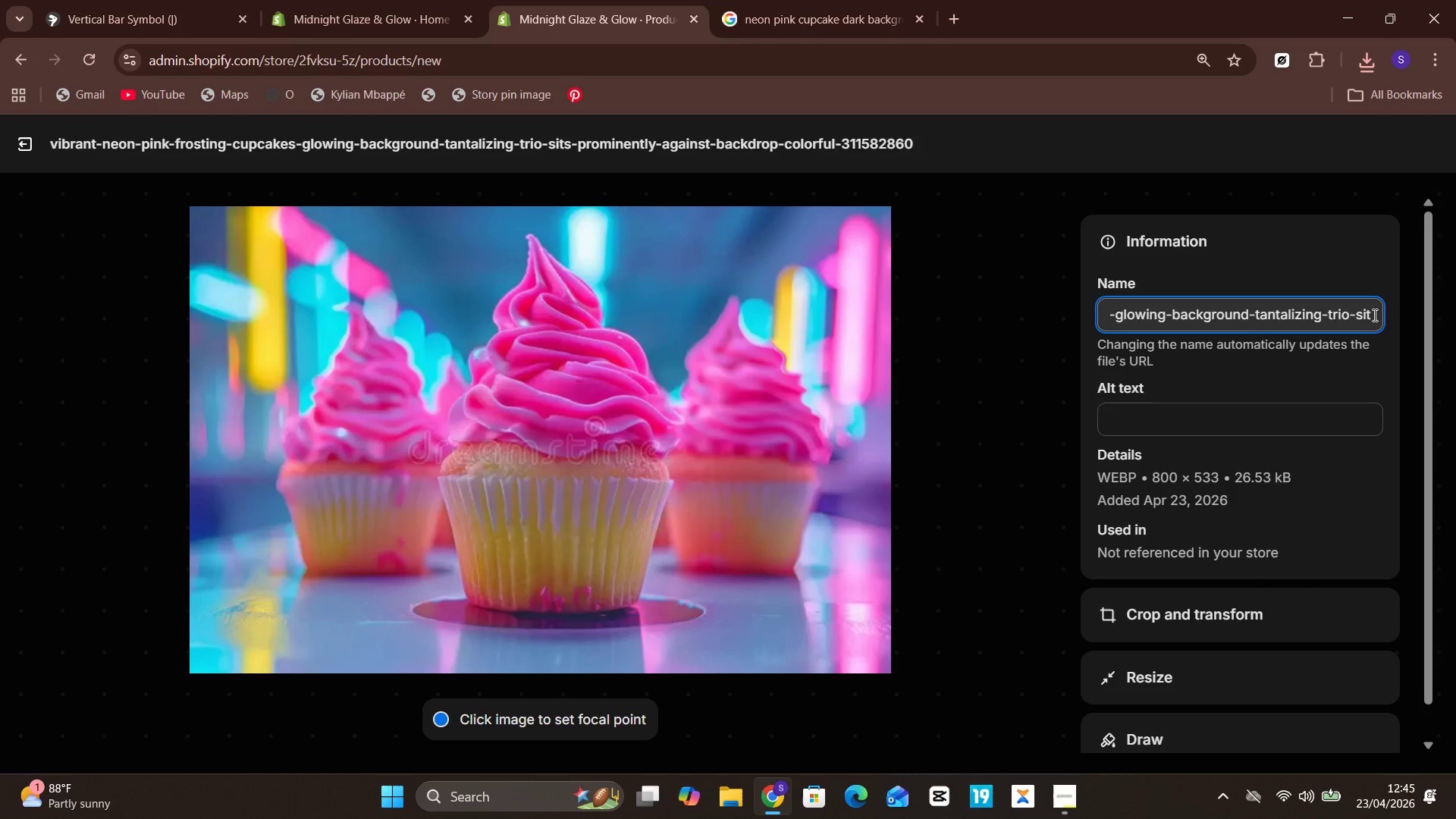 
key(Backspace)
 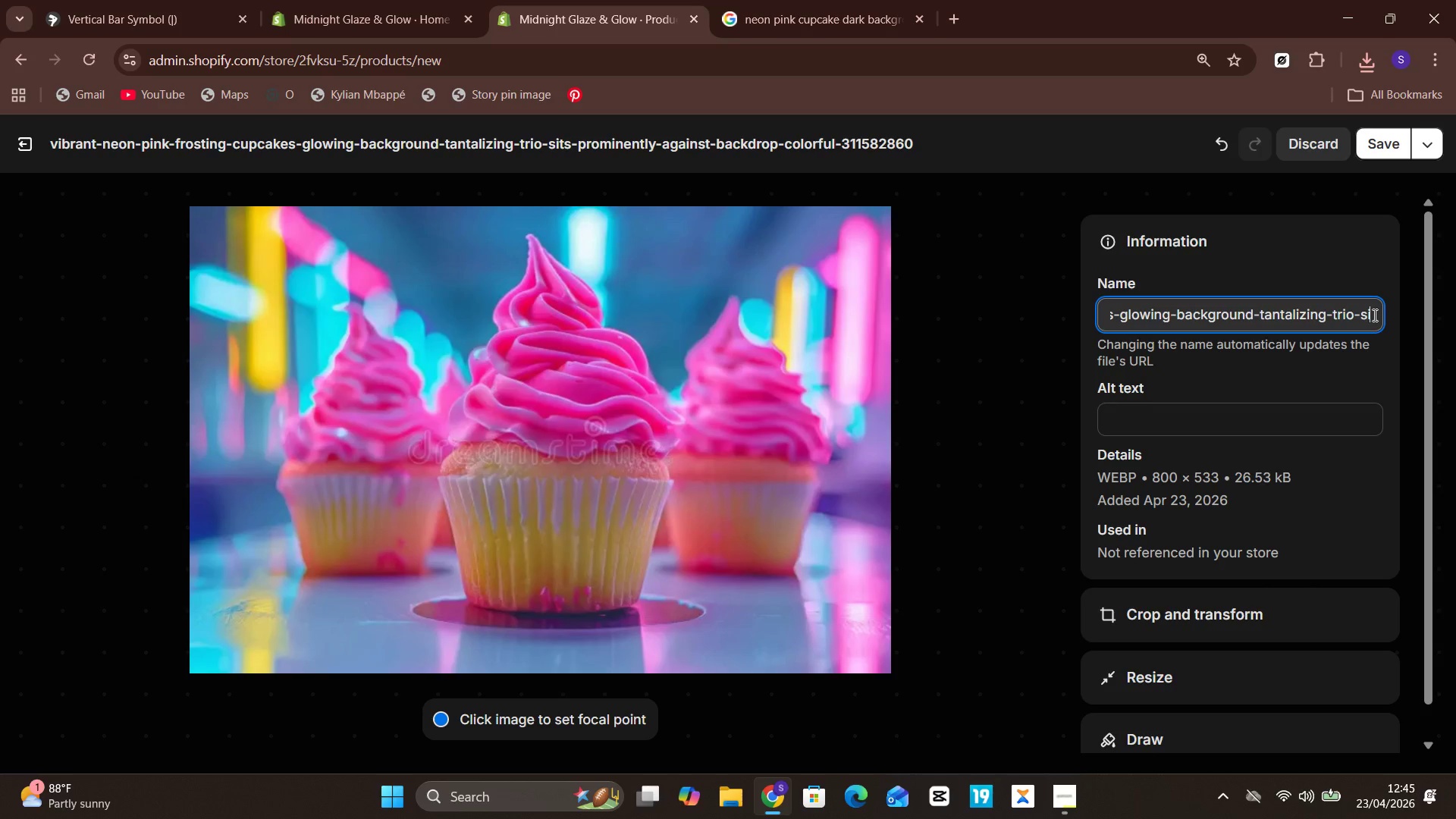 
key(Backspace)
 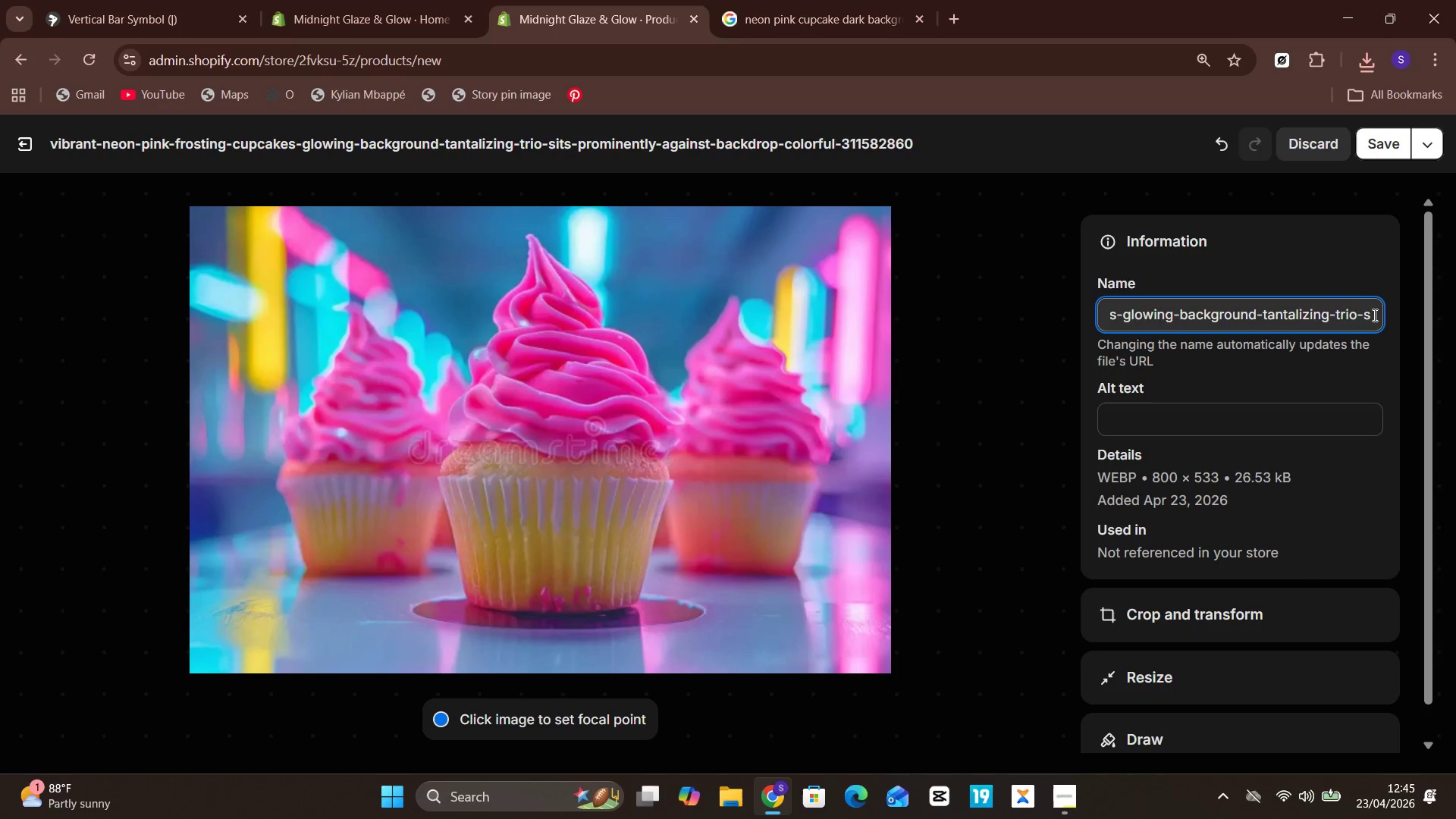 
key(Backspace)
 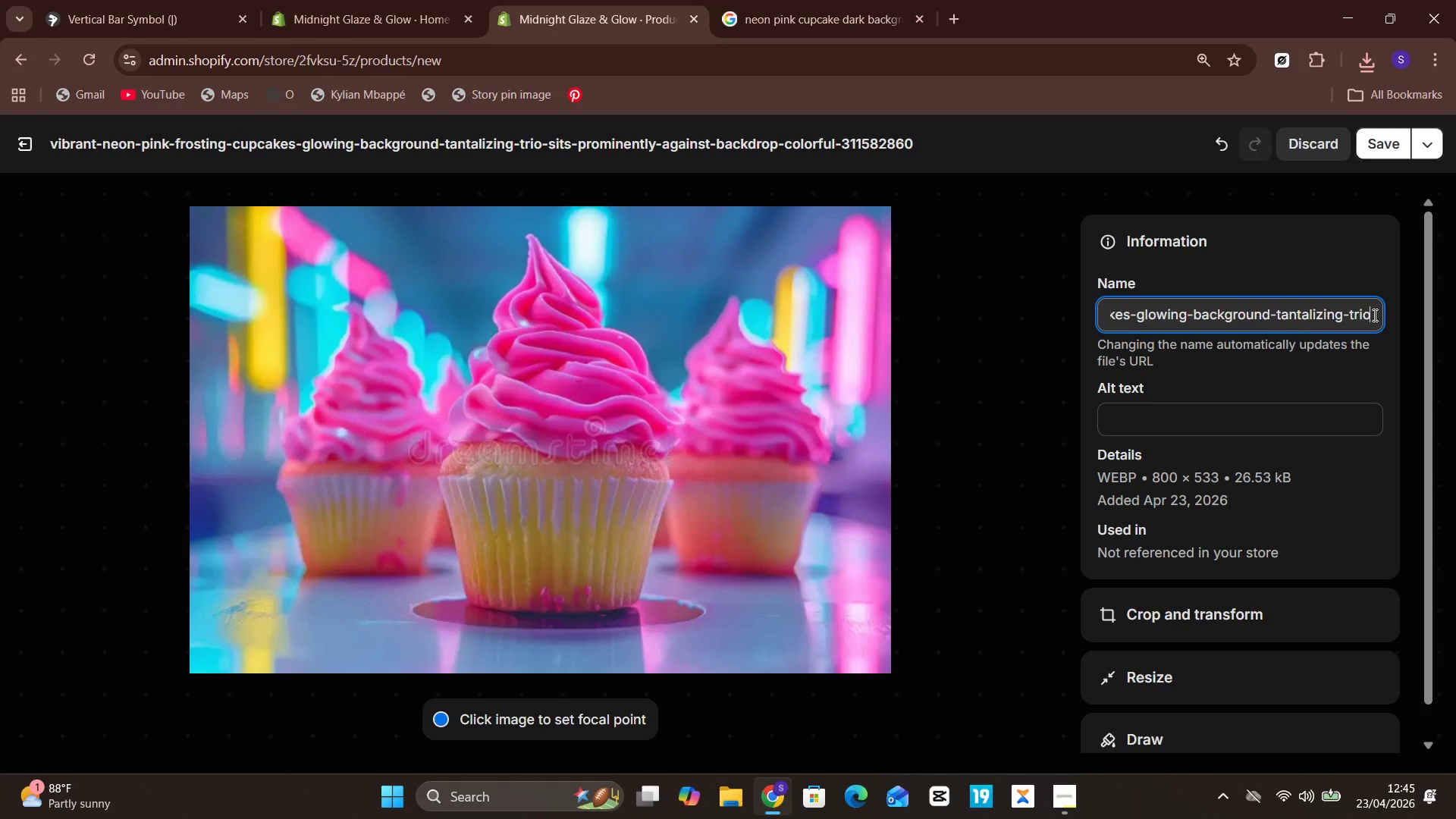 
key(Backspace)
 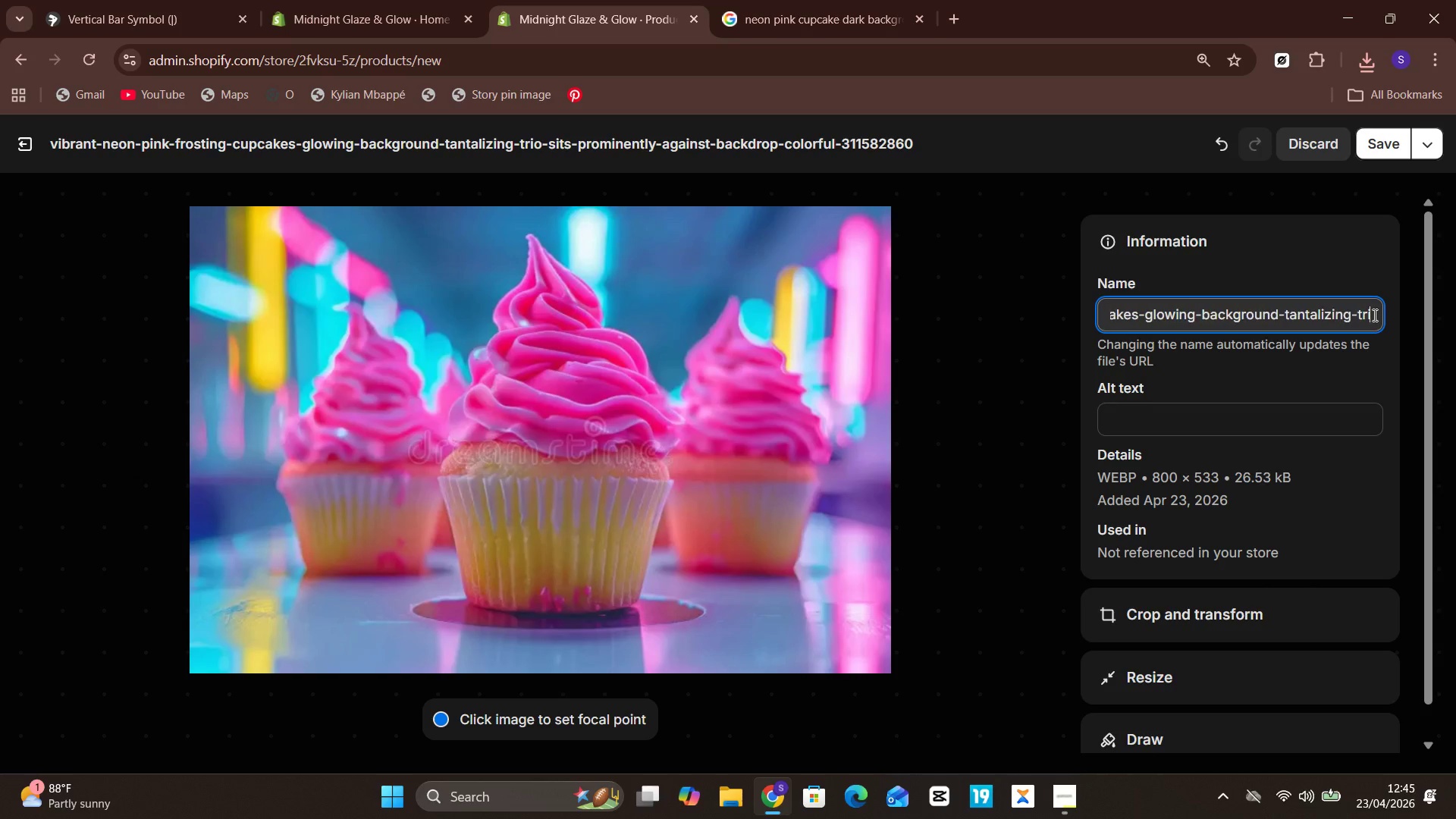 
key(Backspace)
 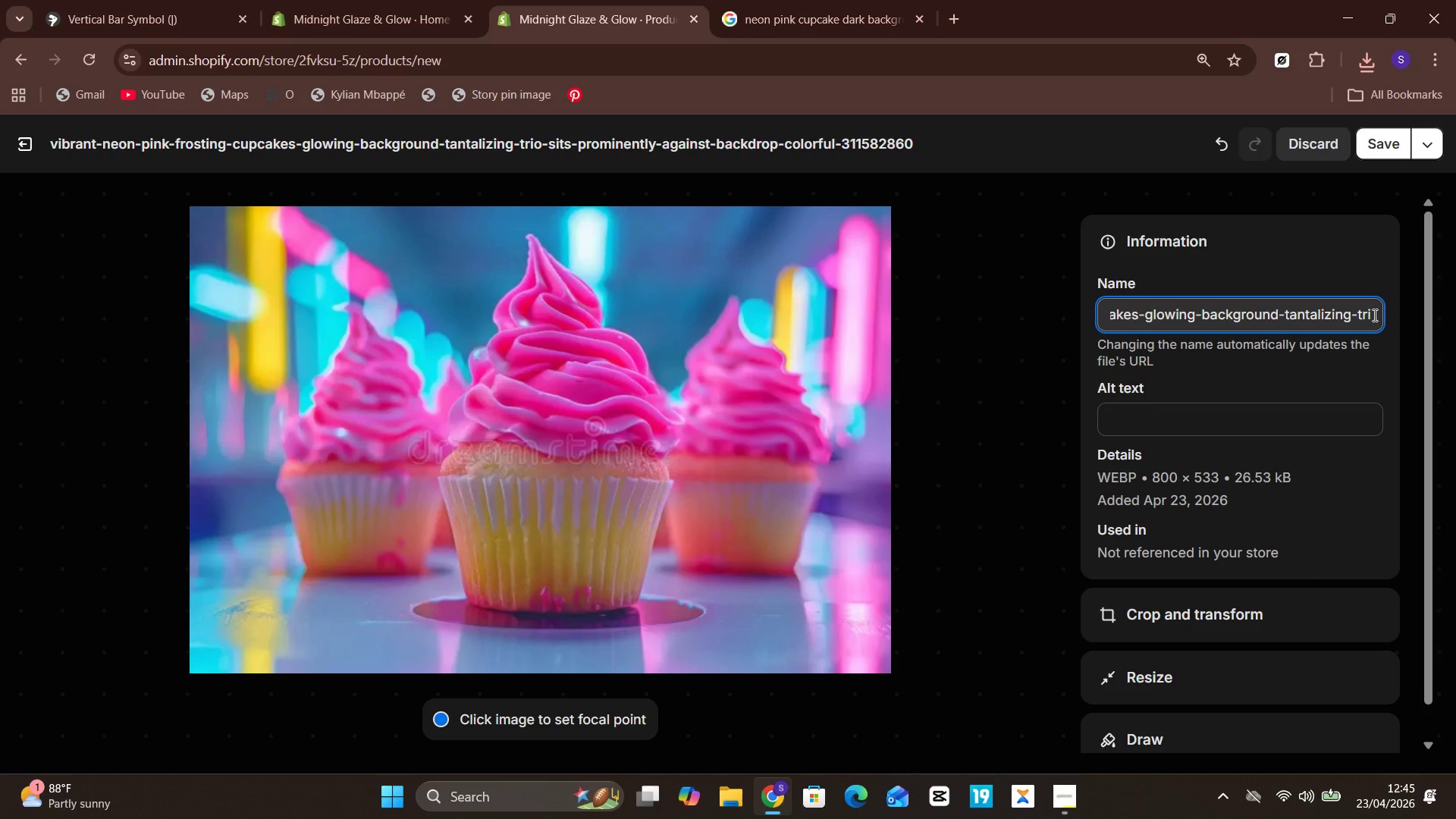 
key(Backspace)
 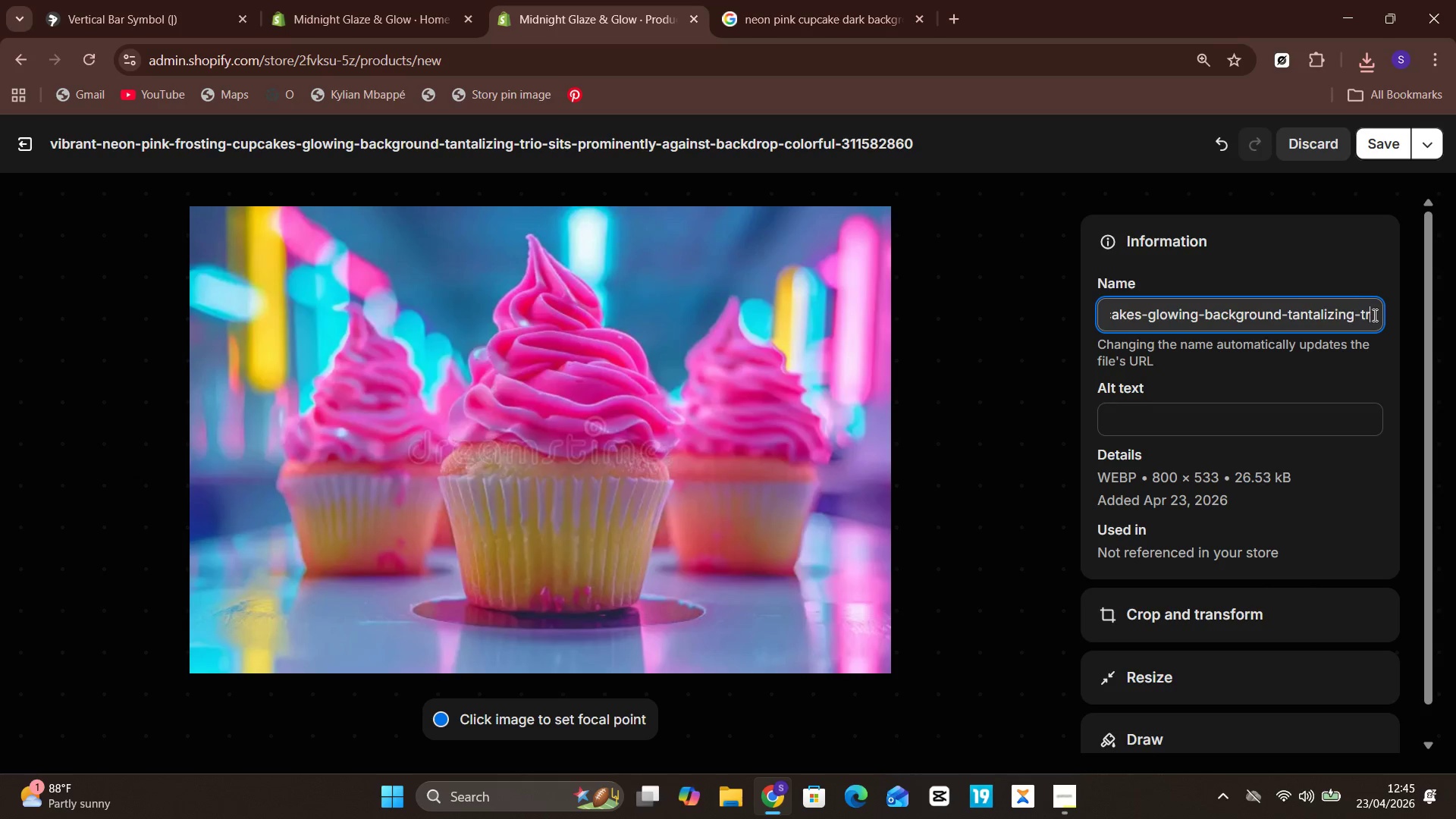 
key(Backspace)
 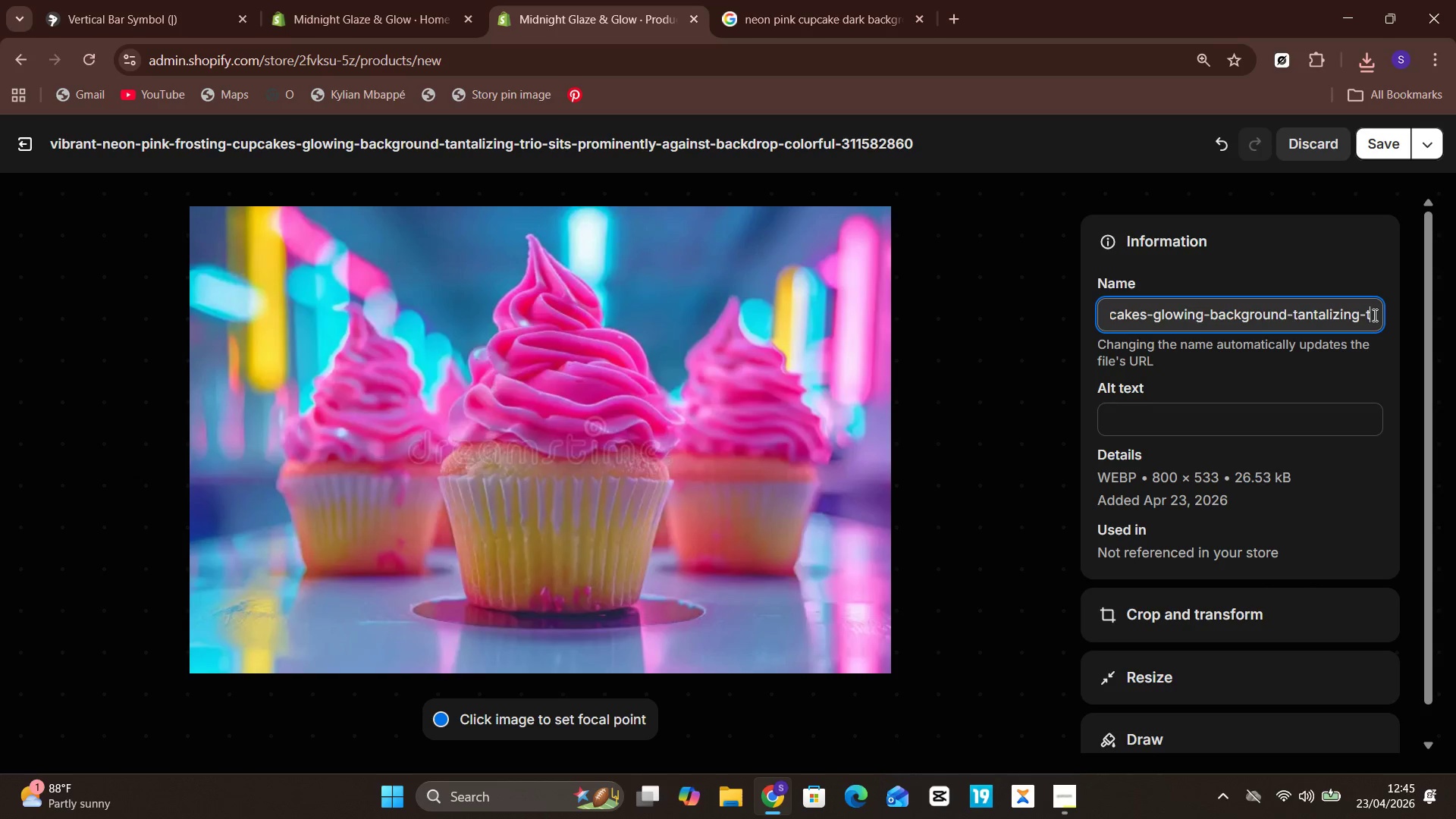 
key(Backspace)
 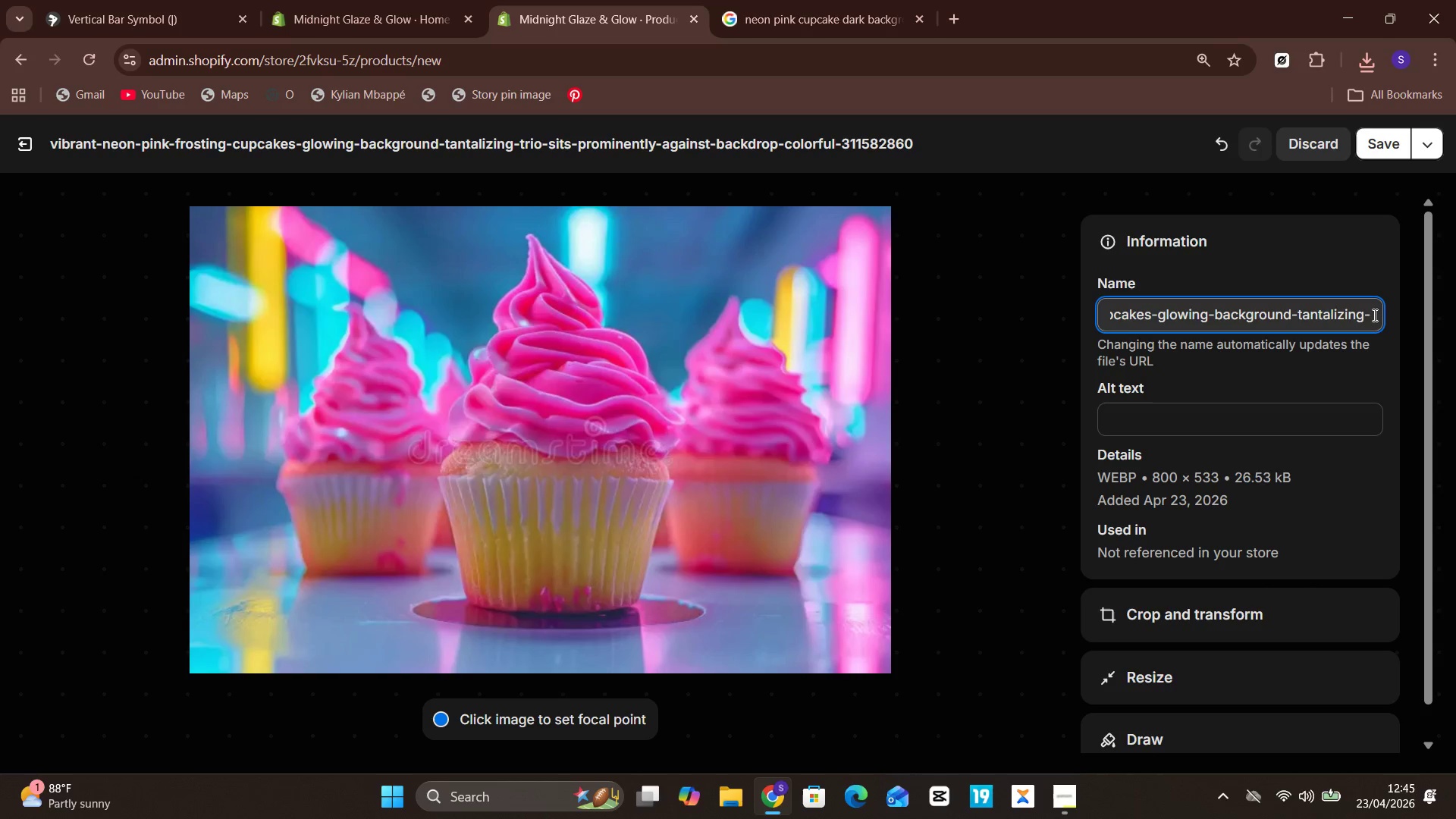 
key(Backspace)
 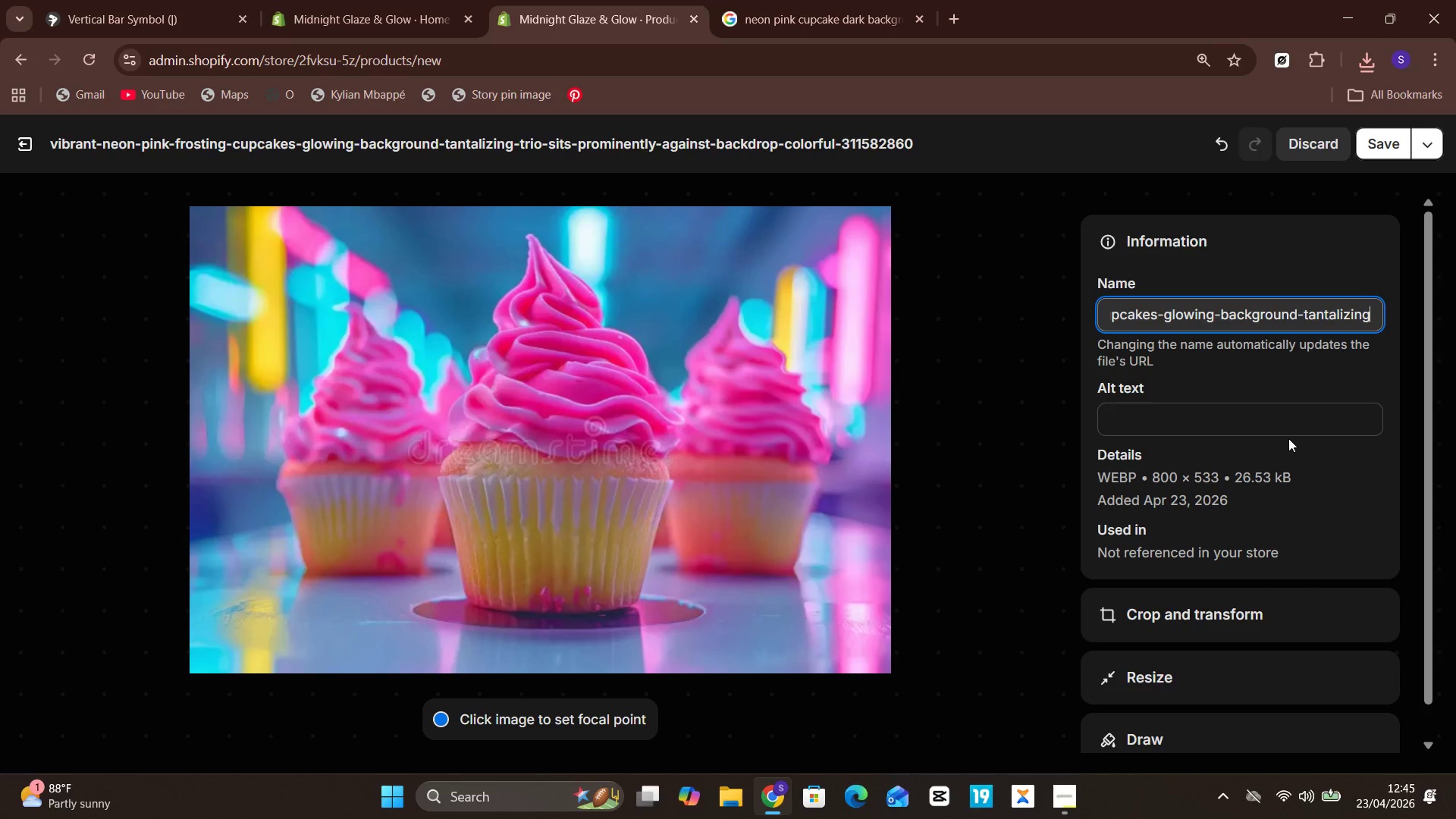 
left_click([1282, 425])
 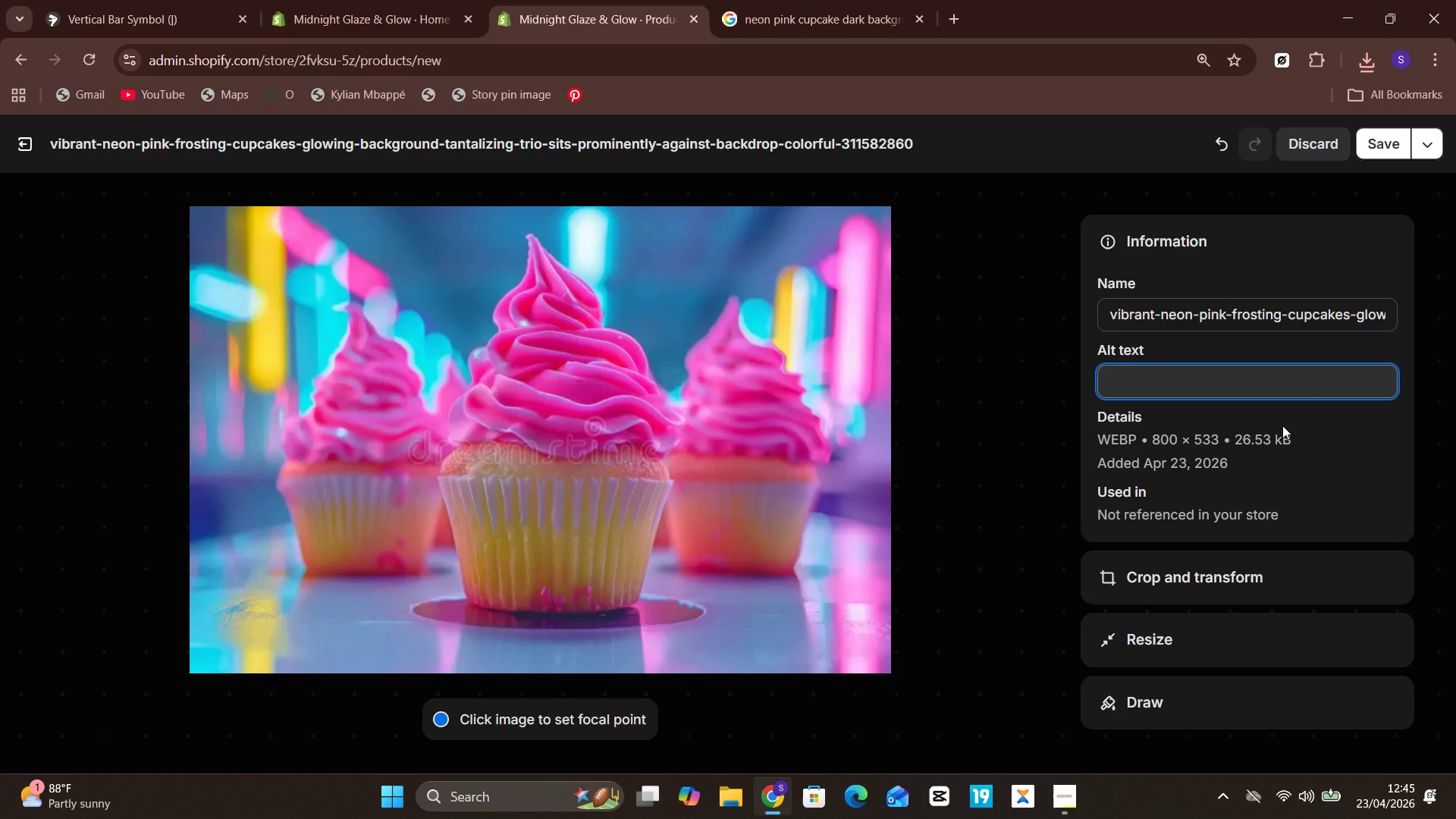 
type(Hot pink cupcake with neon sprinkle decoration and glow )
key(Backspace)
type(-inspired frosting on a dark background)
 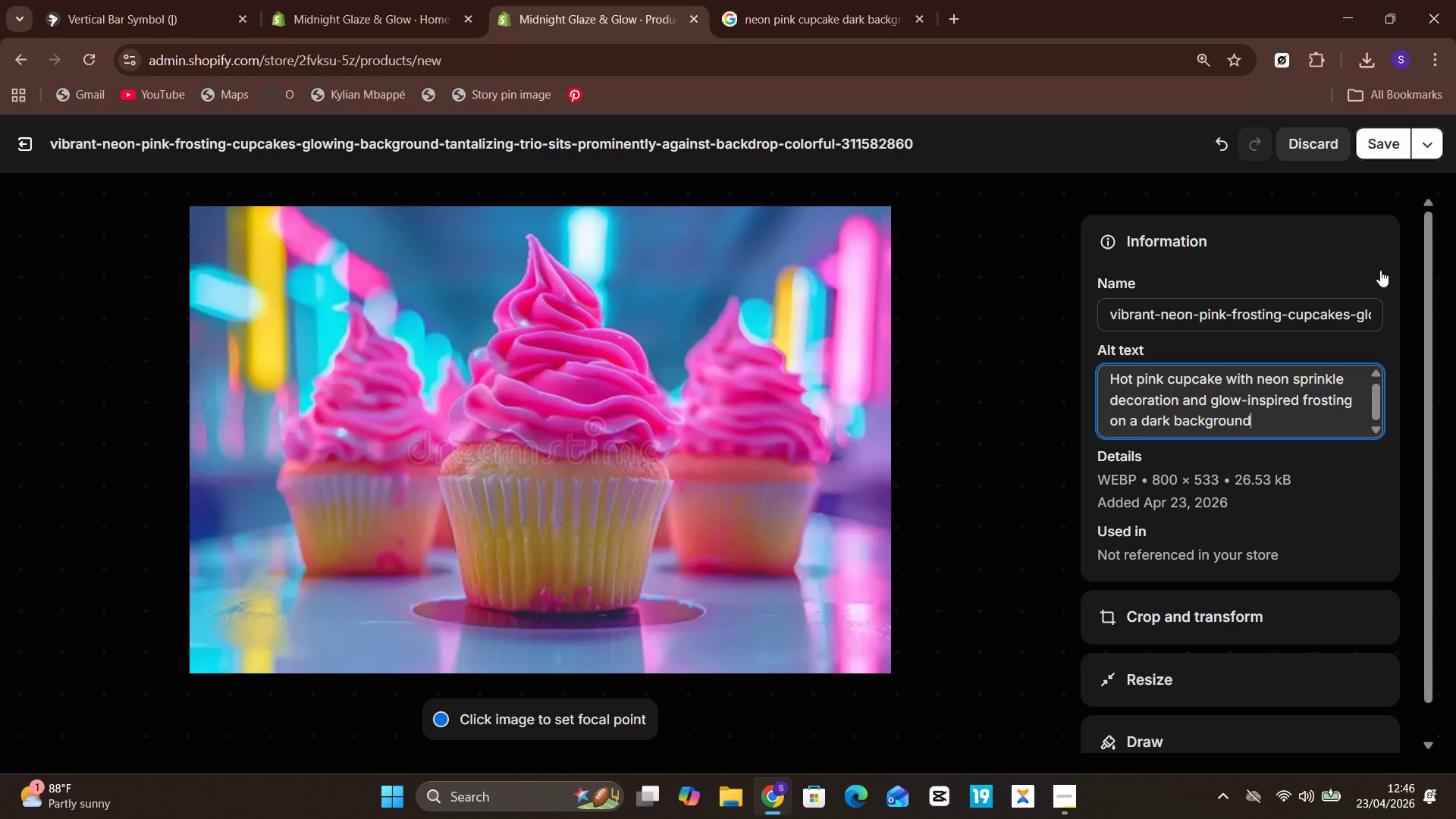 
left_click([1381, 135])
 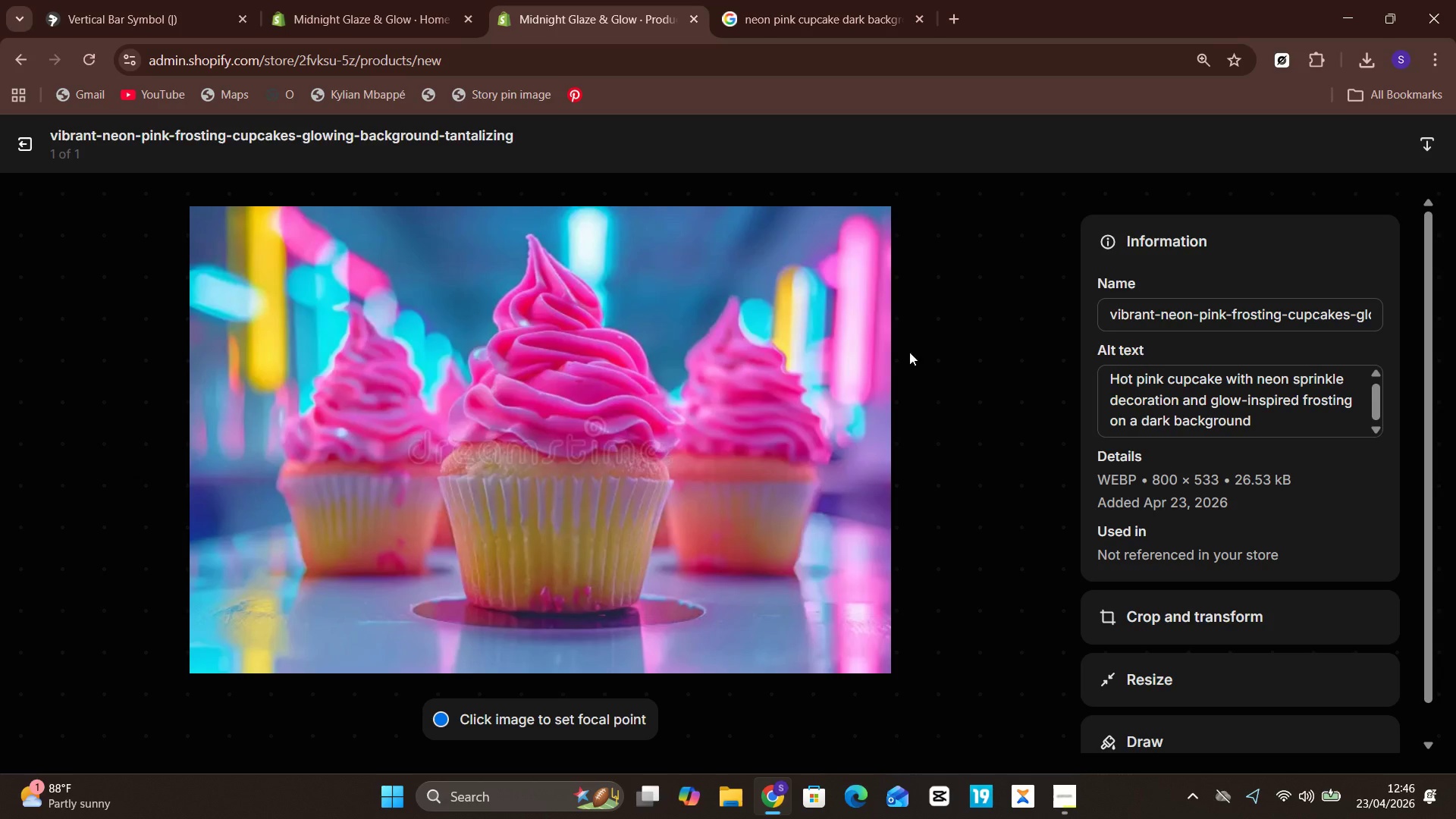 
wait(7.64)
 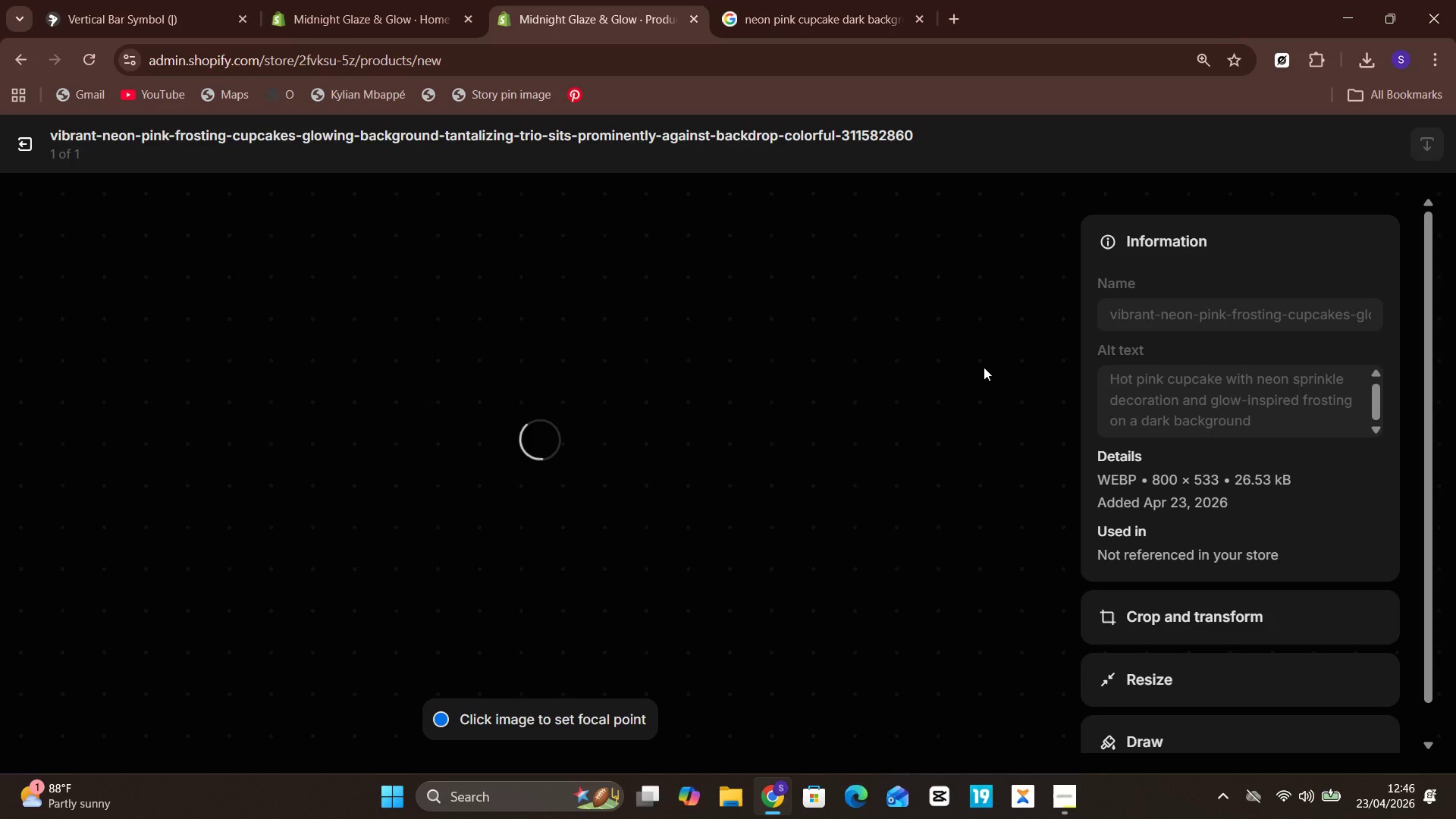 
left_click([24, 132])
 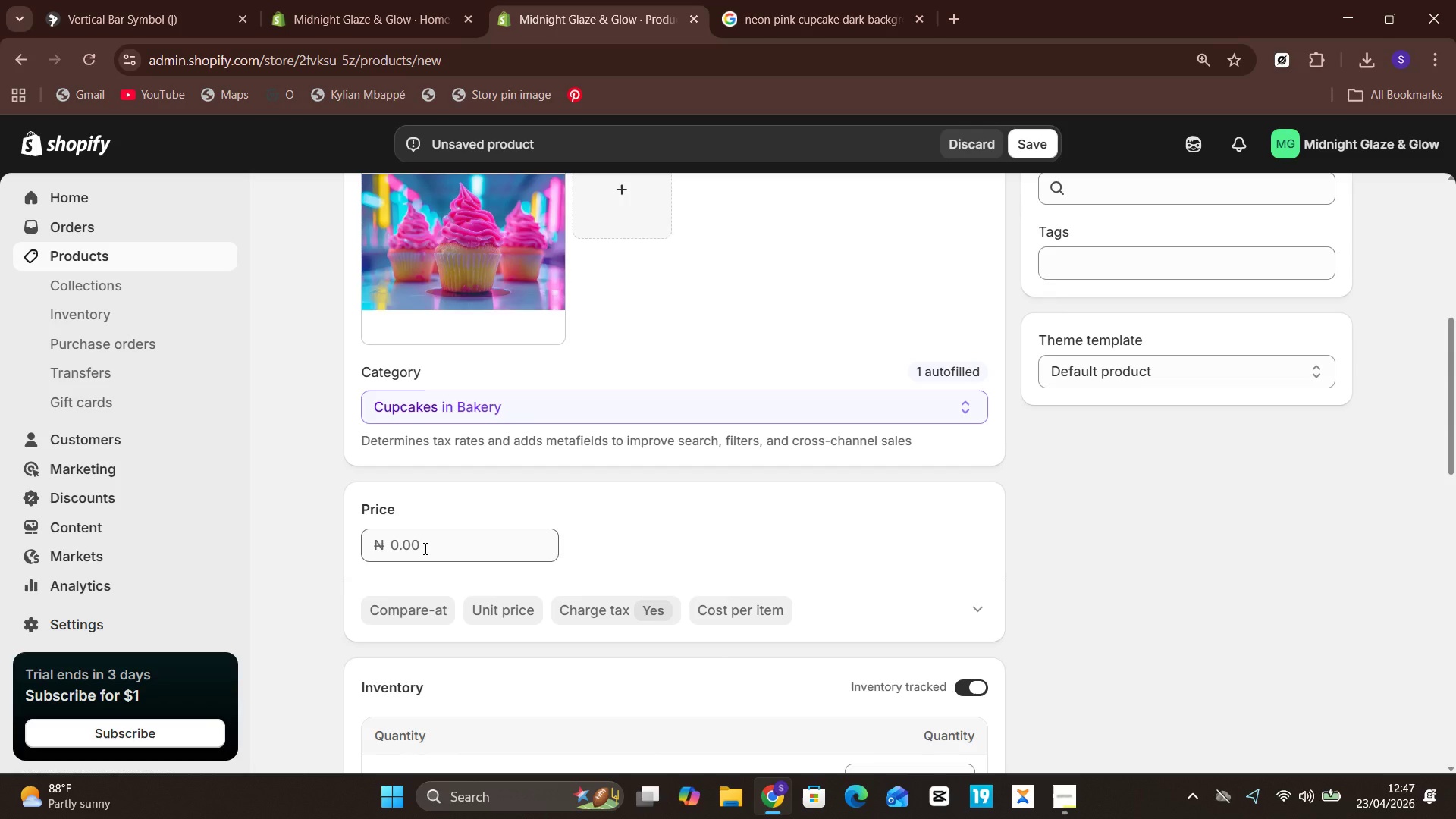 
wait(14.2)
 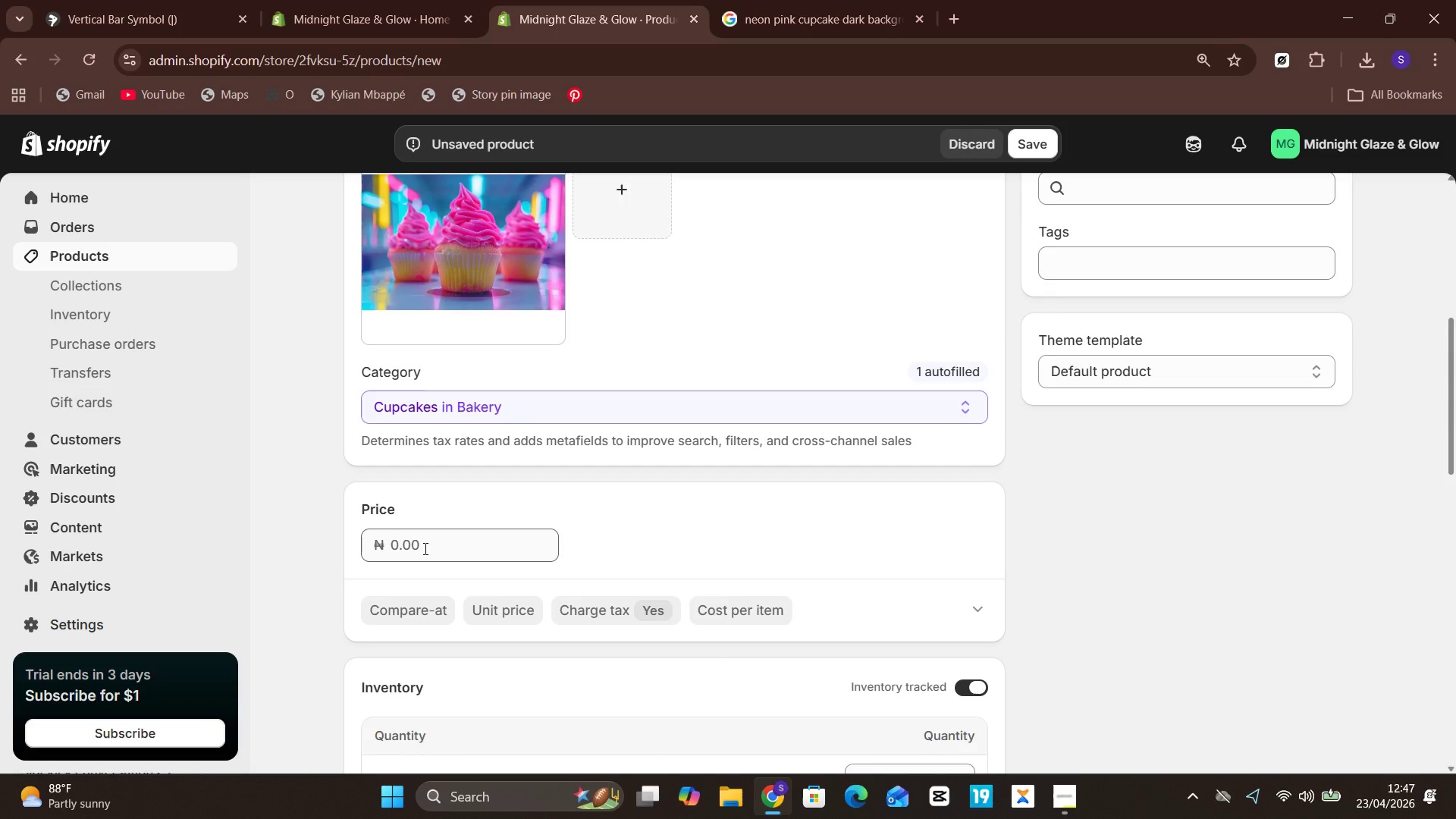 
left_click([424, 548])
 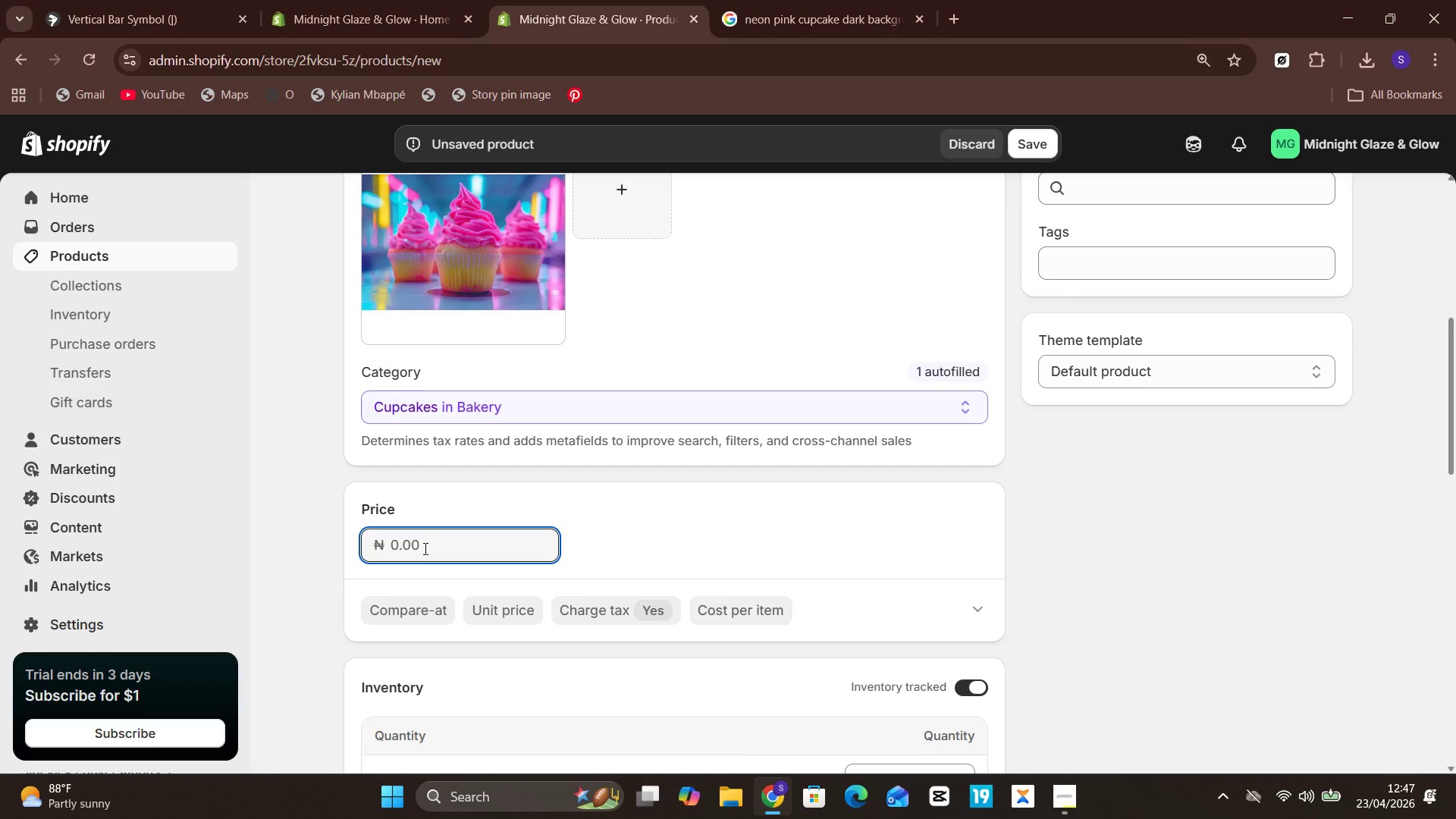 
type(14.99)
 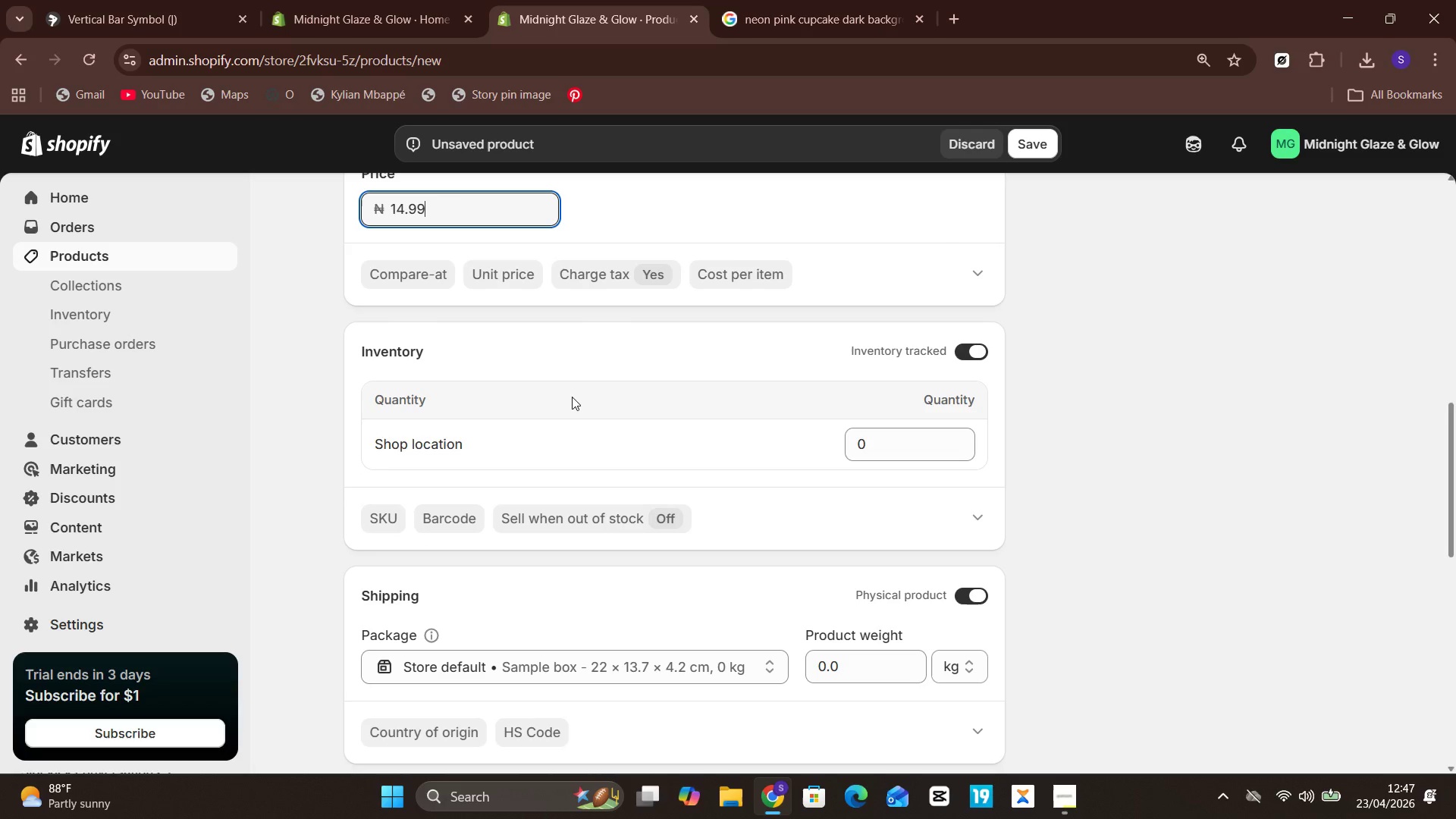 
wait(5.86)
 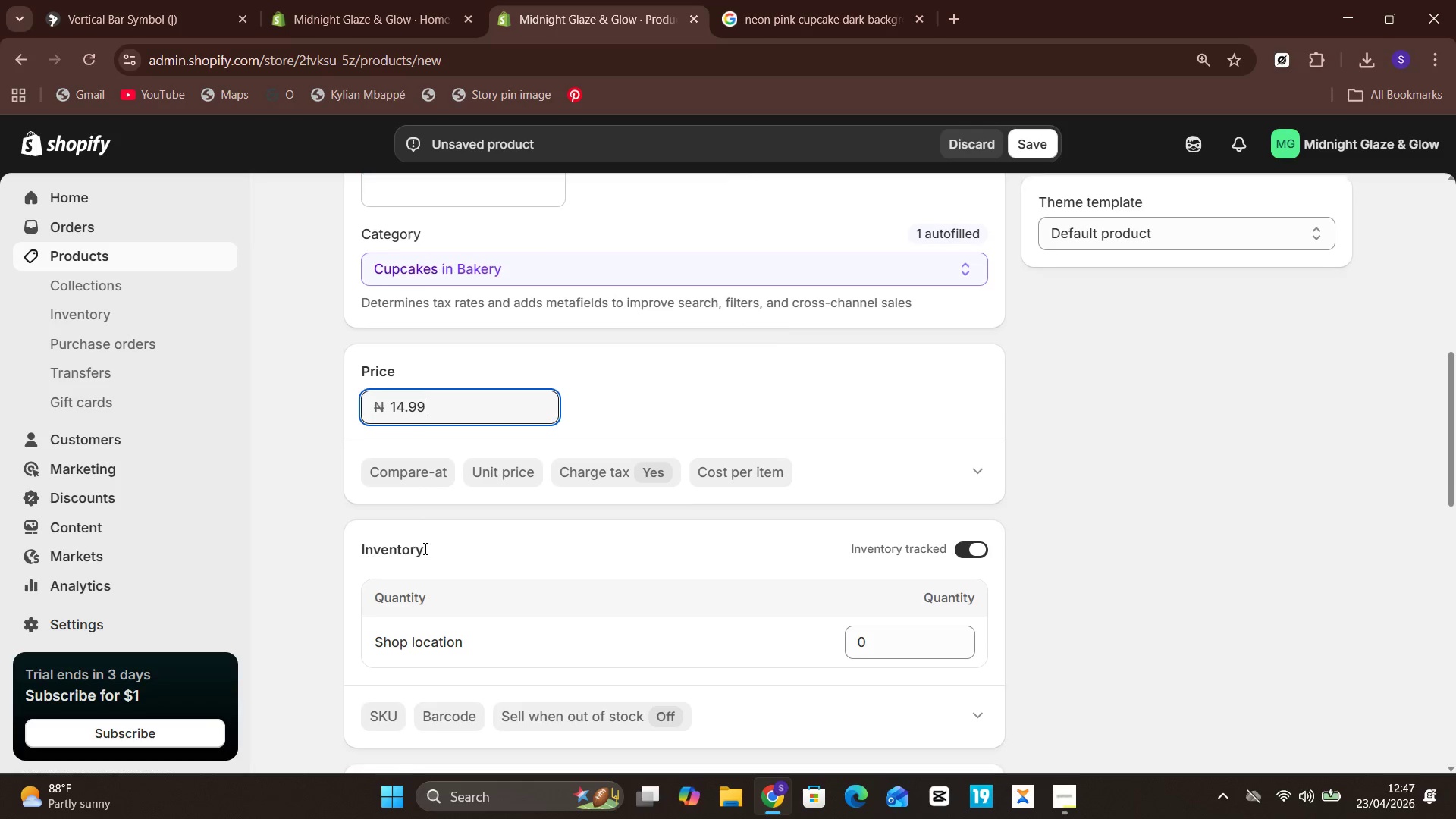 
left_click([933, 444])
 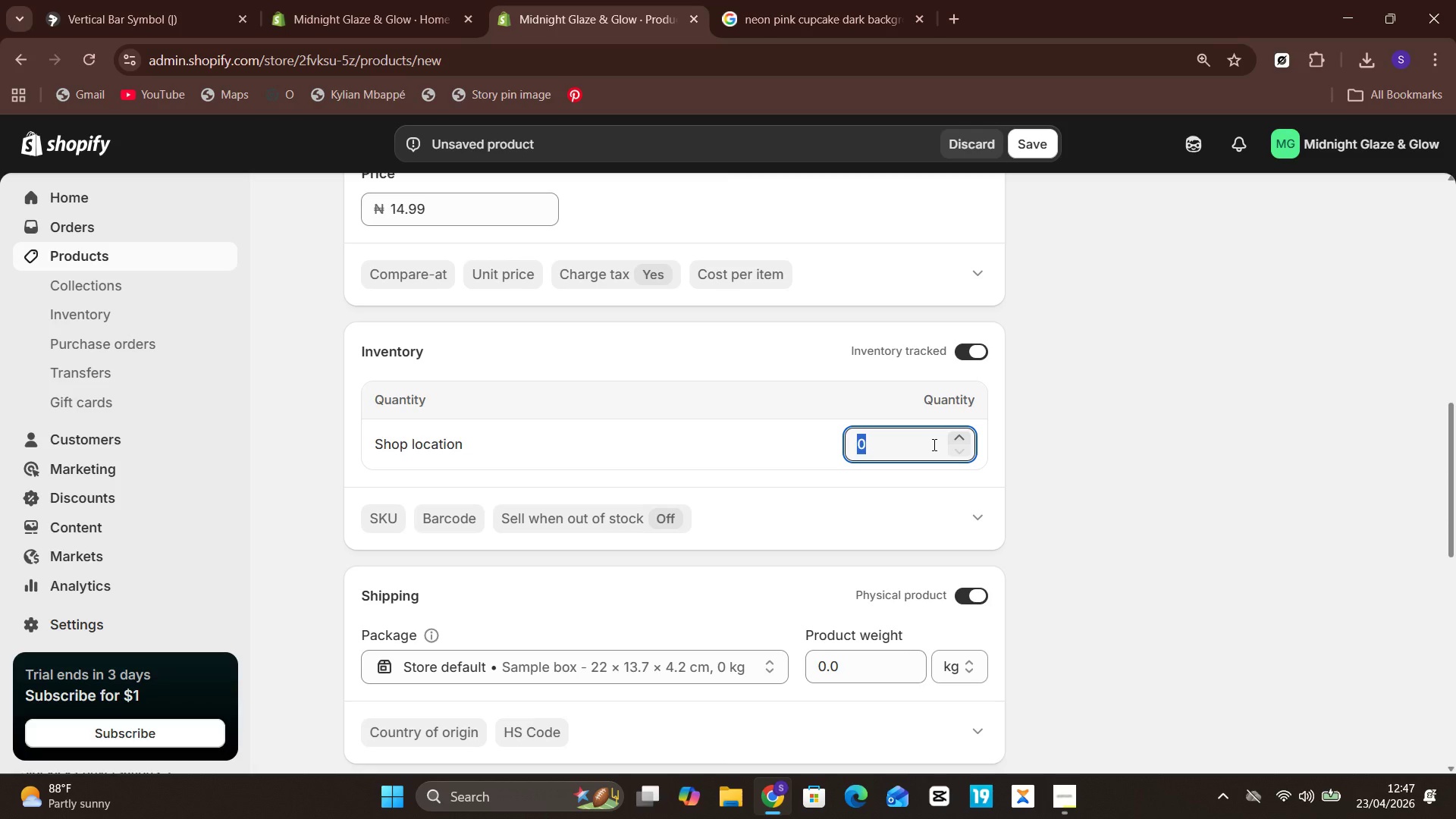 
wait(6.48)
 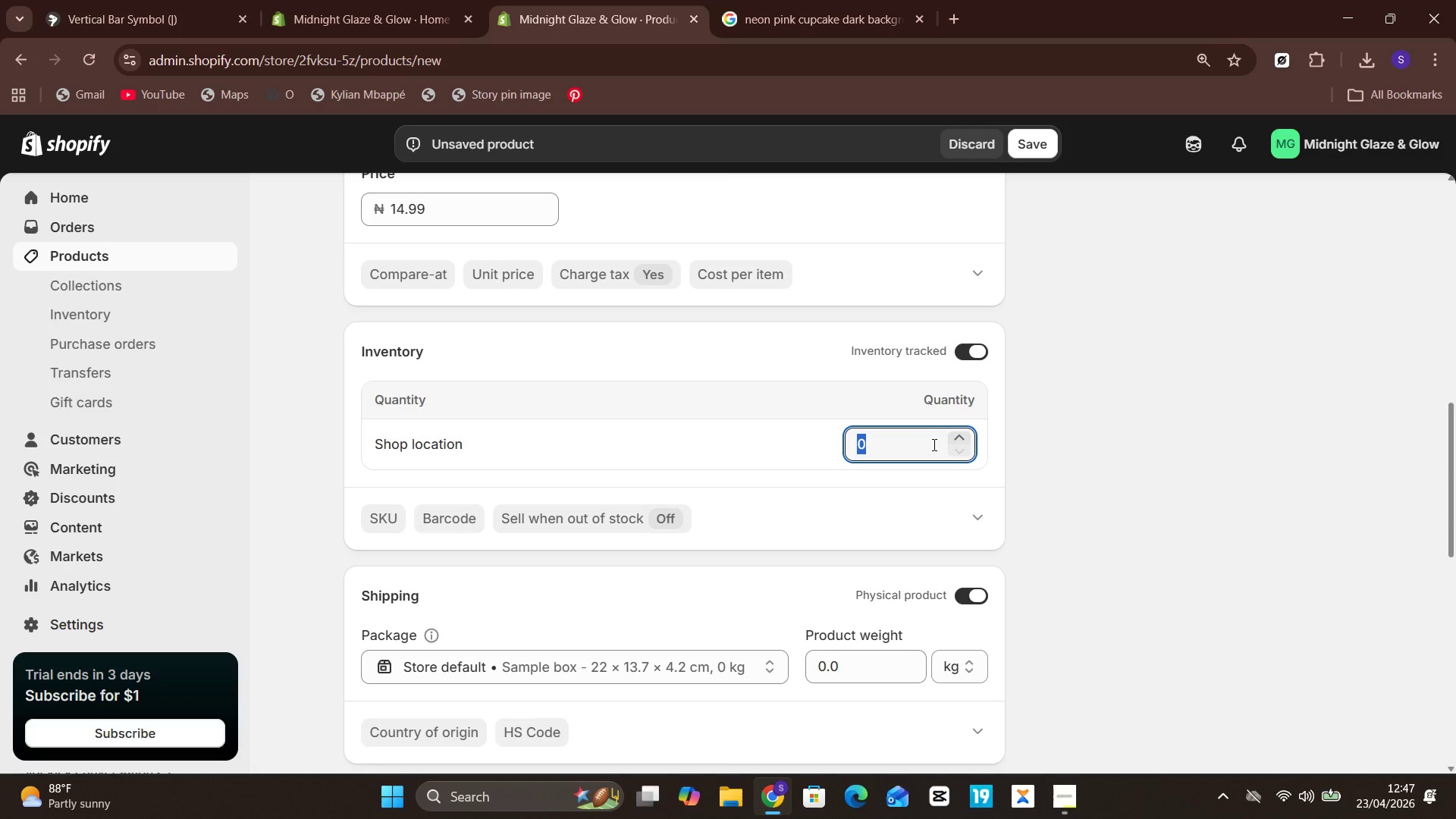 
type(60)
 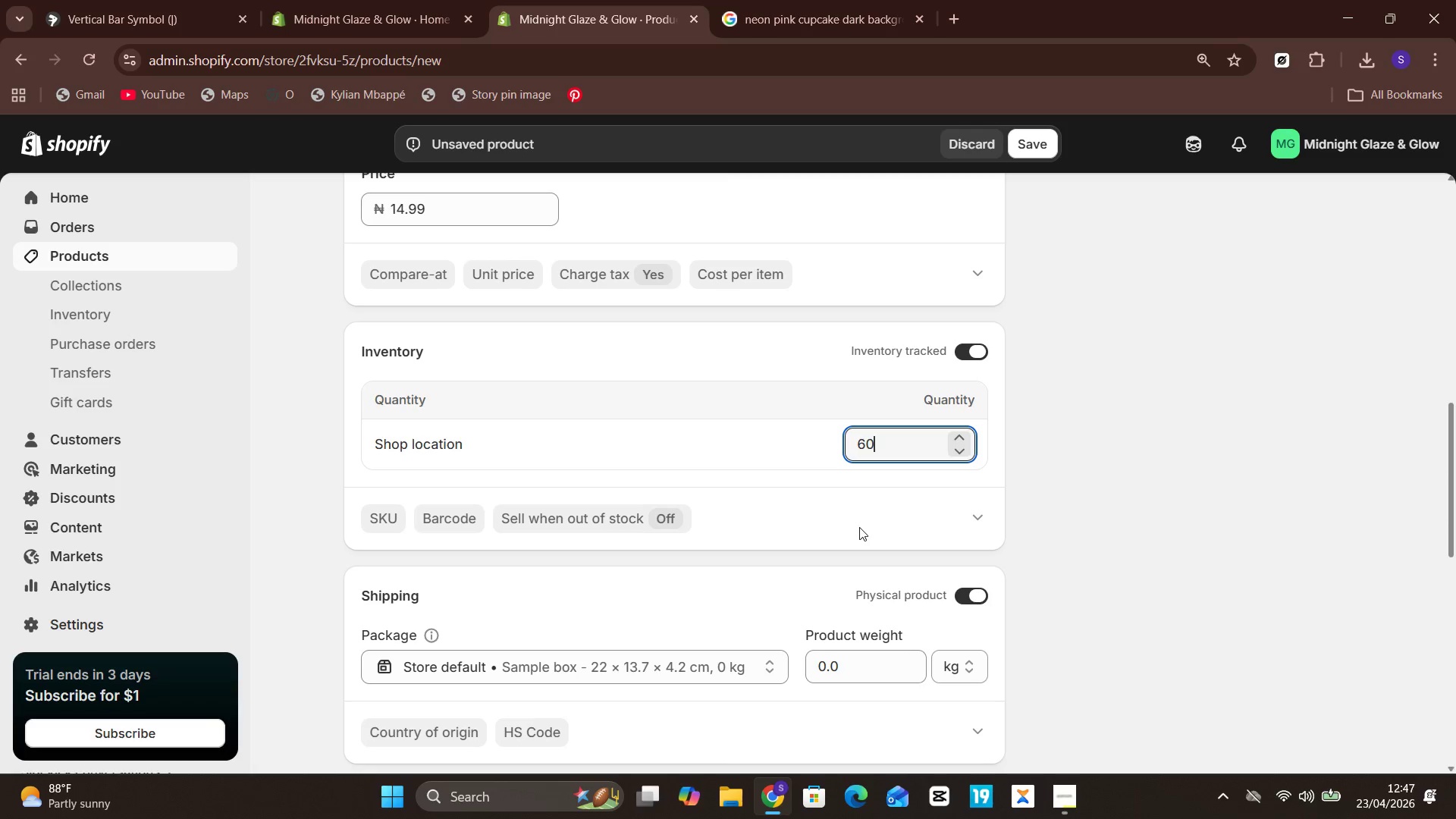 
left_click([858, 527])
 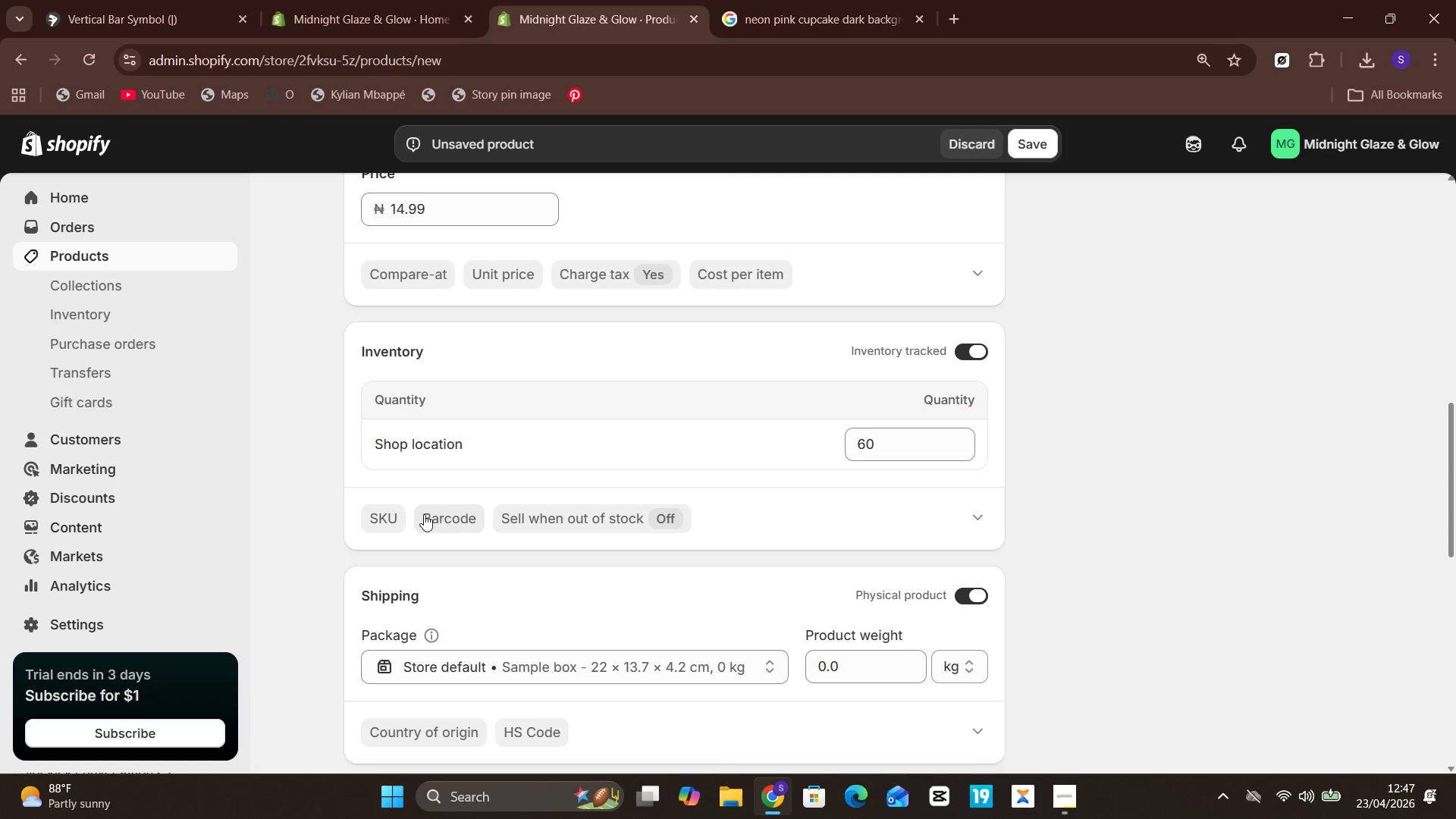 
left_click([394, 522])
 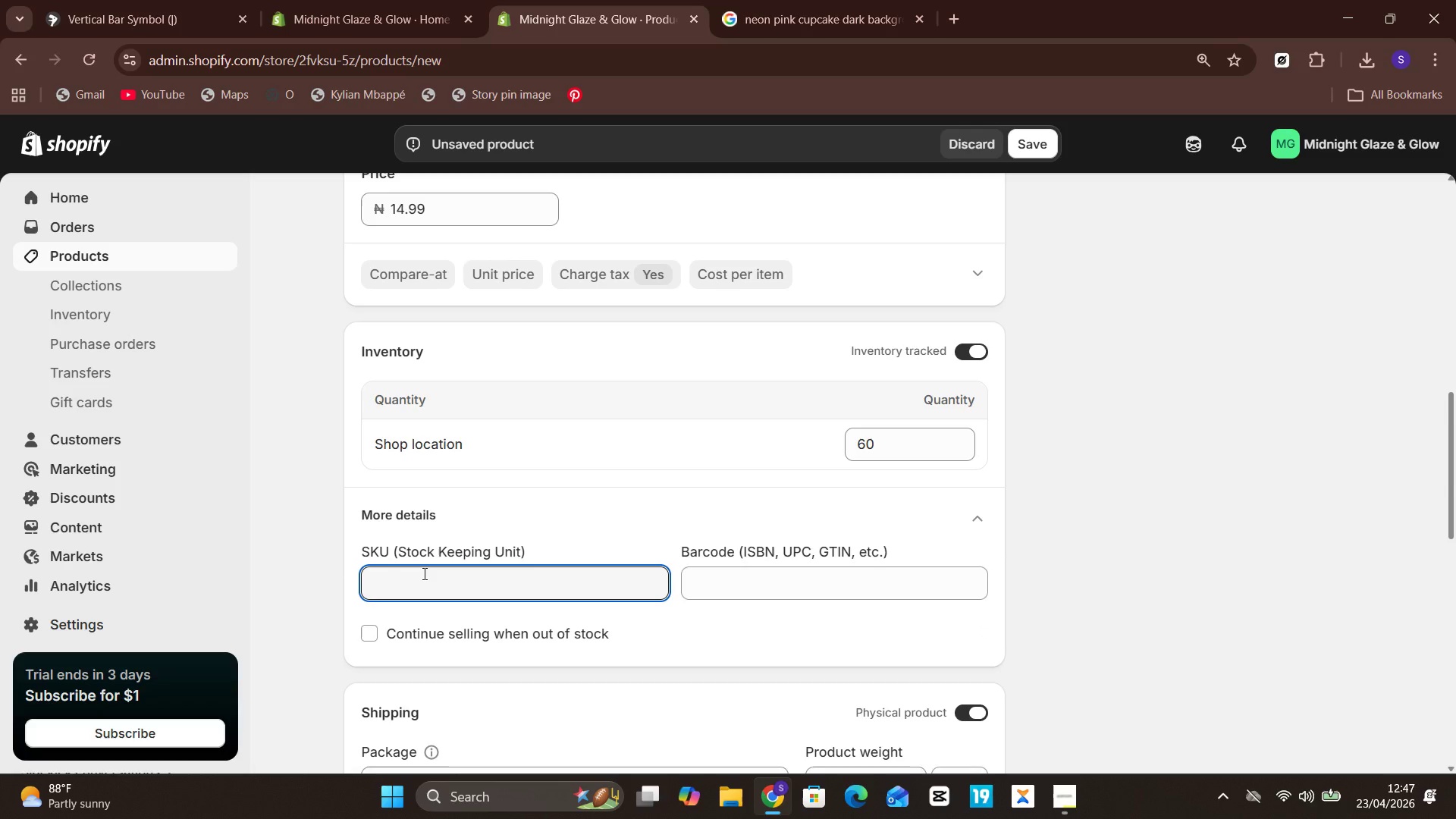 
type(PV)
 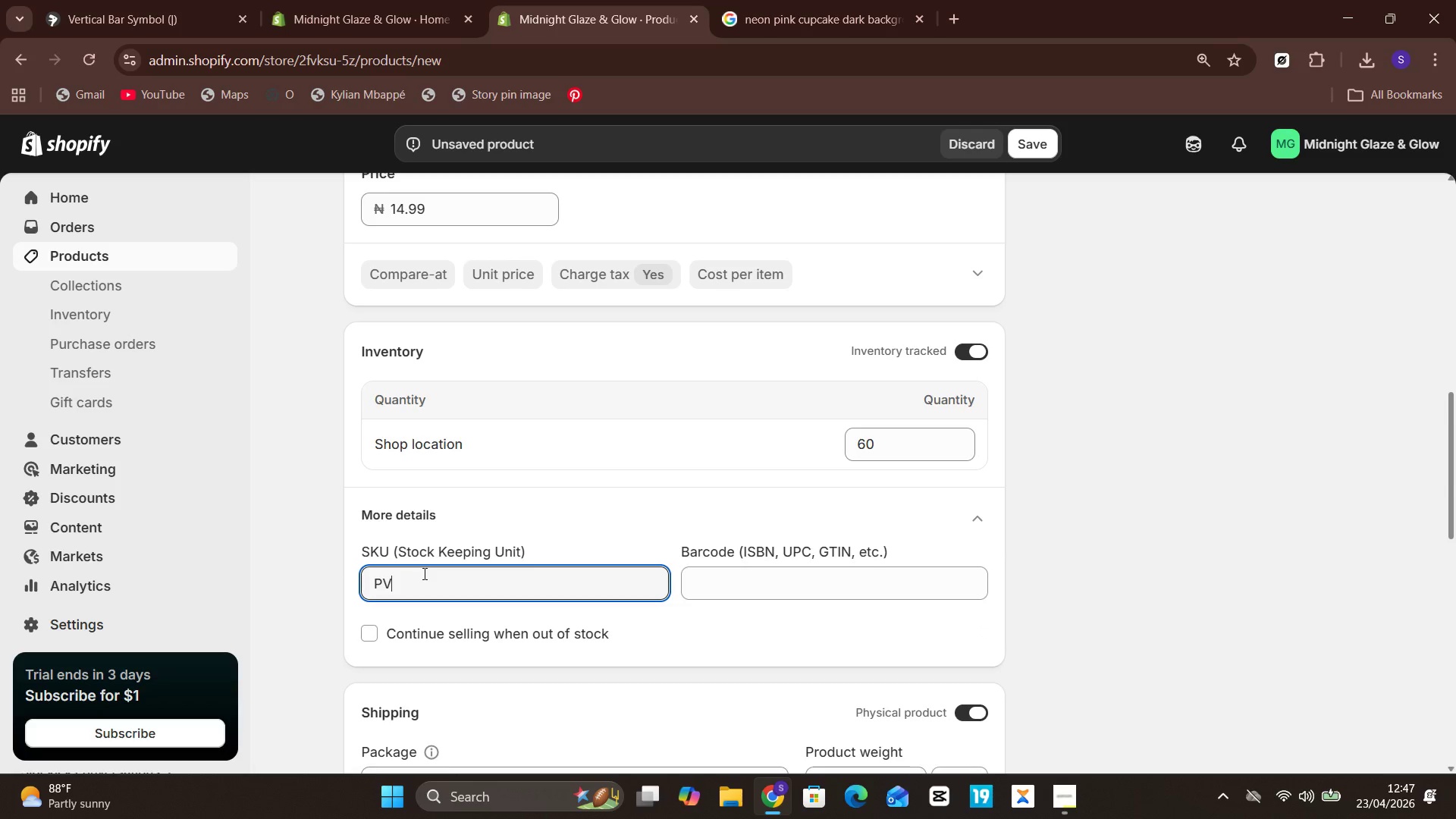 
type(SC-002)
 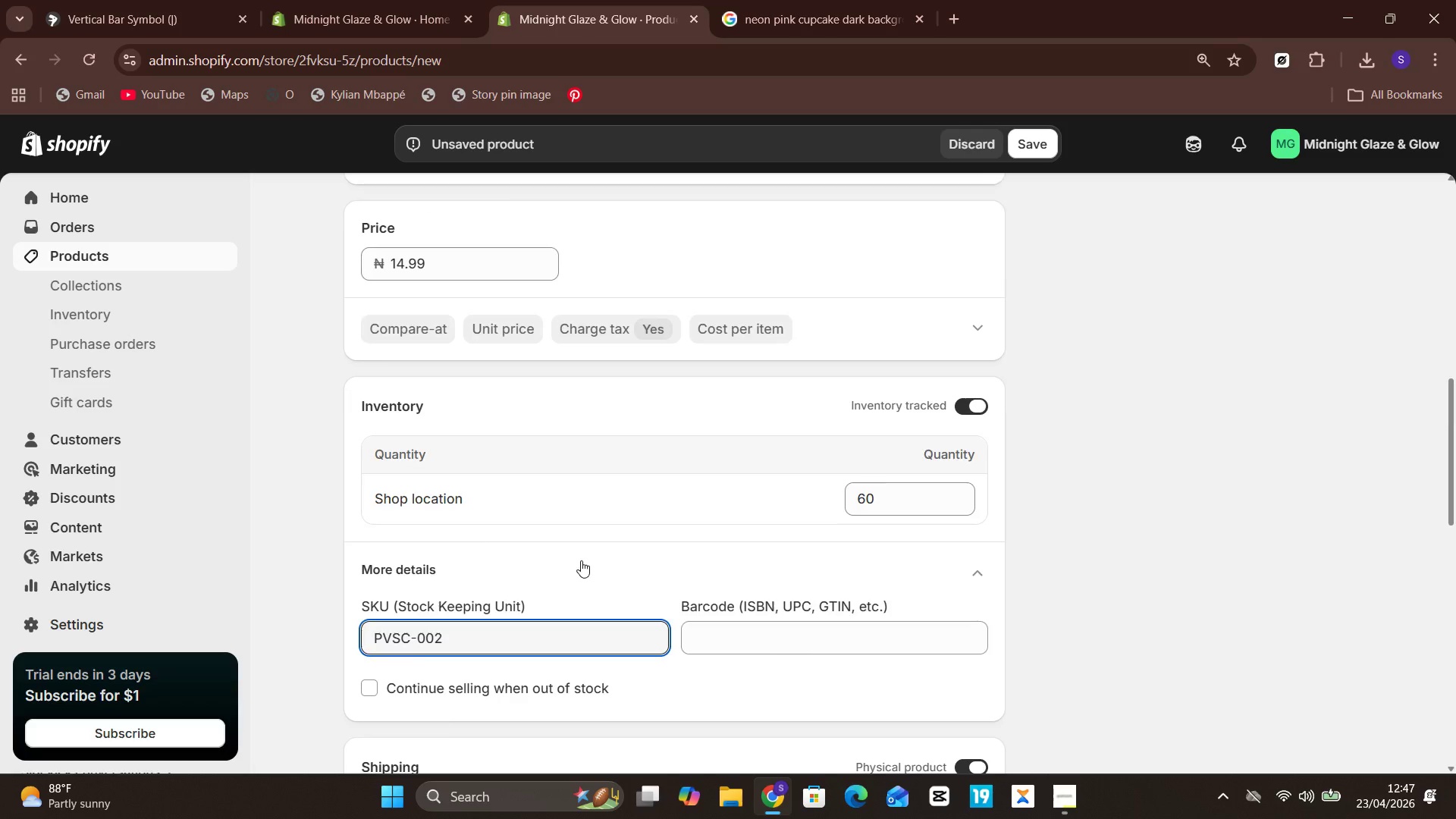 
wait(11.02)
 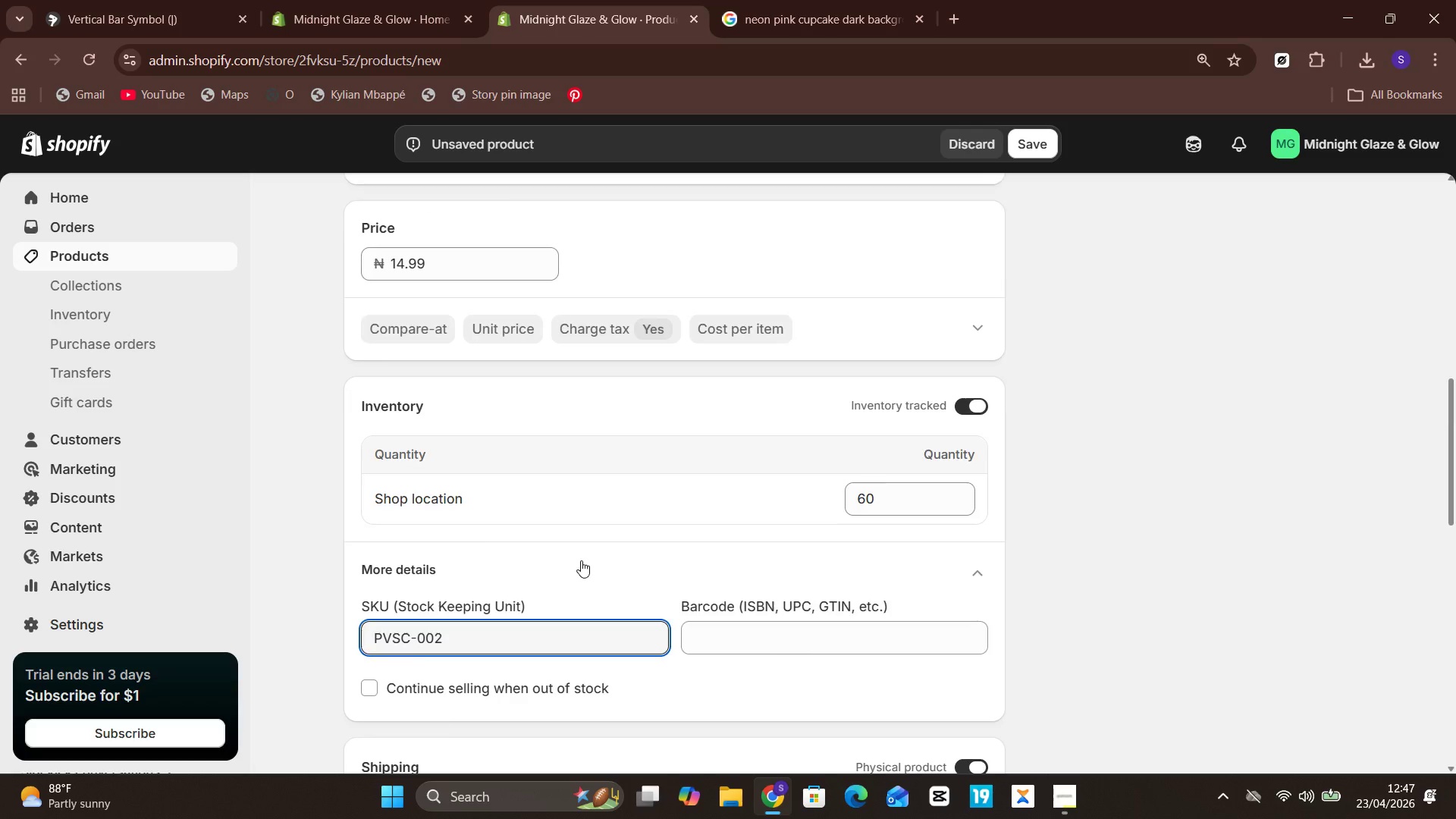 
left_click([850, 438])
 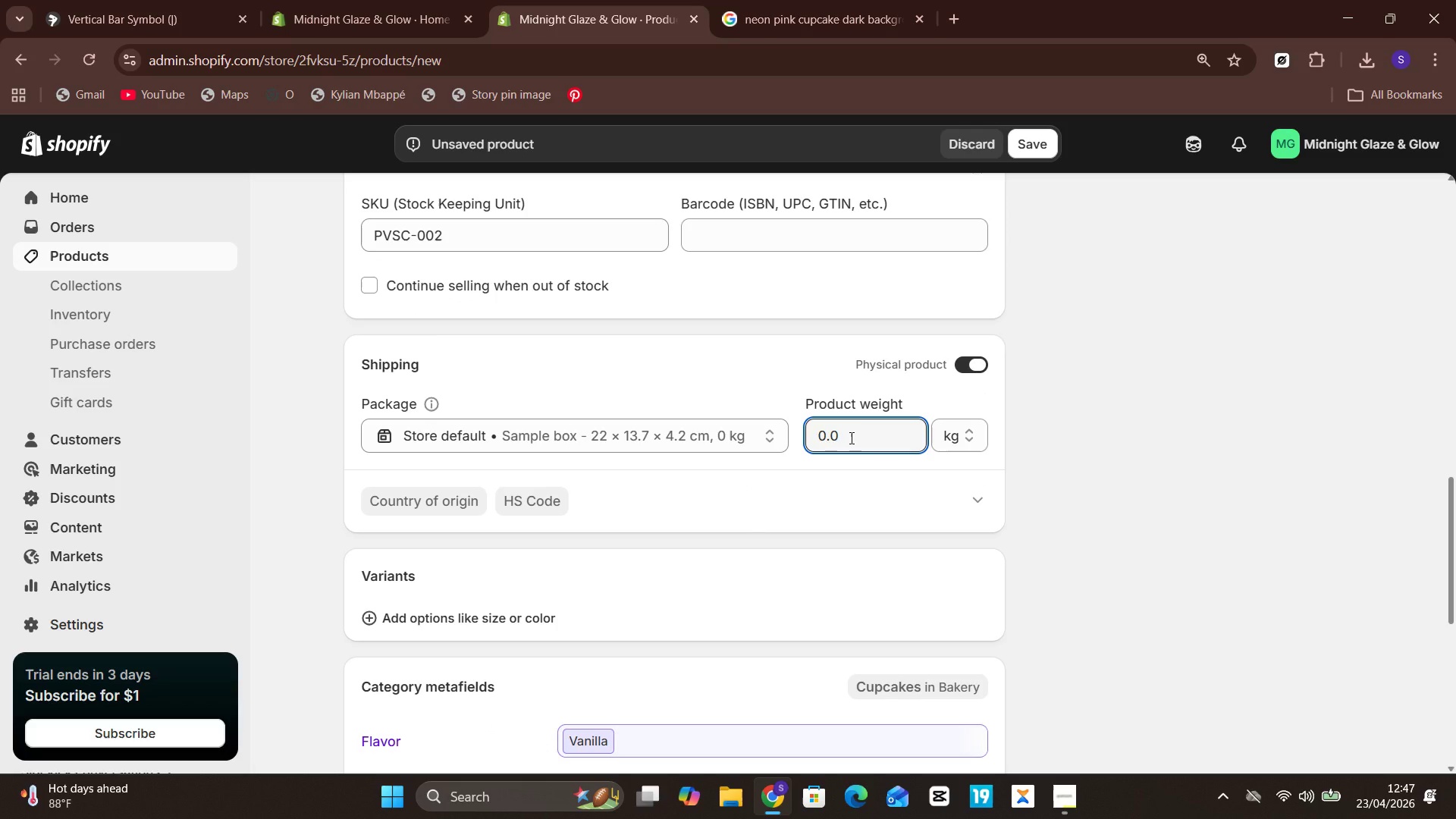 
key(Backspace)
type(25)
 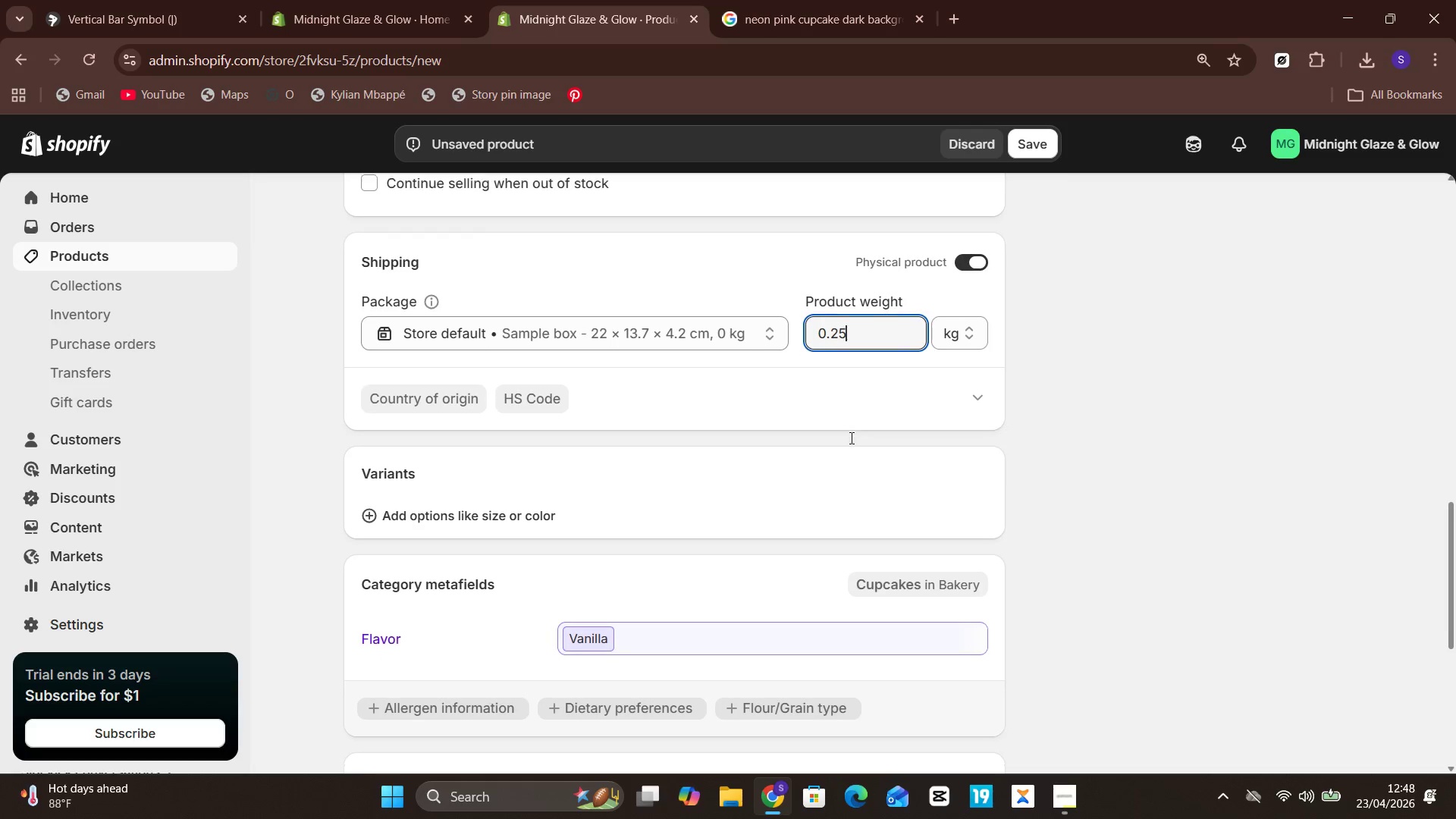 
wait(12.73)
 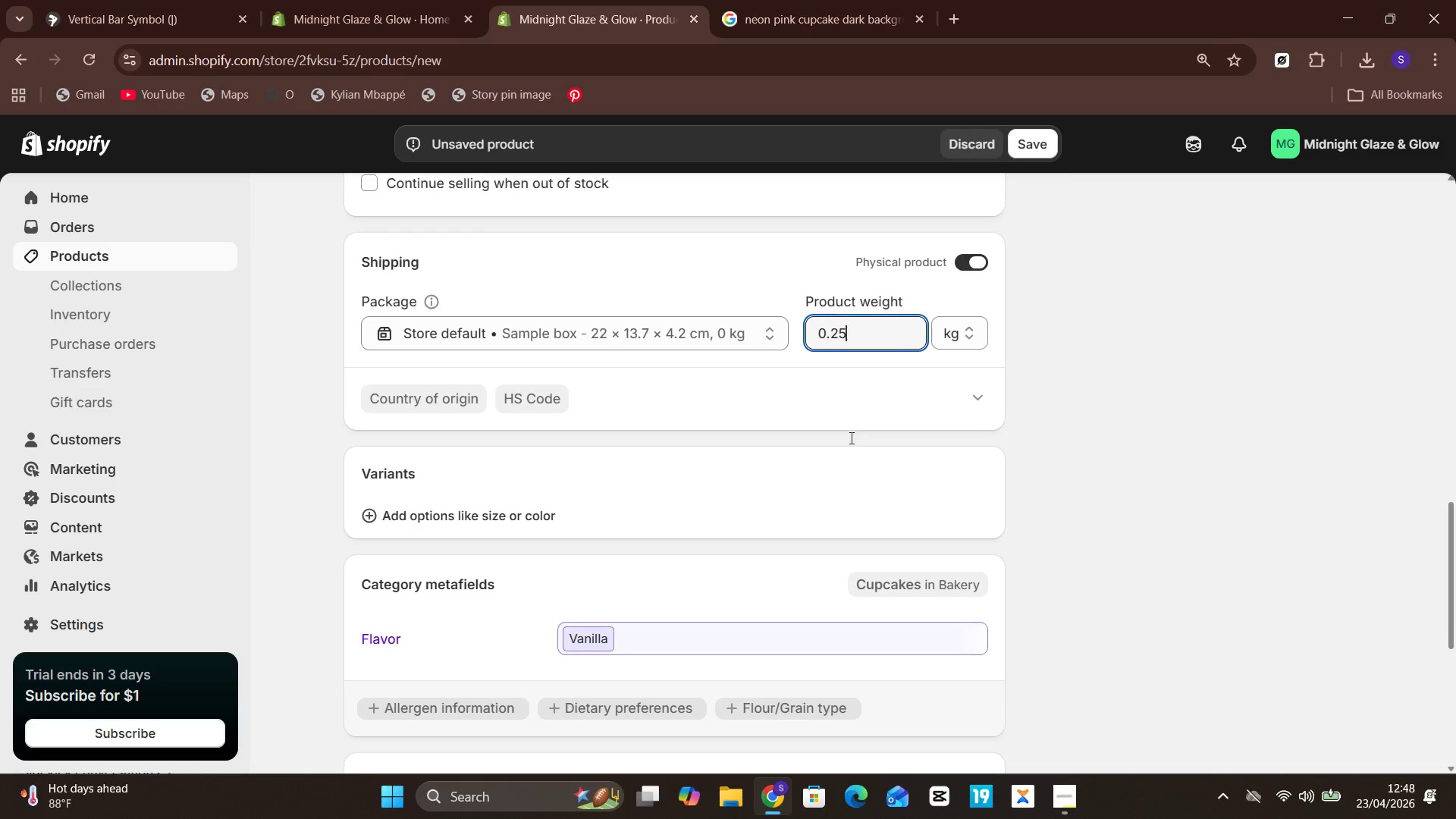 
mouse_move([522, 511])
 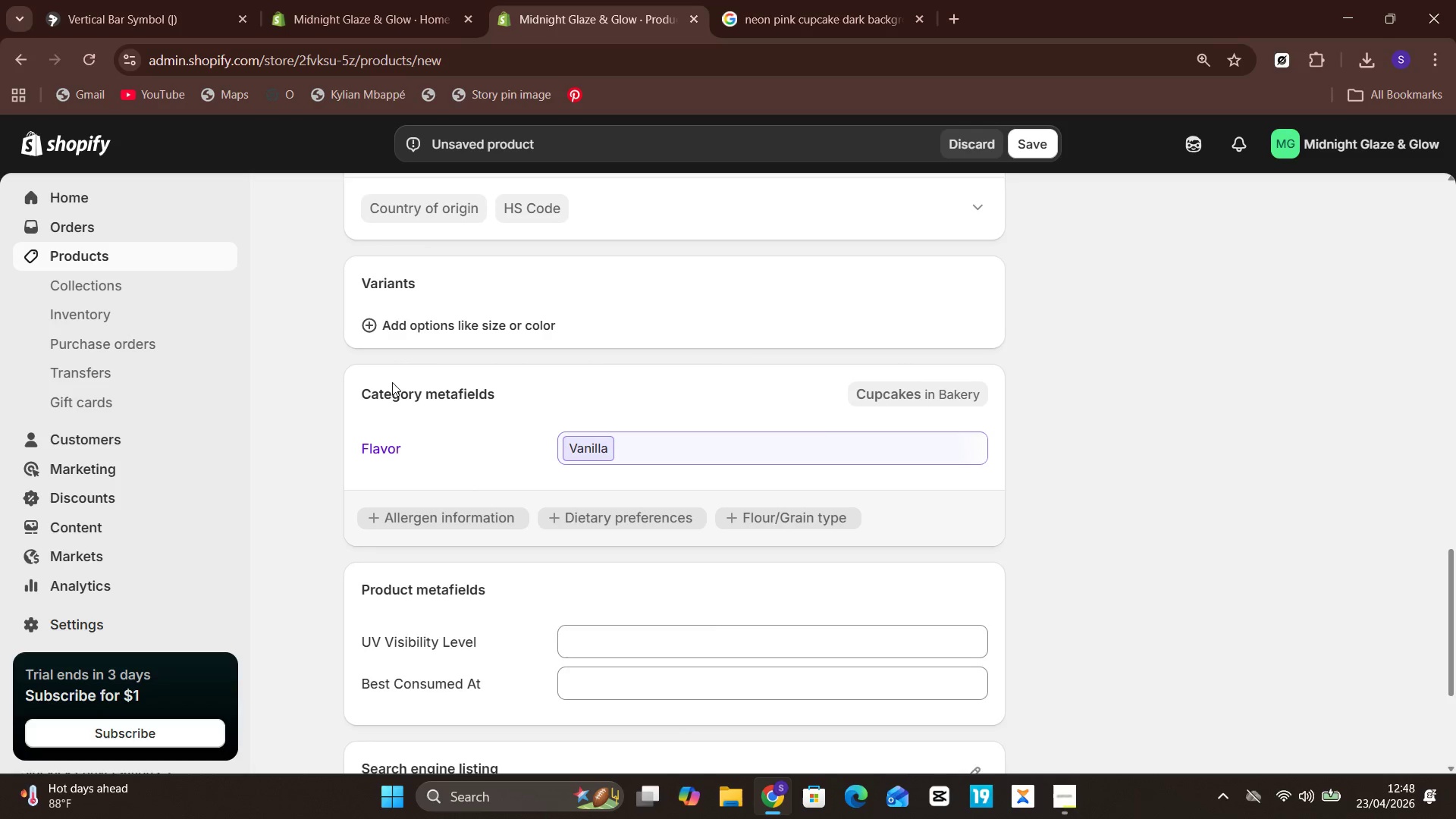 
left_click([414, 312])
 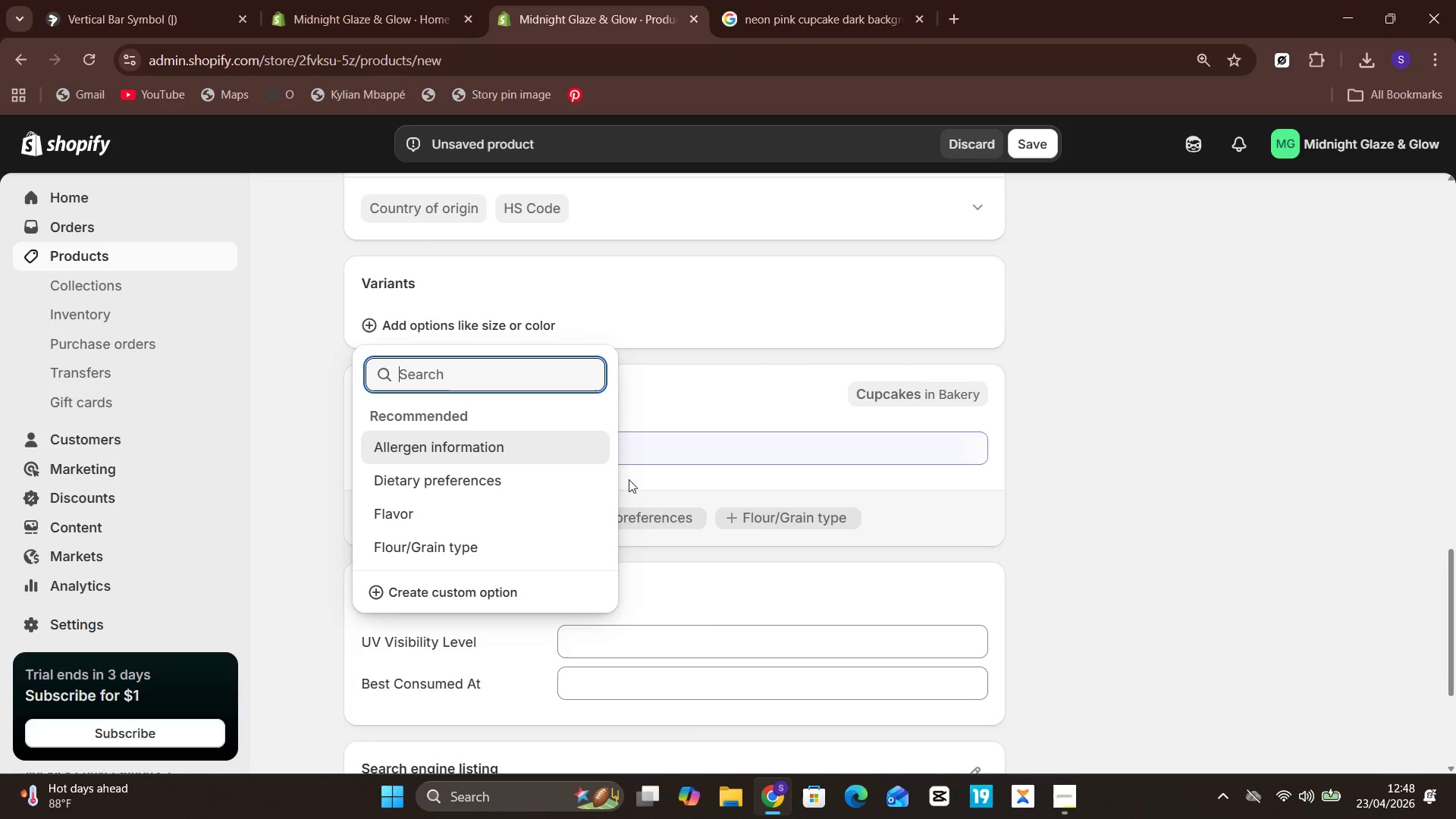 
wait(8.53)
 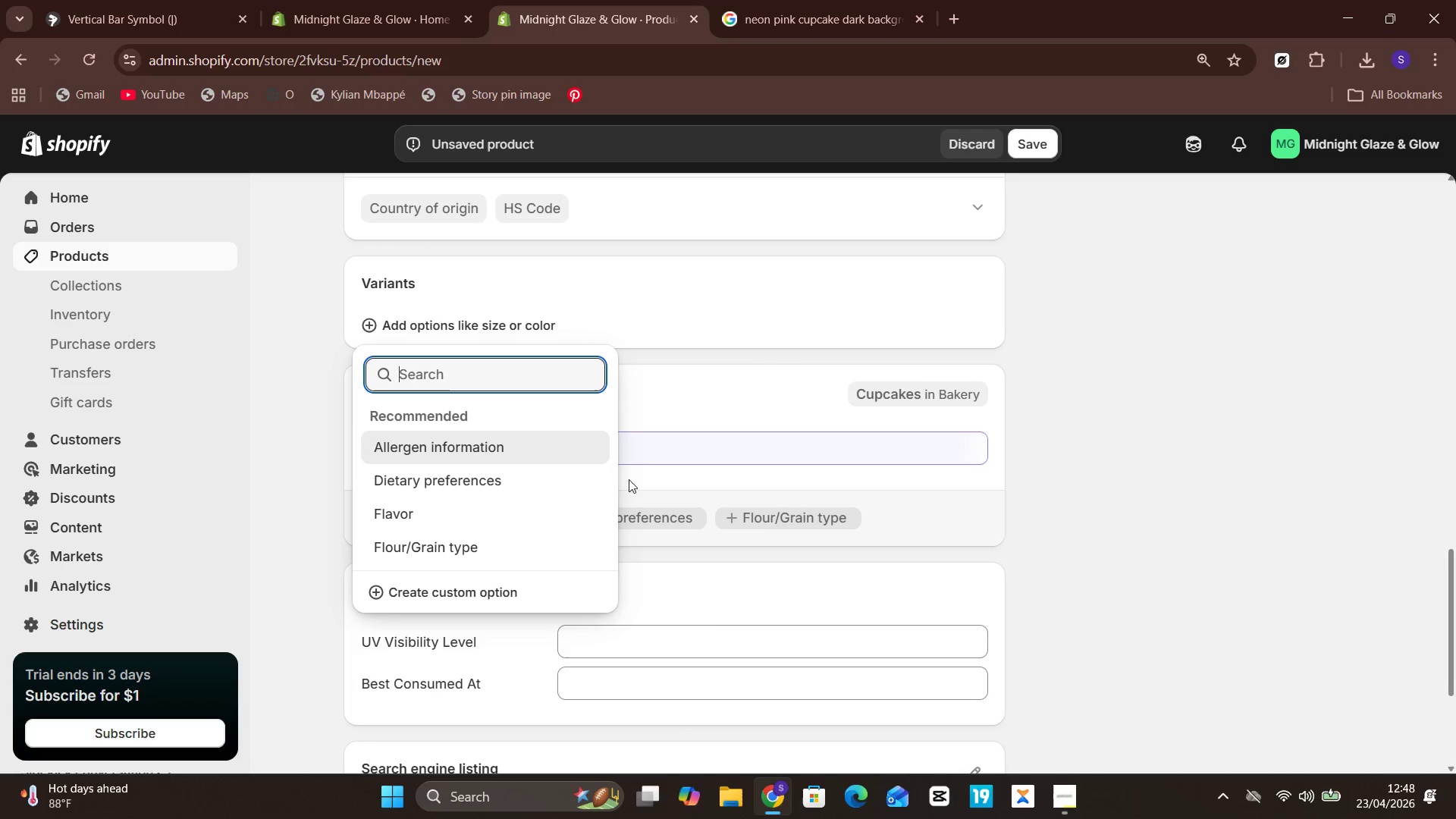 
left_click([715, 456])
 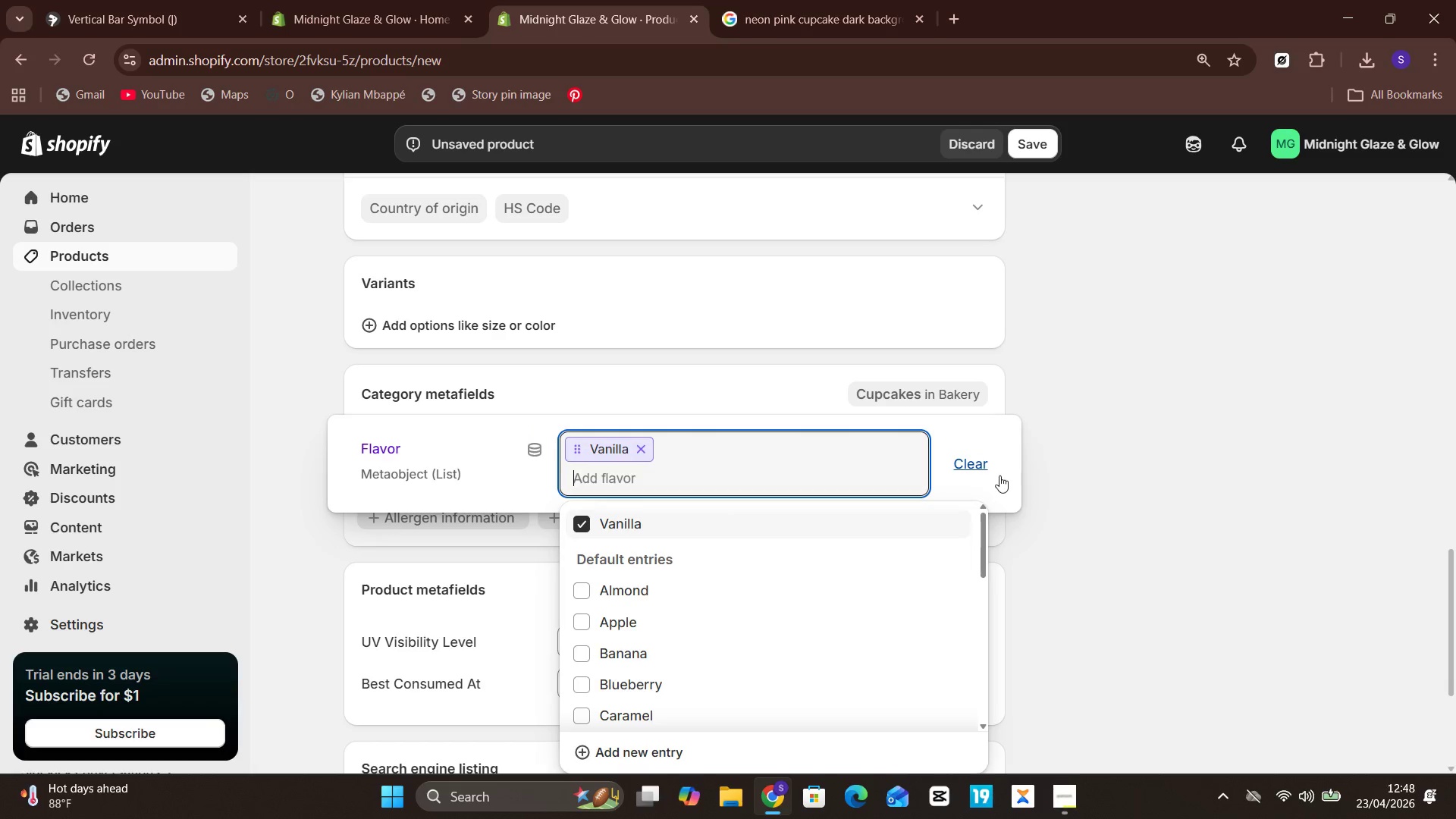 
left_click([1142, 434])
 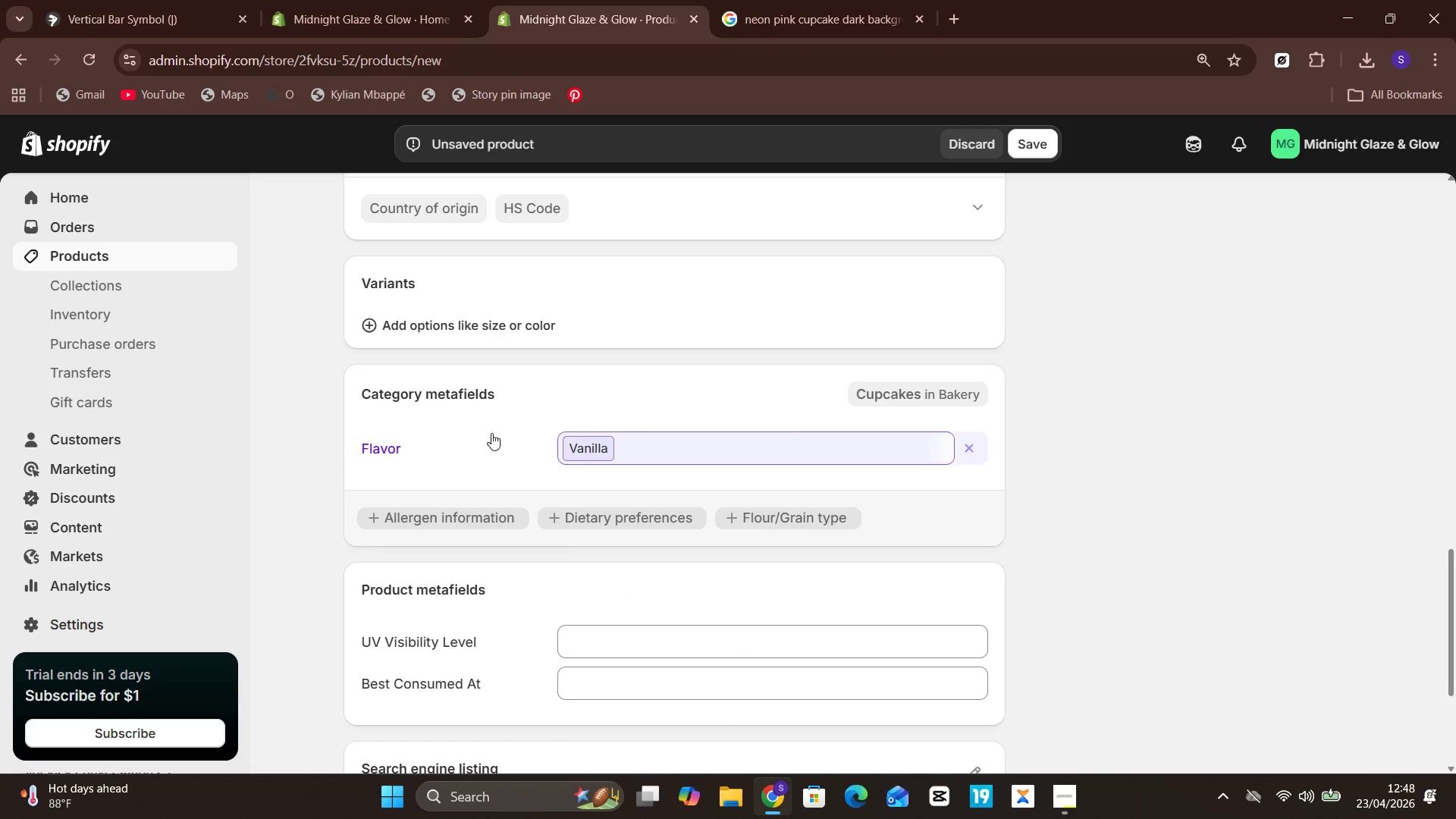 
left_click([469, 315])
 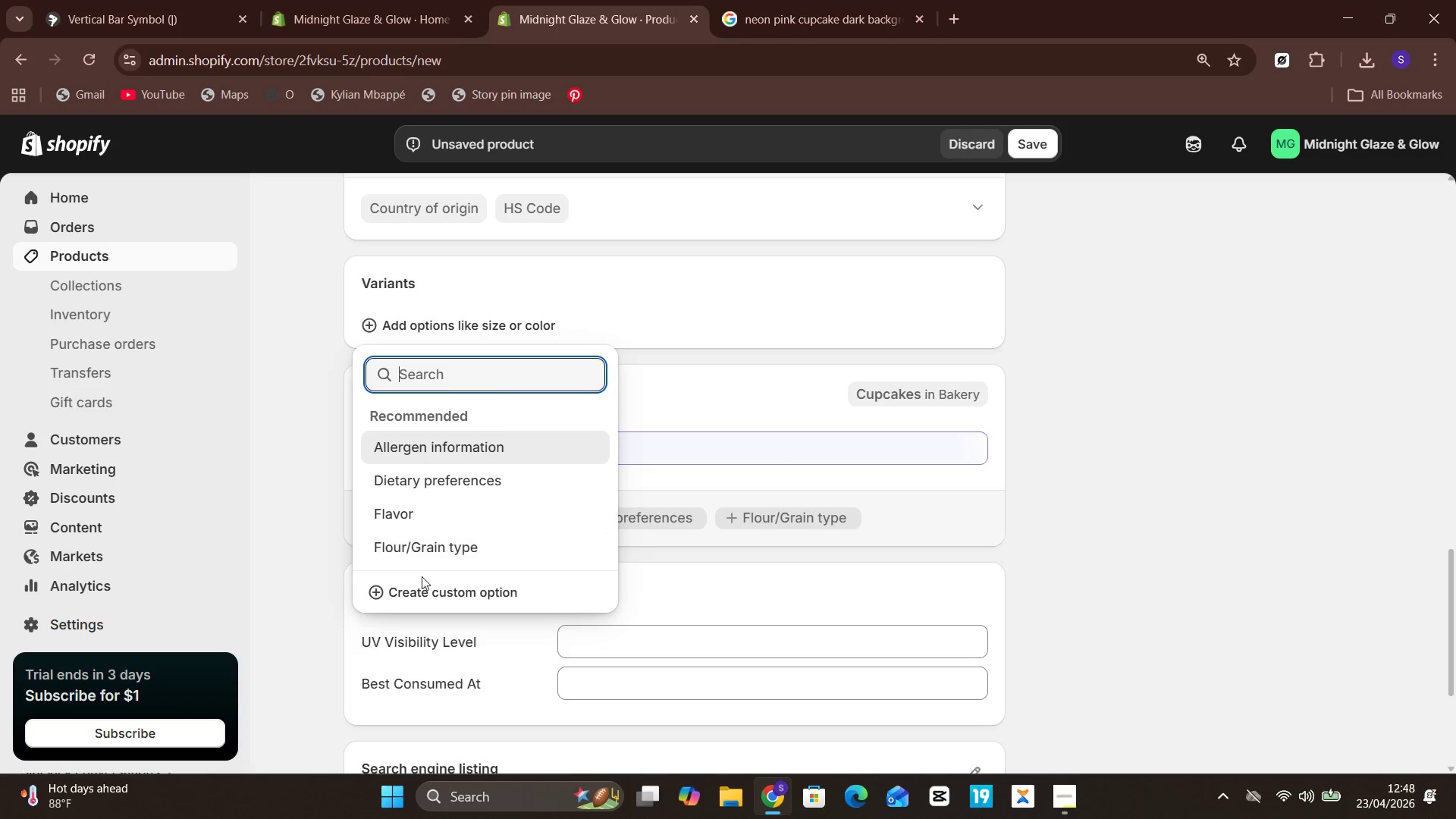 
left_click([424, 584])
 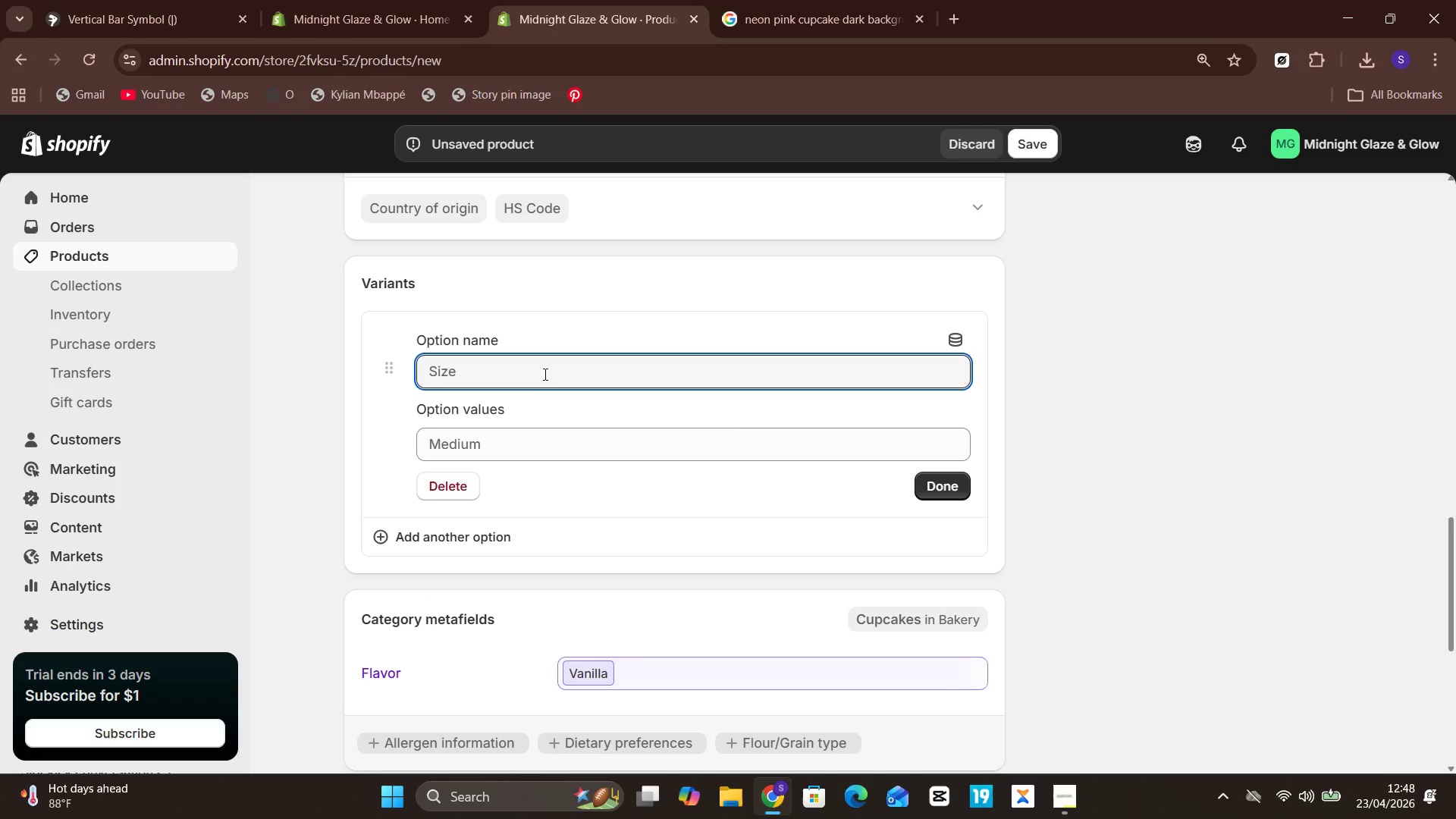 
left_click([544, 372])
 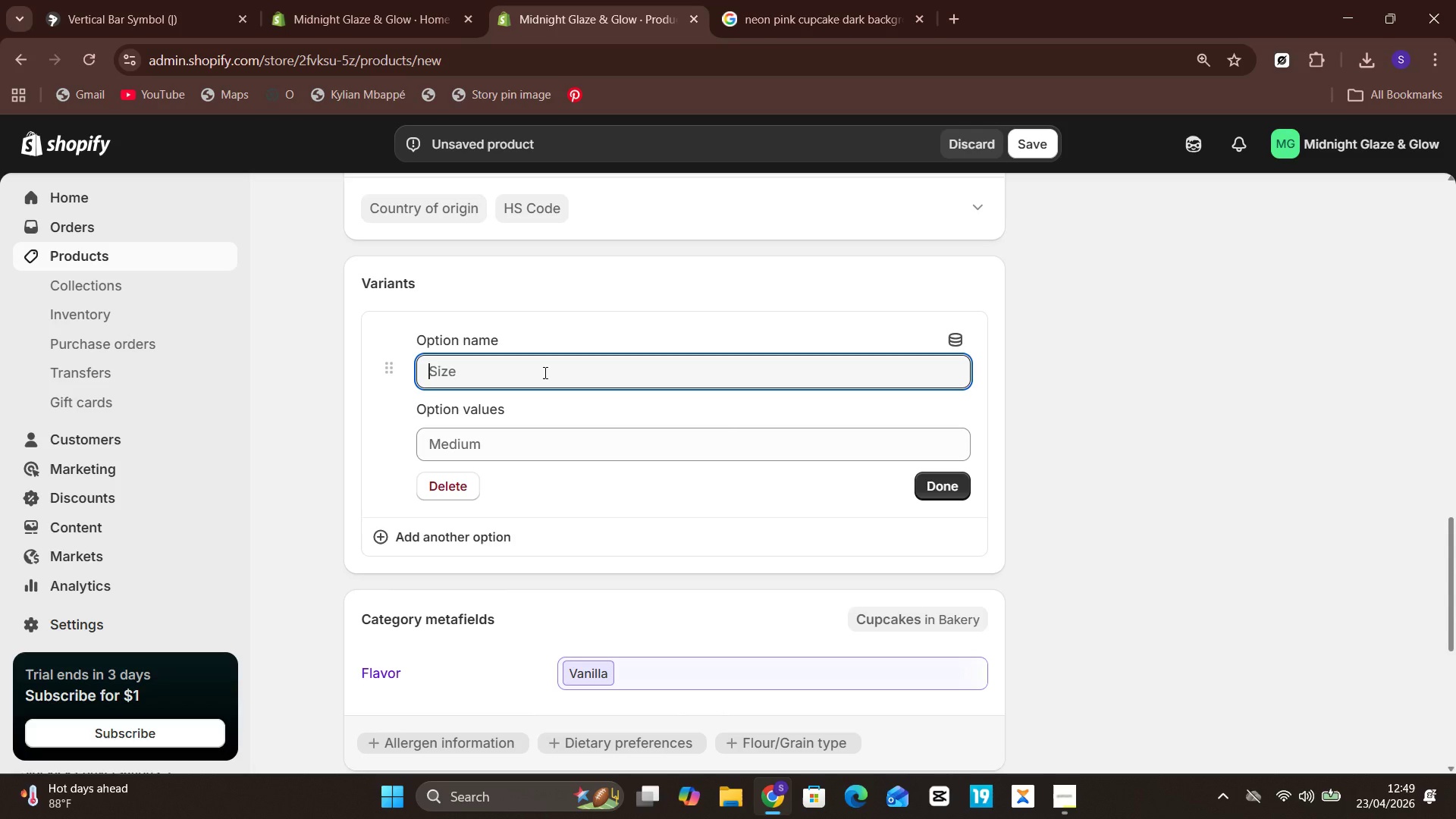 
wait(42.94)
 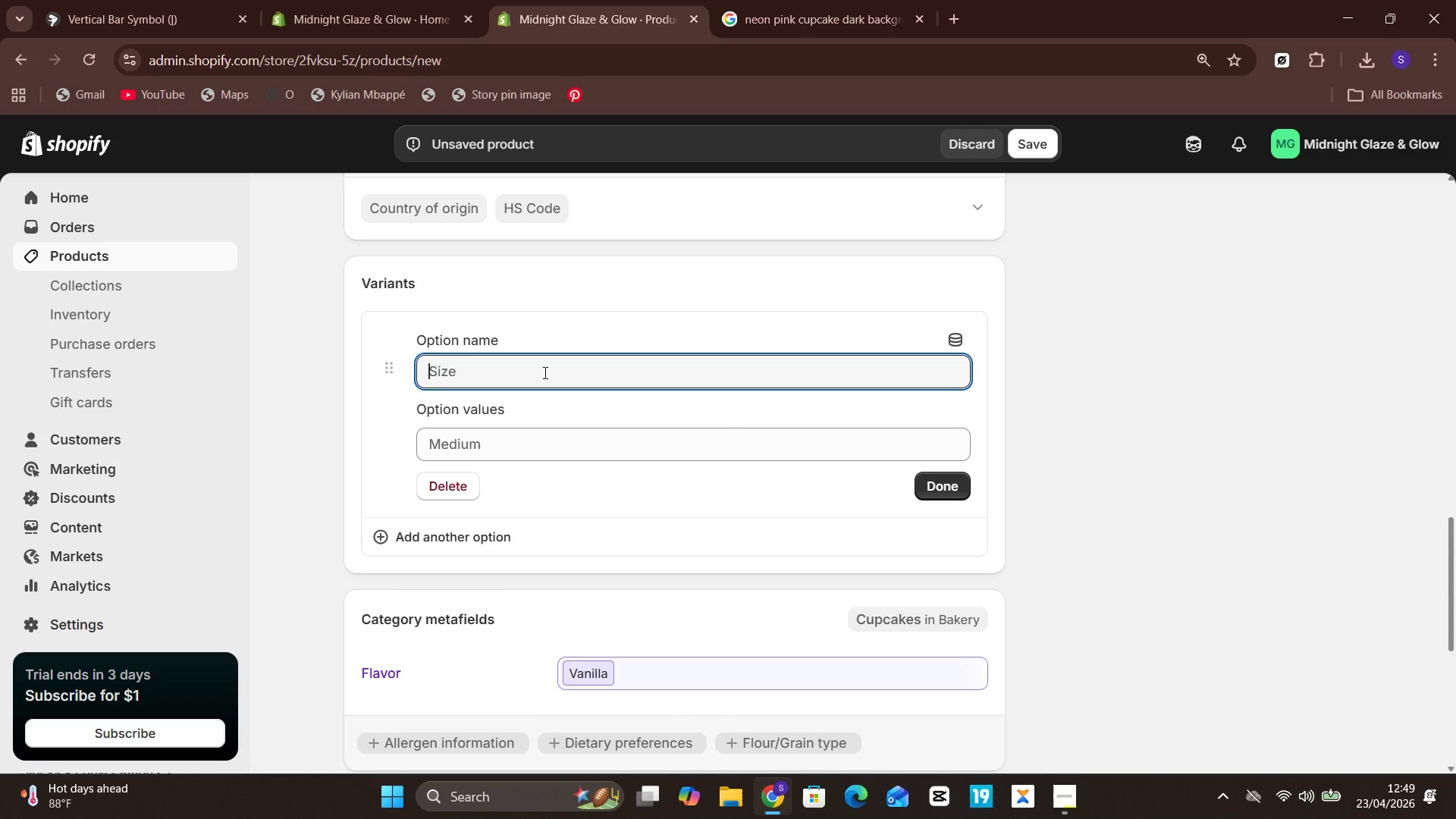 
left_click([444, 473])
 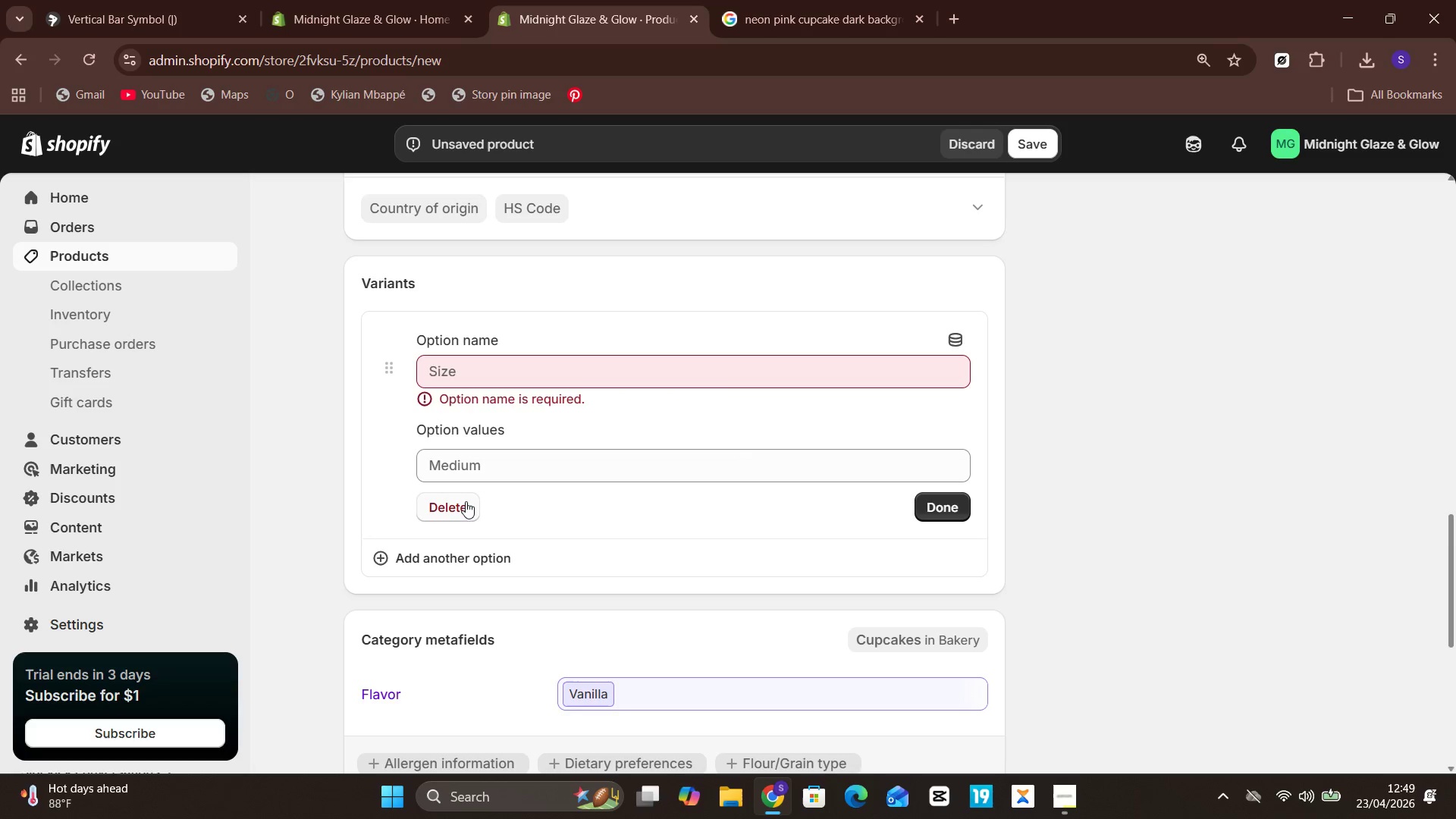 
left_click([463, 506])
 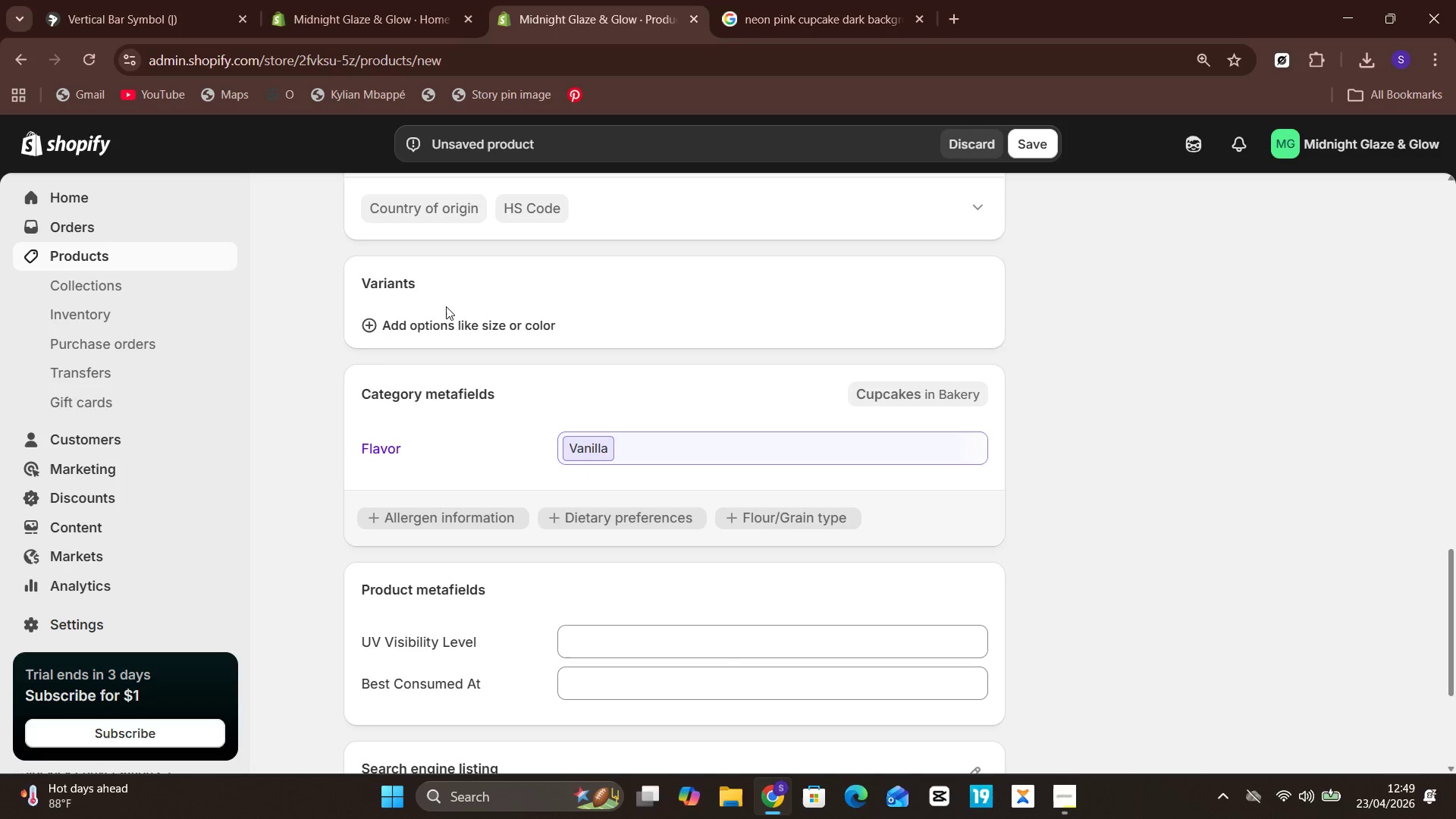 
left_click([445, 330])
 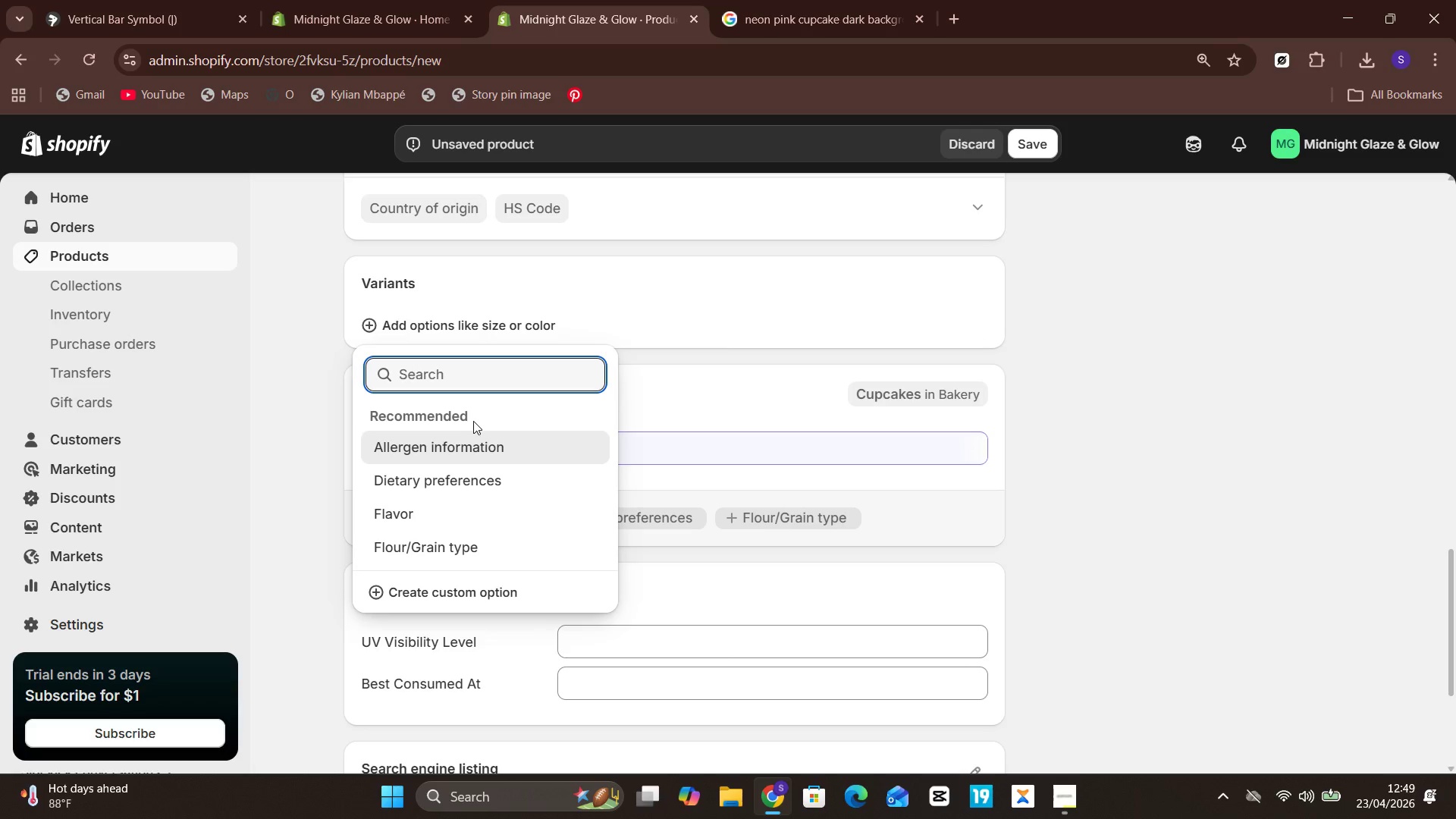 
type(GLOE)
key(Backspace)
type(W)
 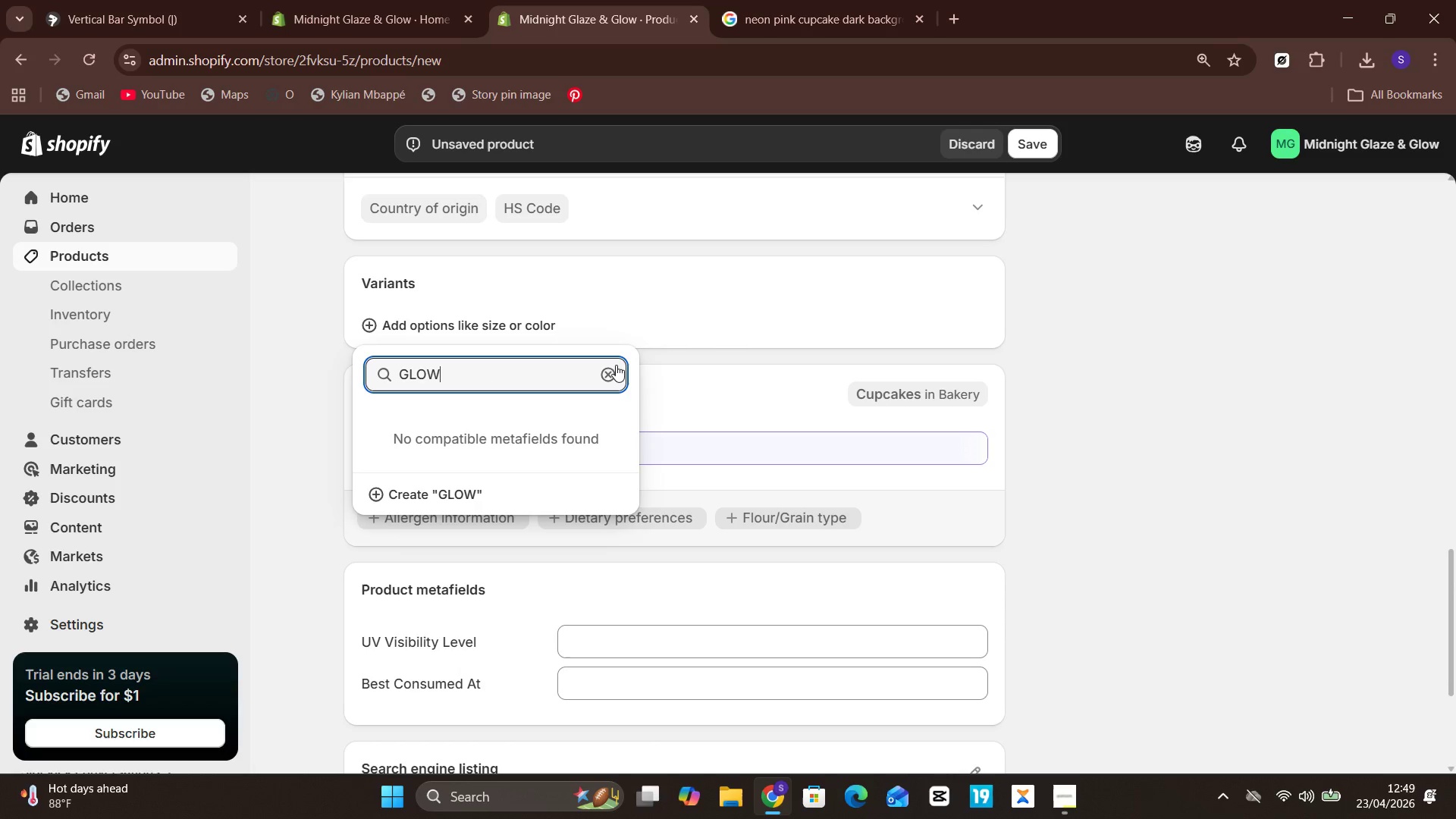 
left_click([617, 365])
 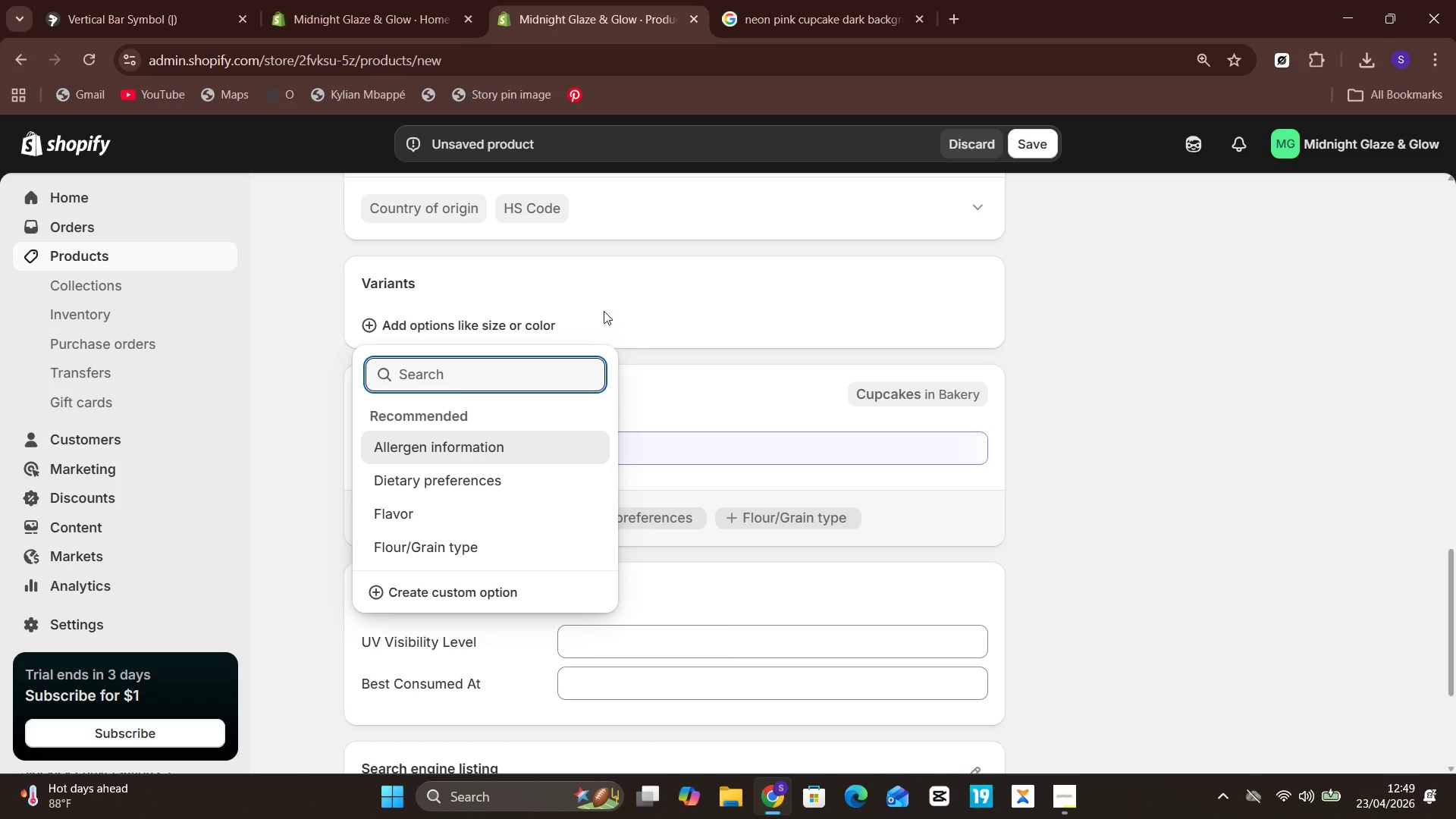 
left_click([607, 303])
 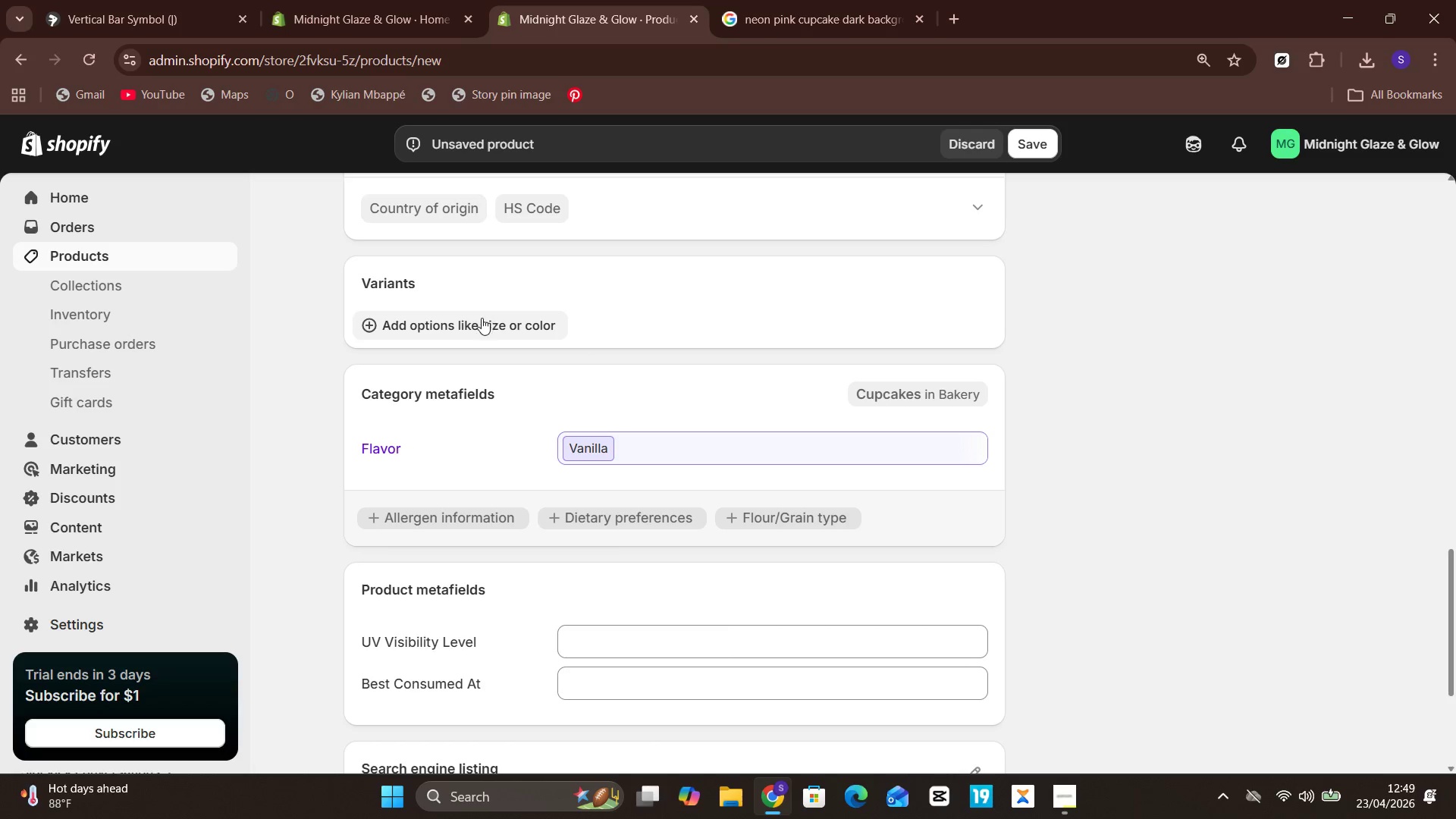 
left_click([473, 321])
 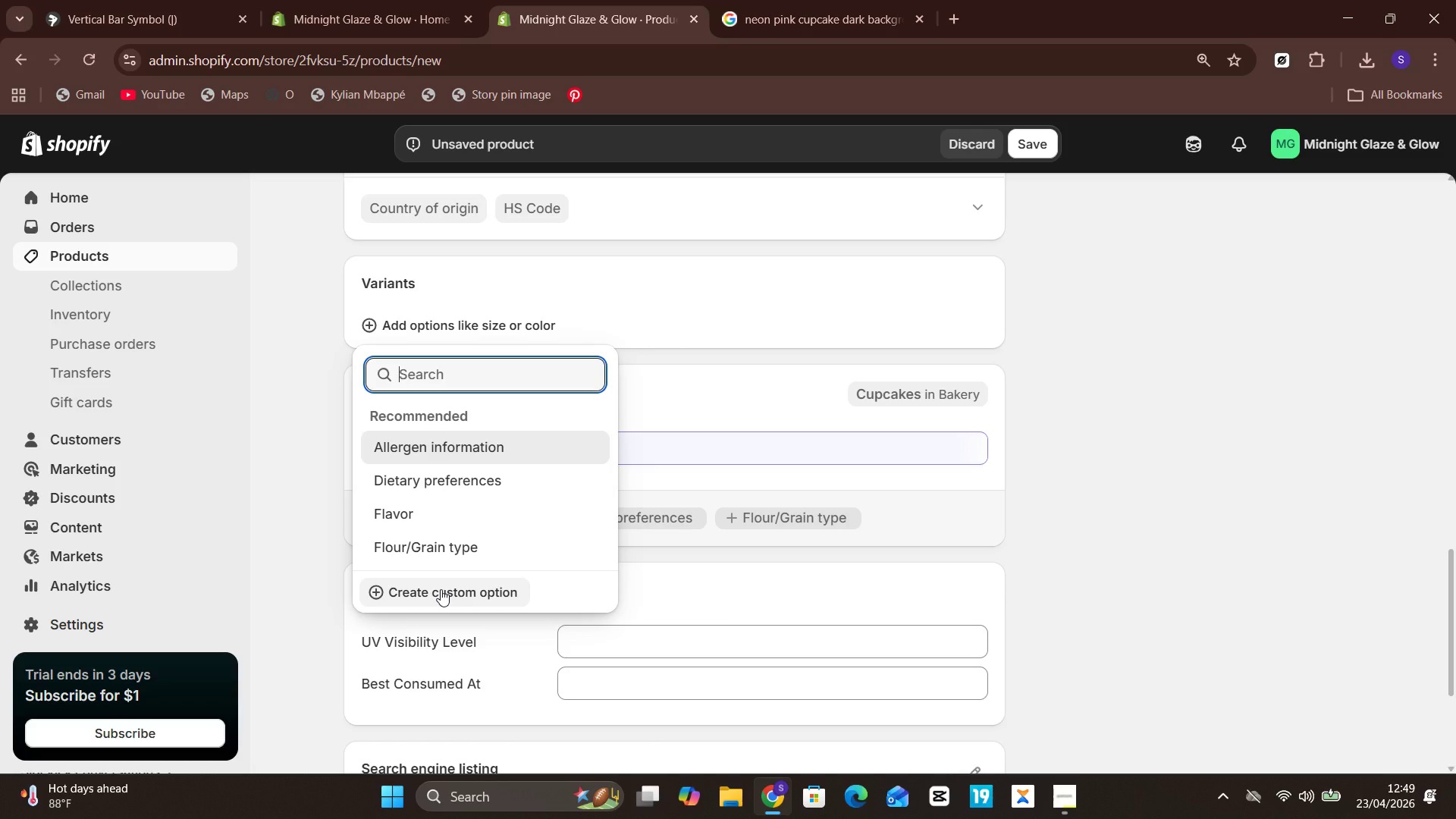 
left_click([441, 589])
 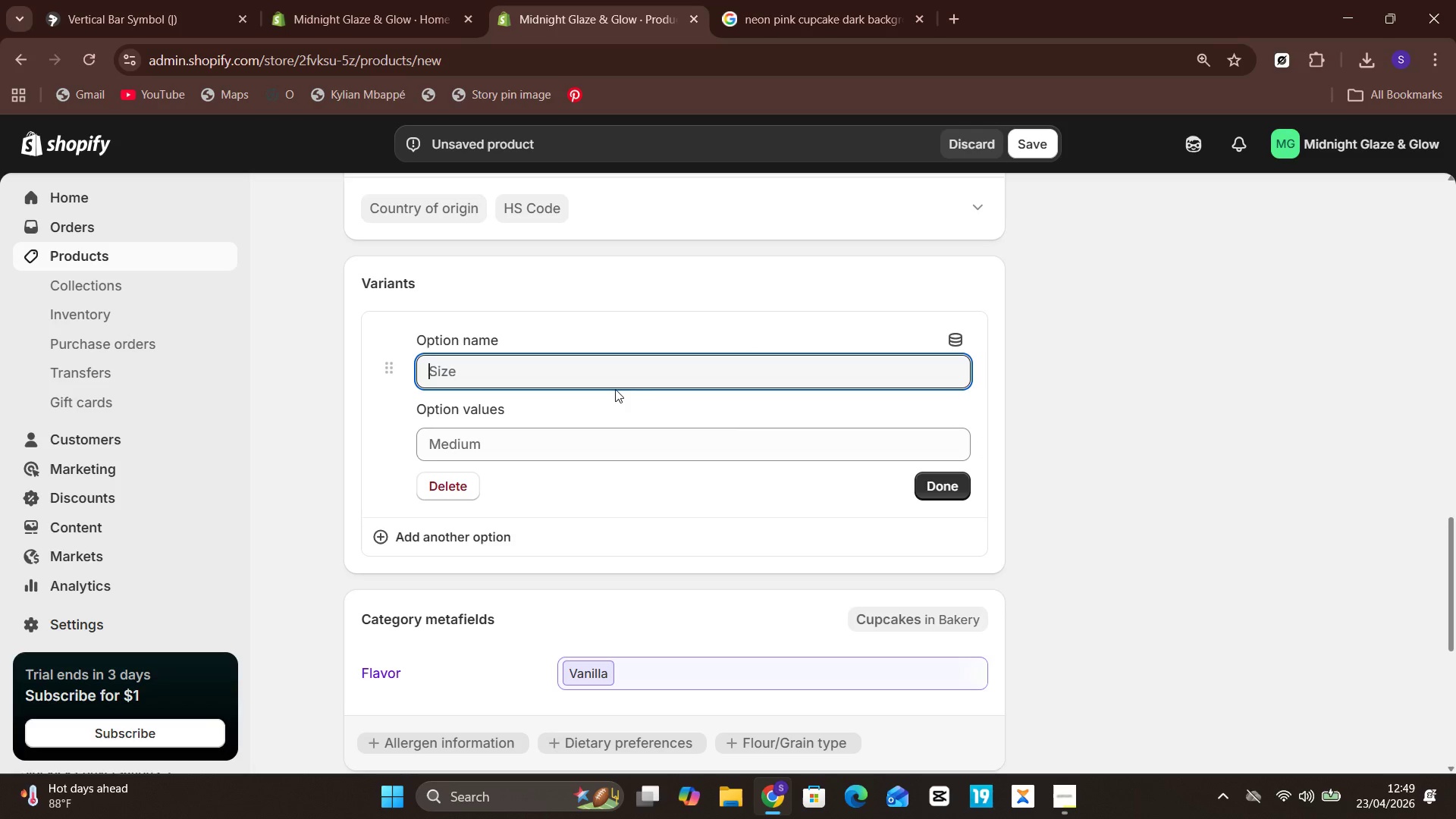 
left_click([635, 378])
 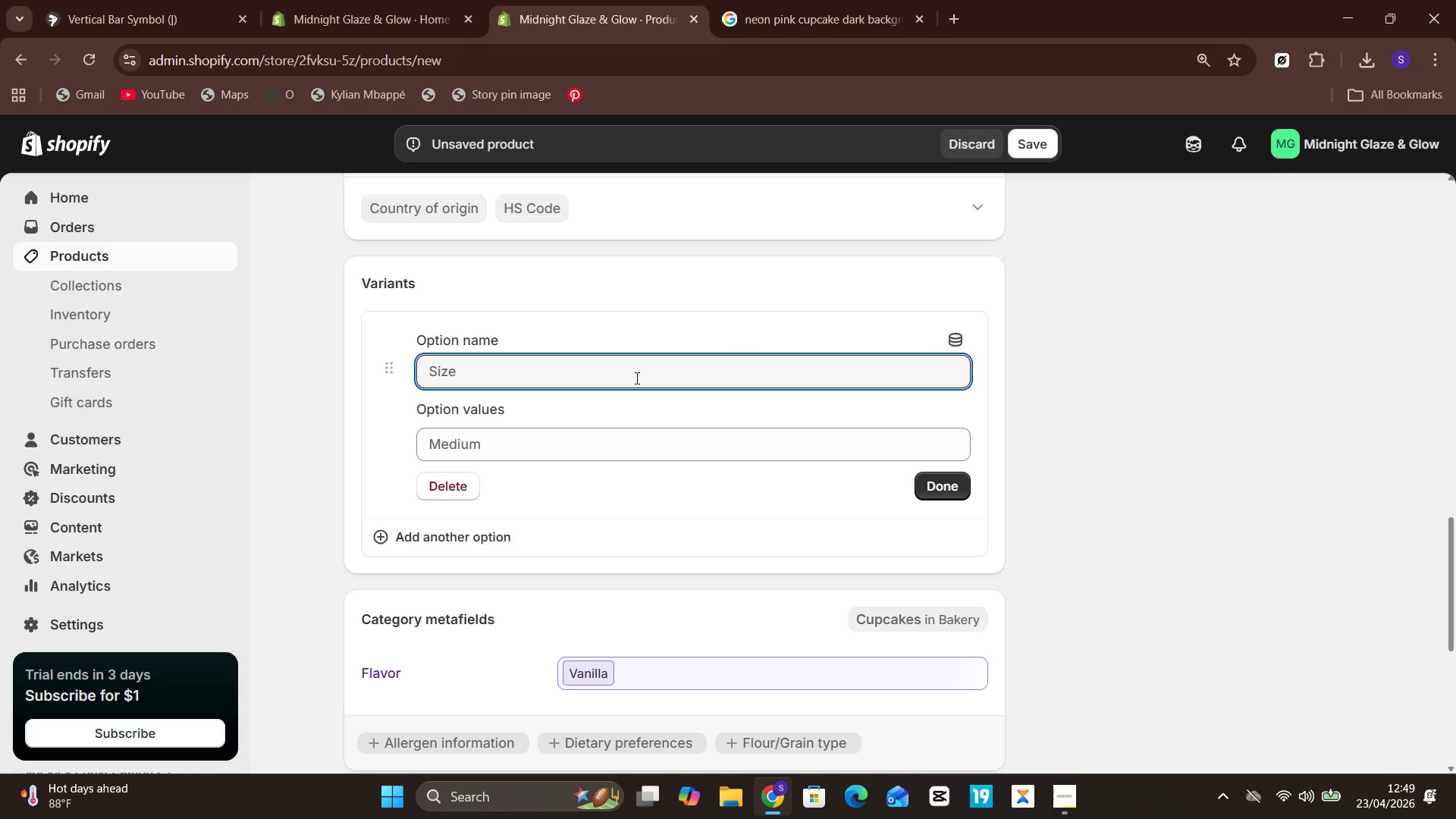 
type(Glo)
key(Backspace)
key(Backspace)
key(Backspace)
 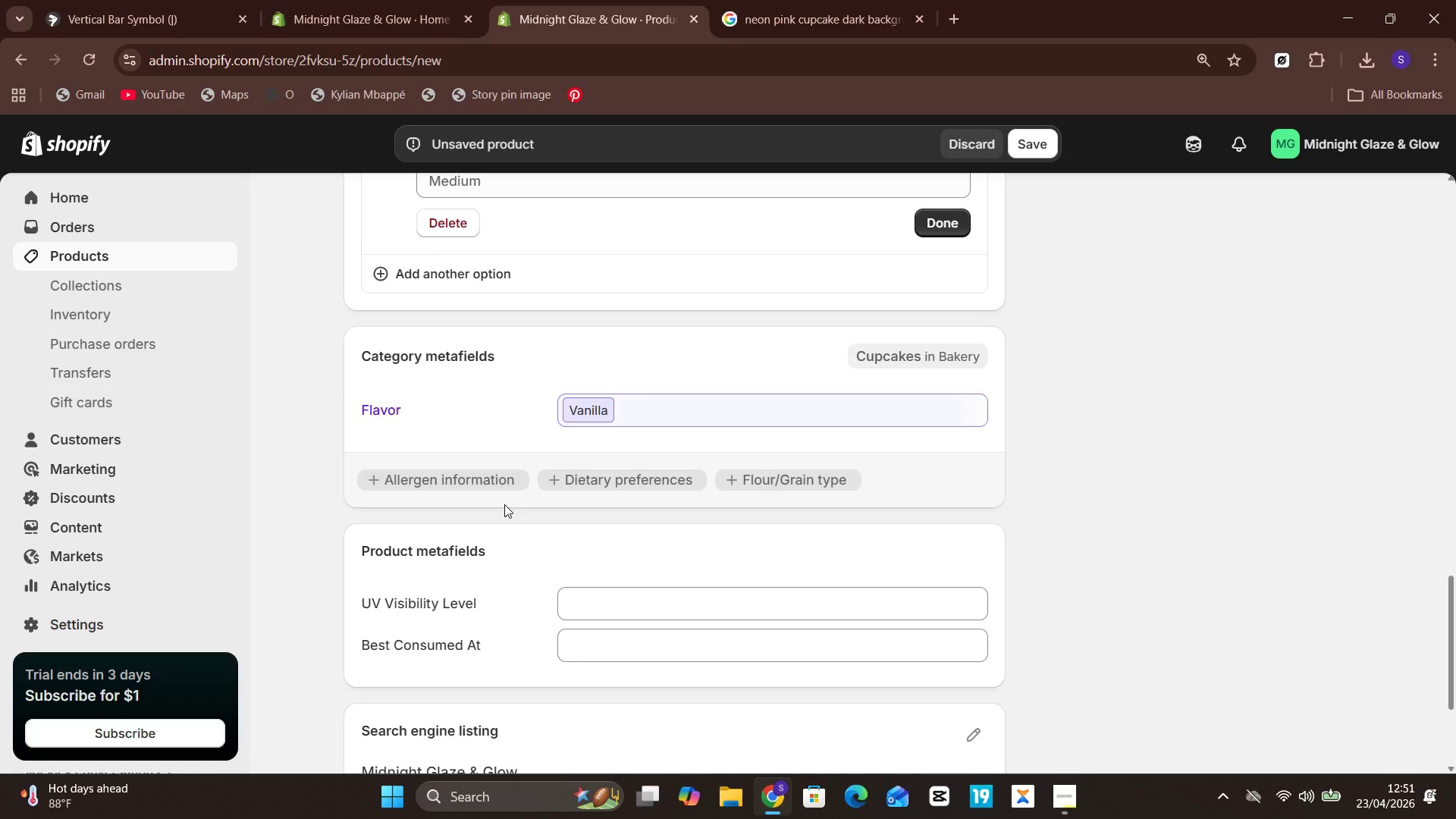 
wait(104.76)
 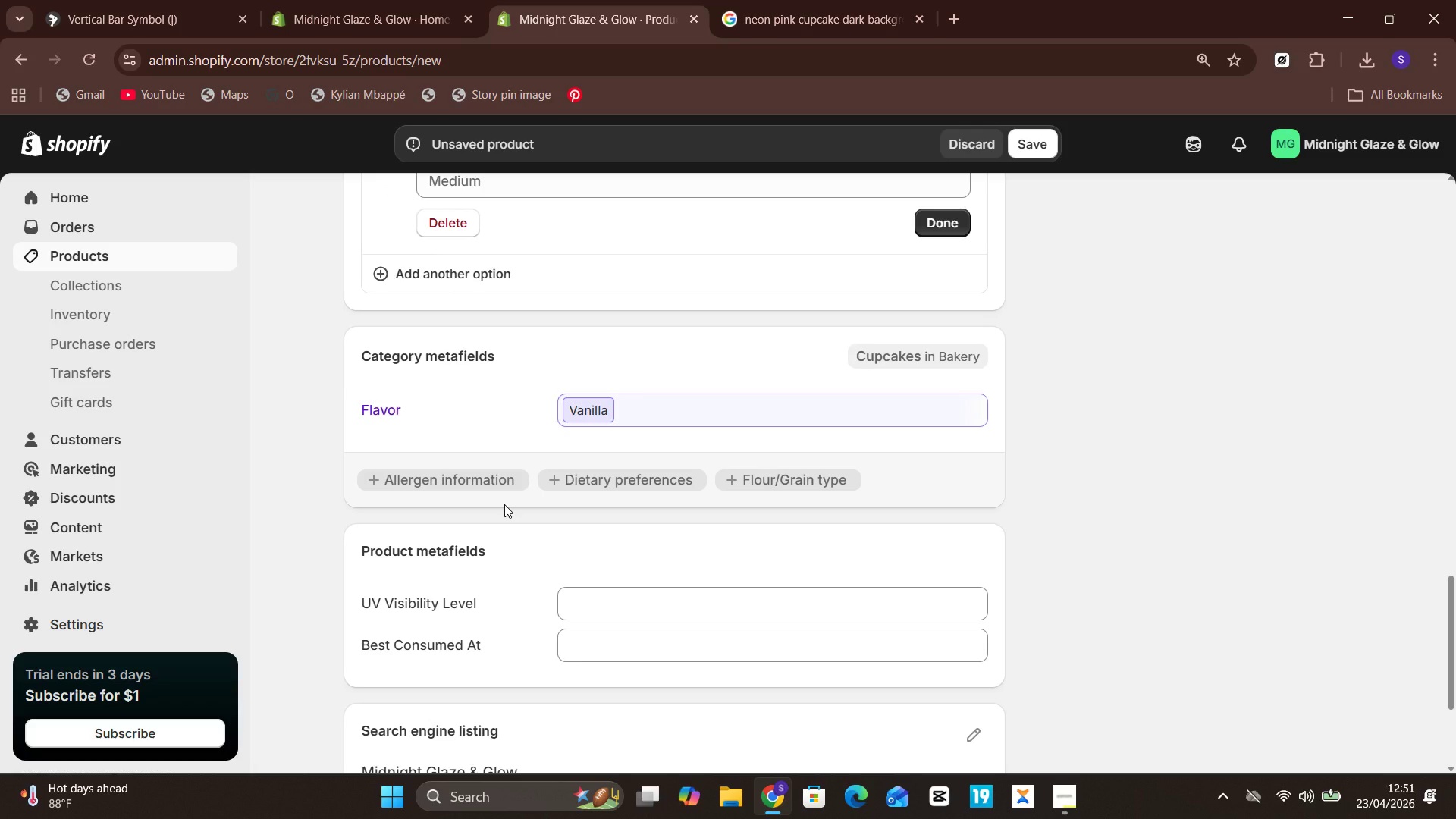 
type(g)
key(Backspace)
type(Glow intensity)
 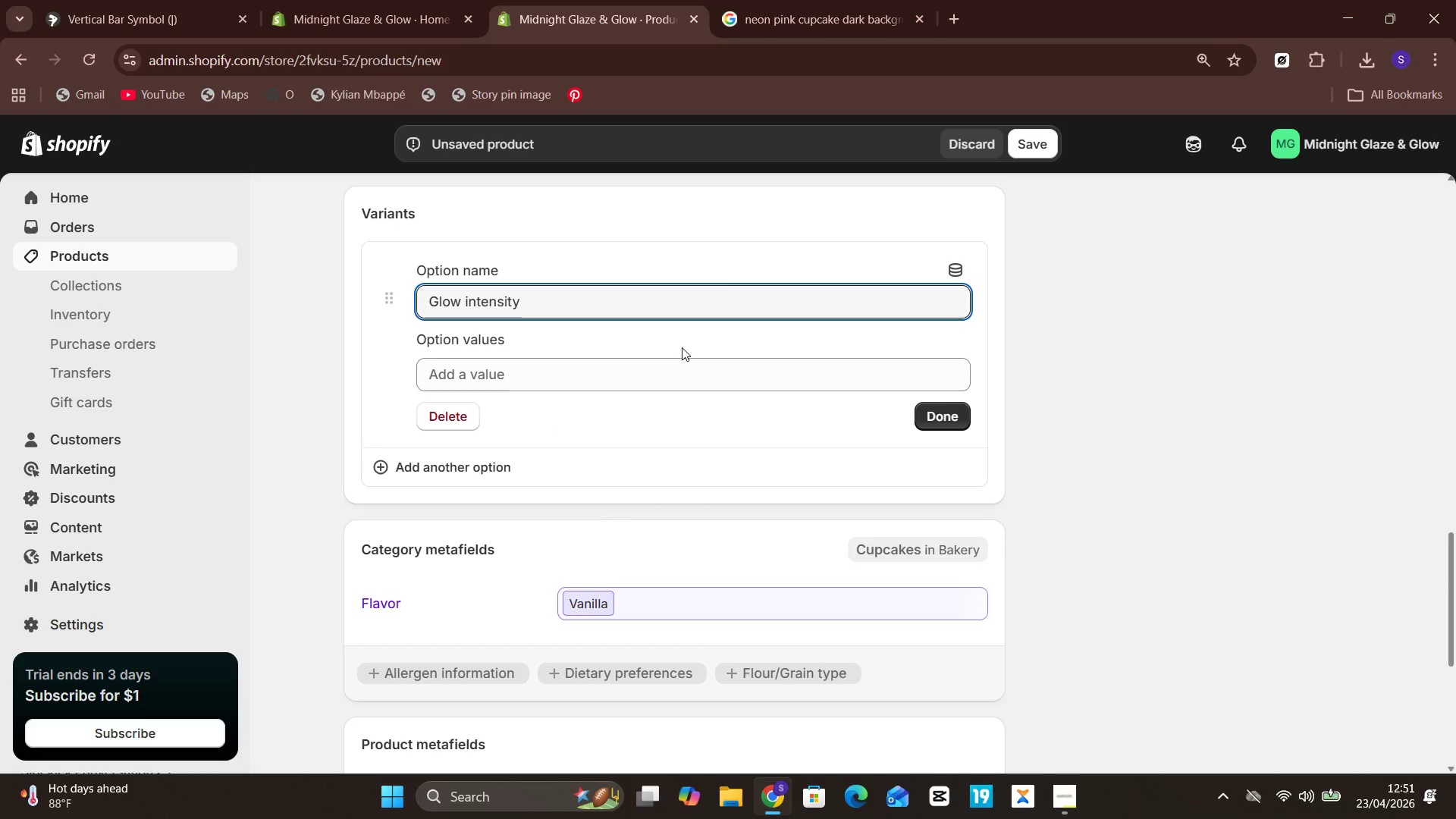 
left_click([679, 369])
 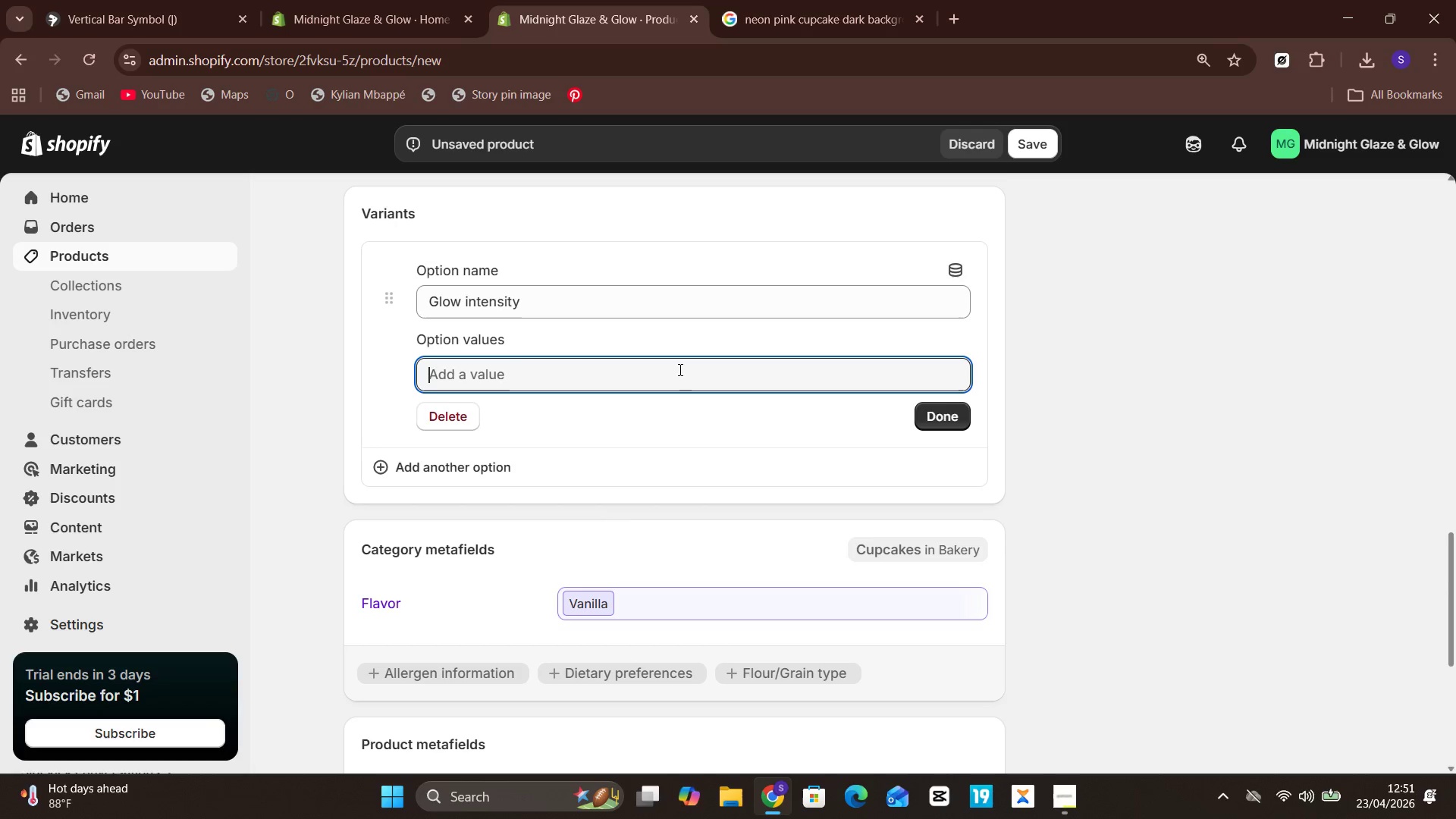 
type(Standard)
 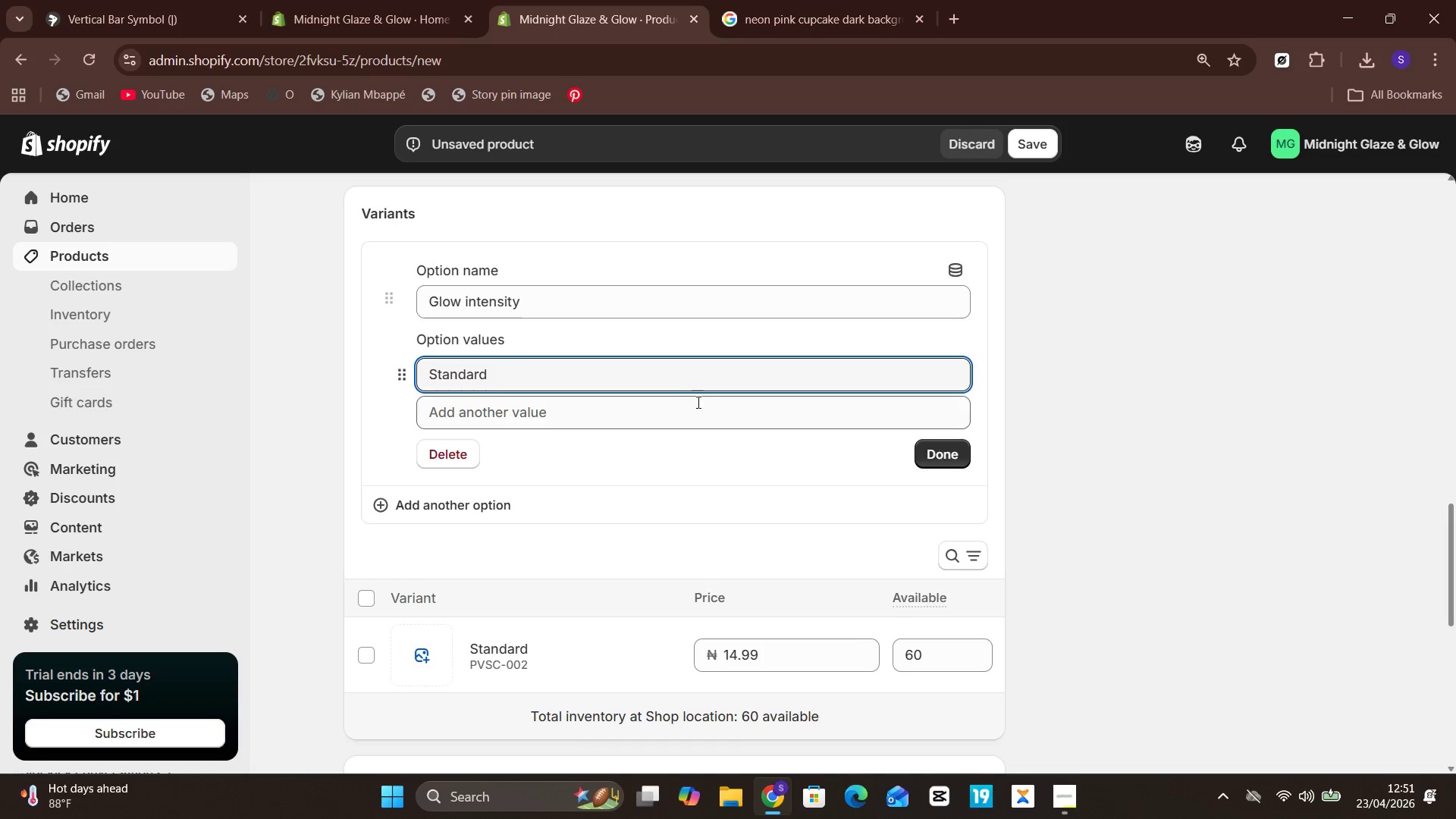 
left_click([698, 403])
 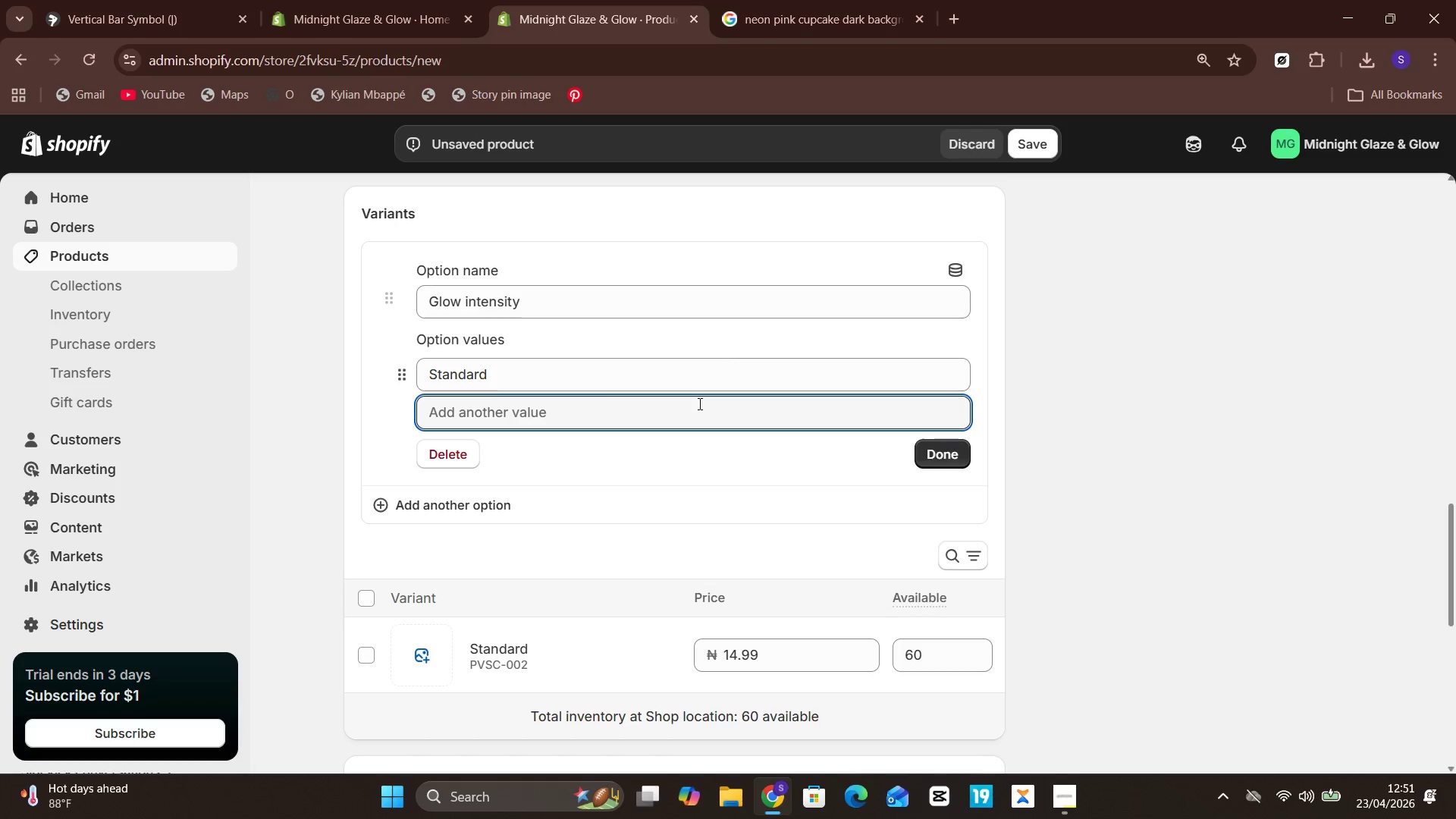 
wait(11.16)
 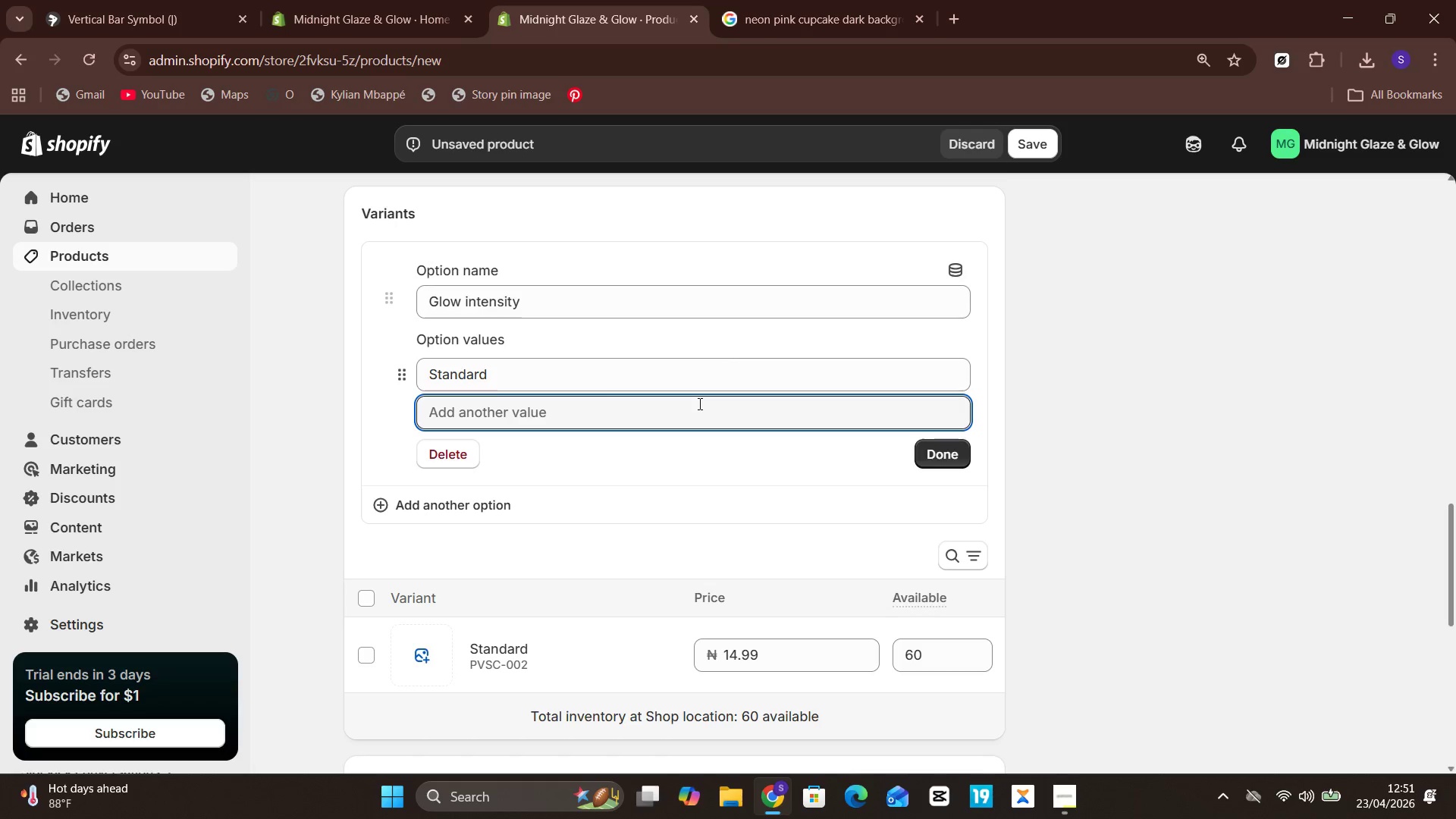 
type(u)
key(Backspace)
type(Ultra-UV)
 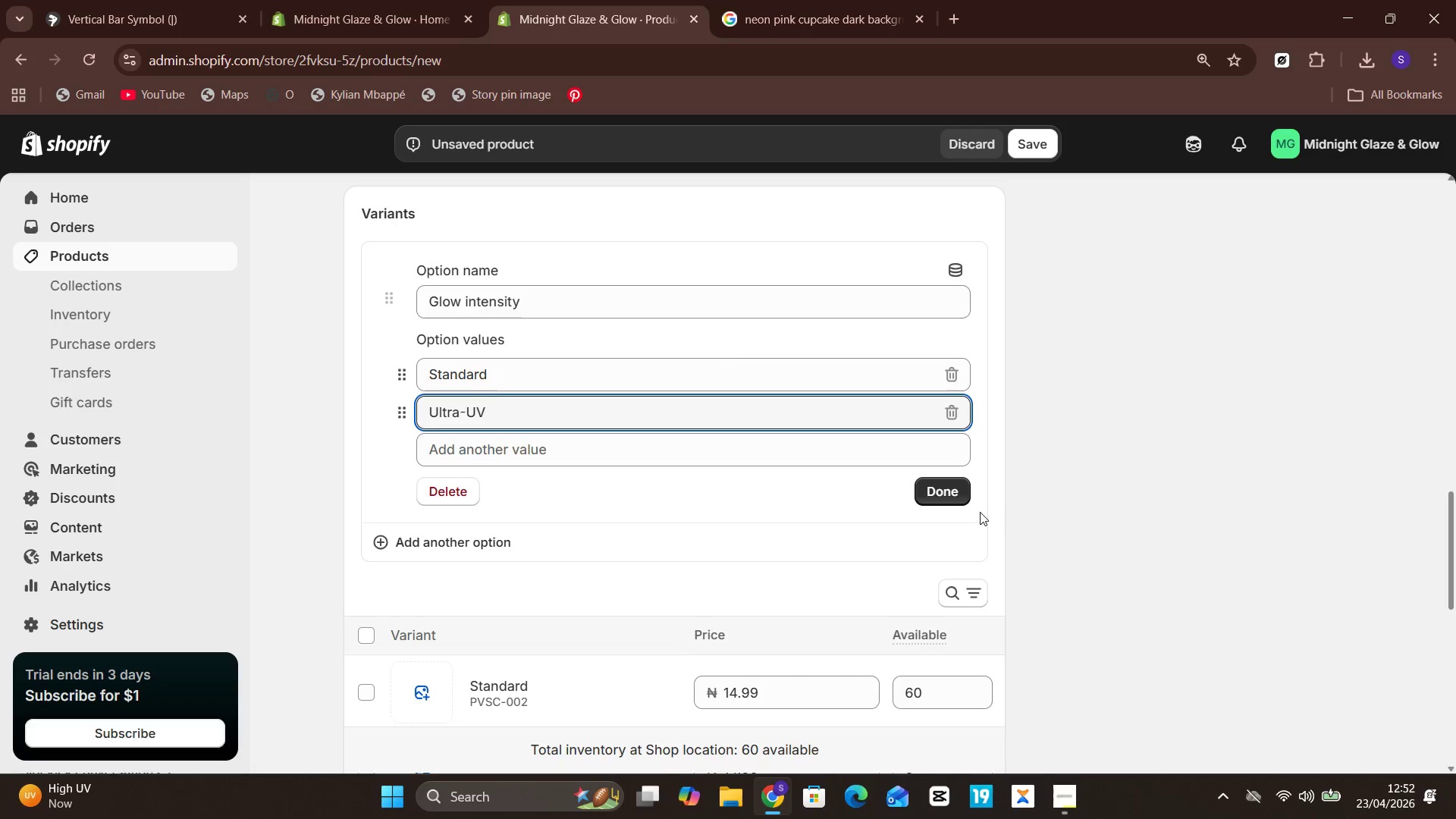 
left_click([952, 492])
 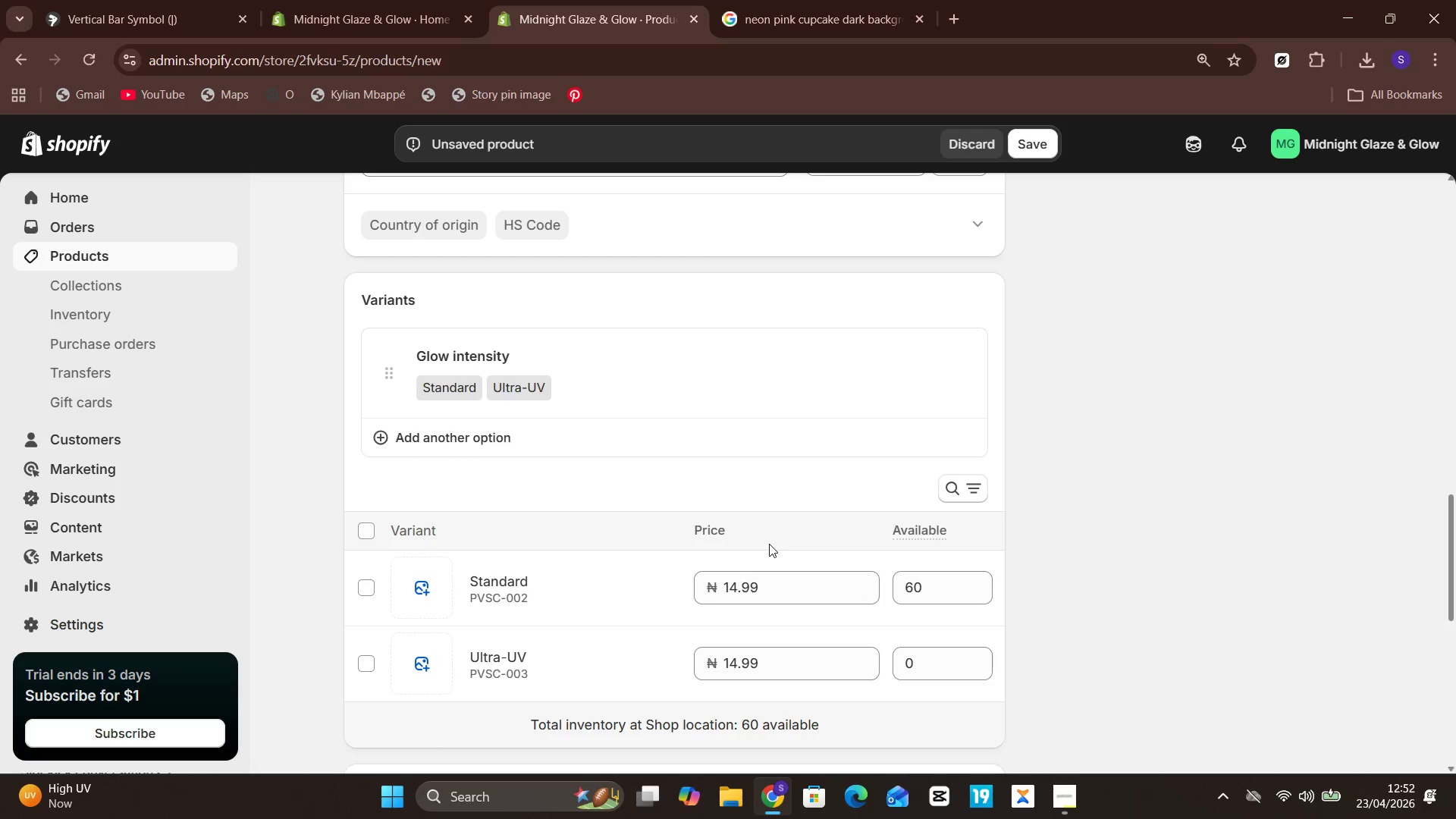 
wait(6.3)
 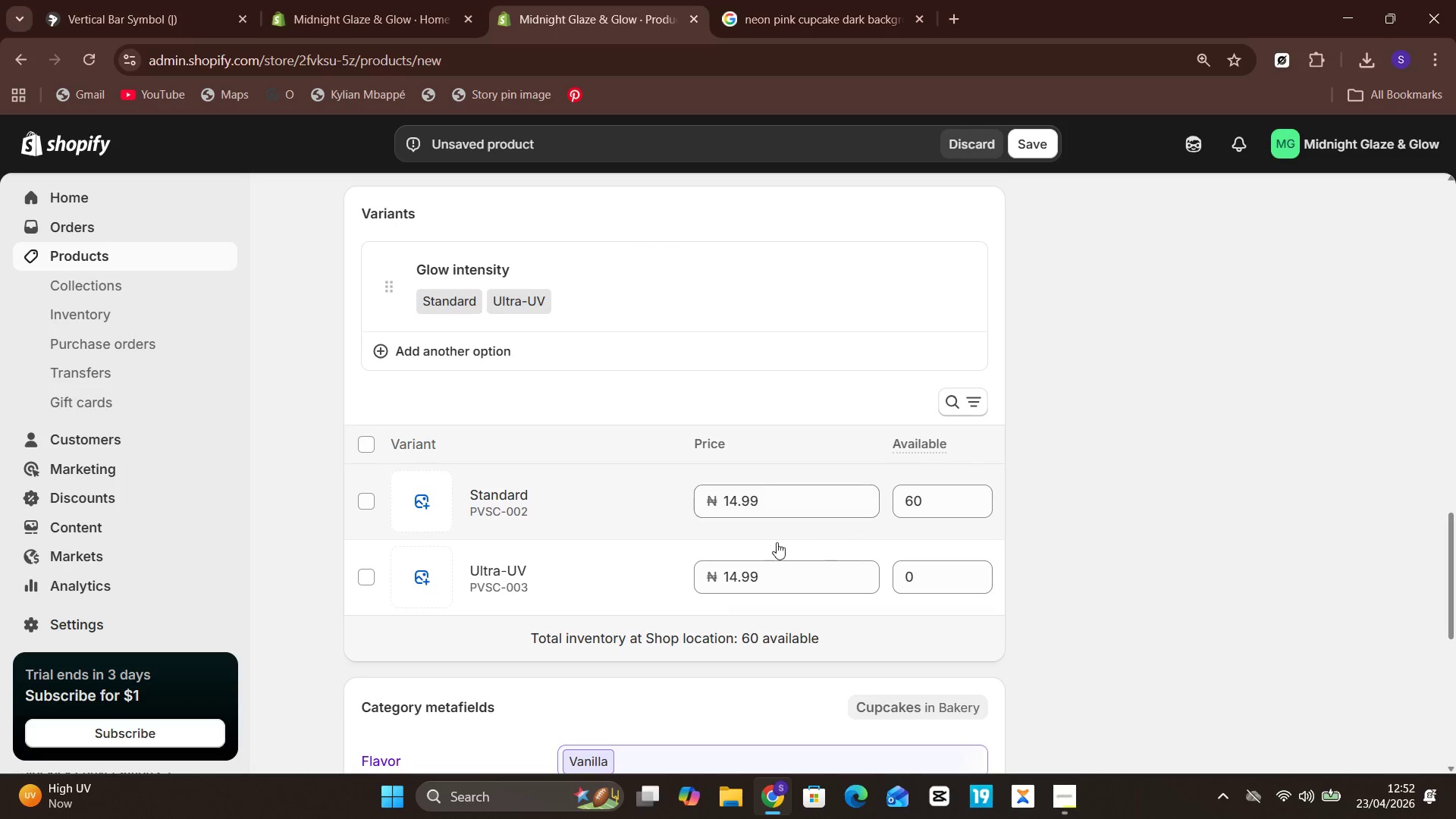 
left_click([784, 585])
 